 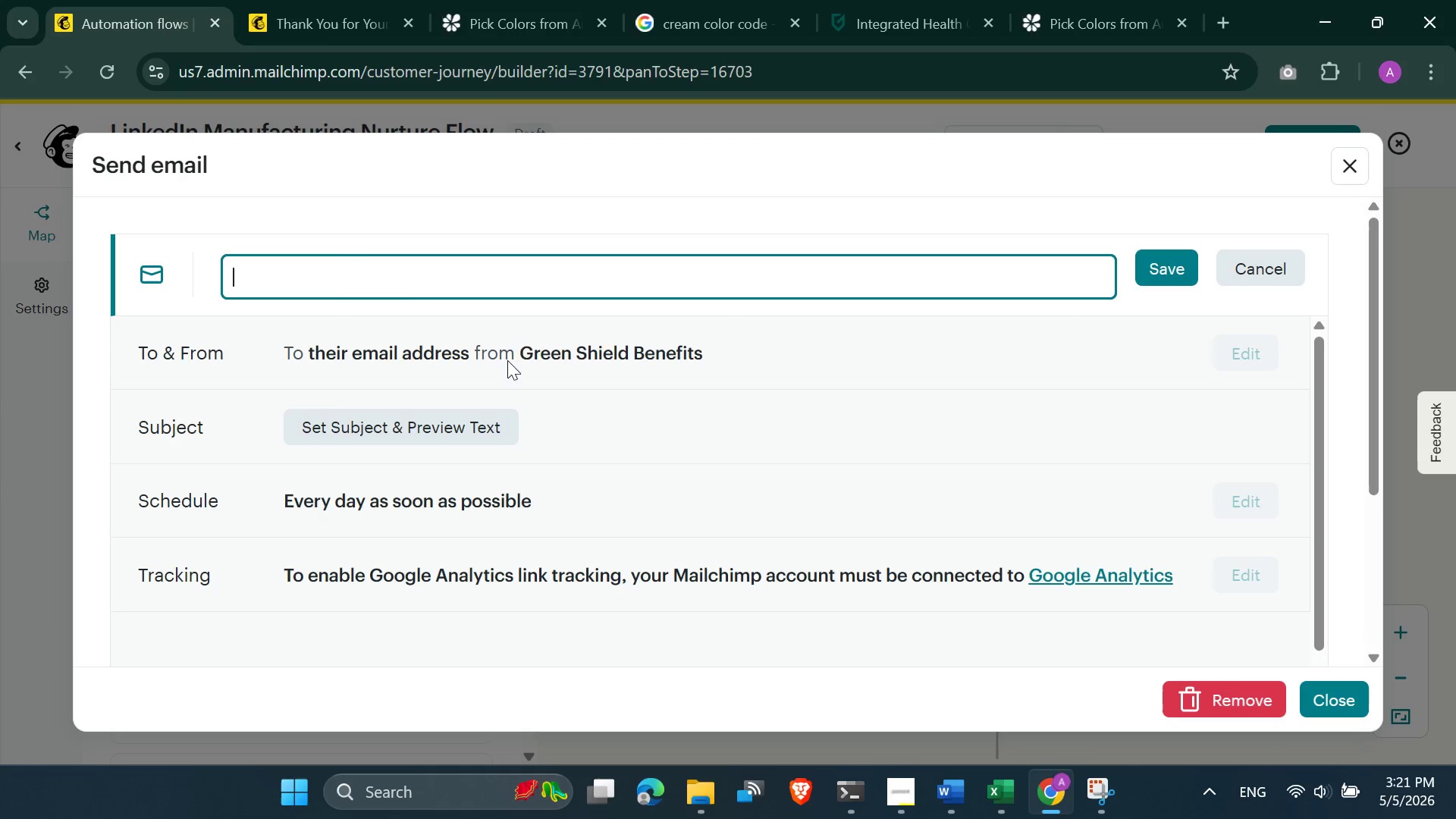 
key(Control+V)
 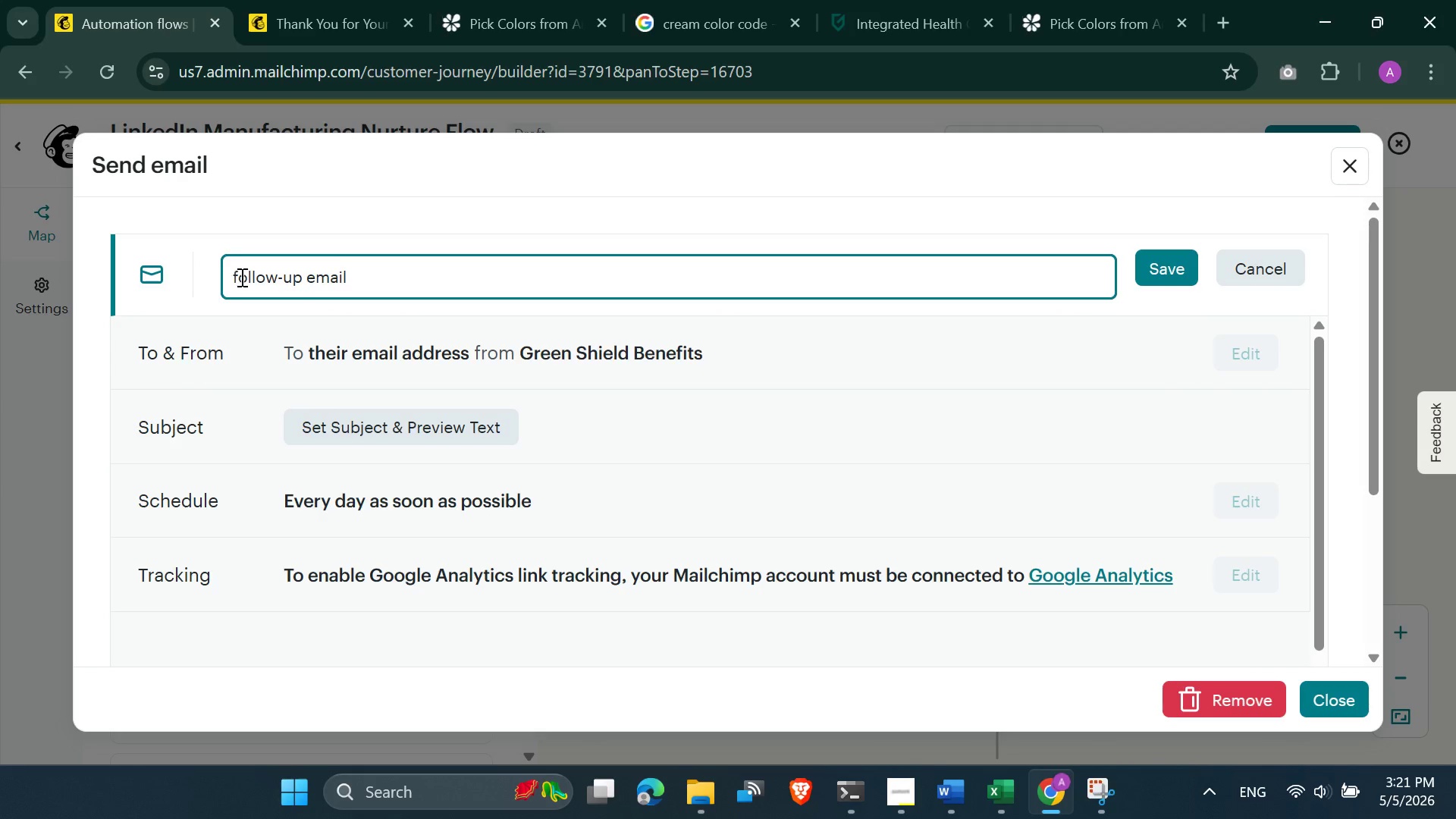 
left_click([243, 277])
 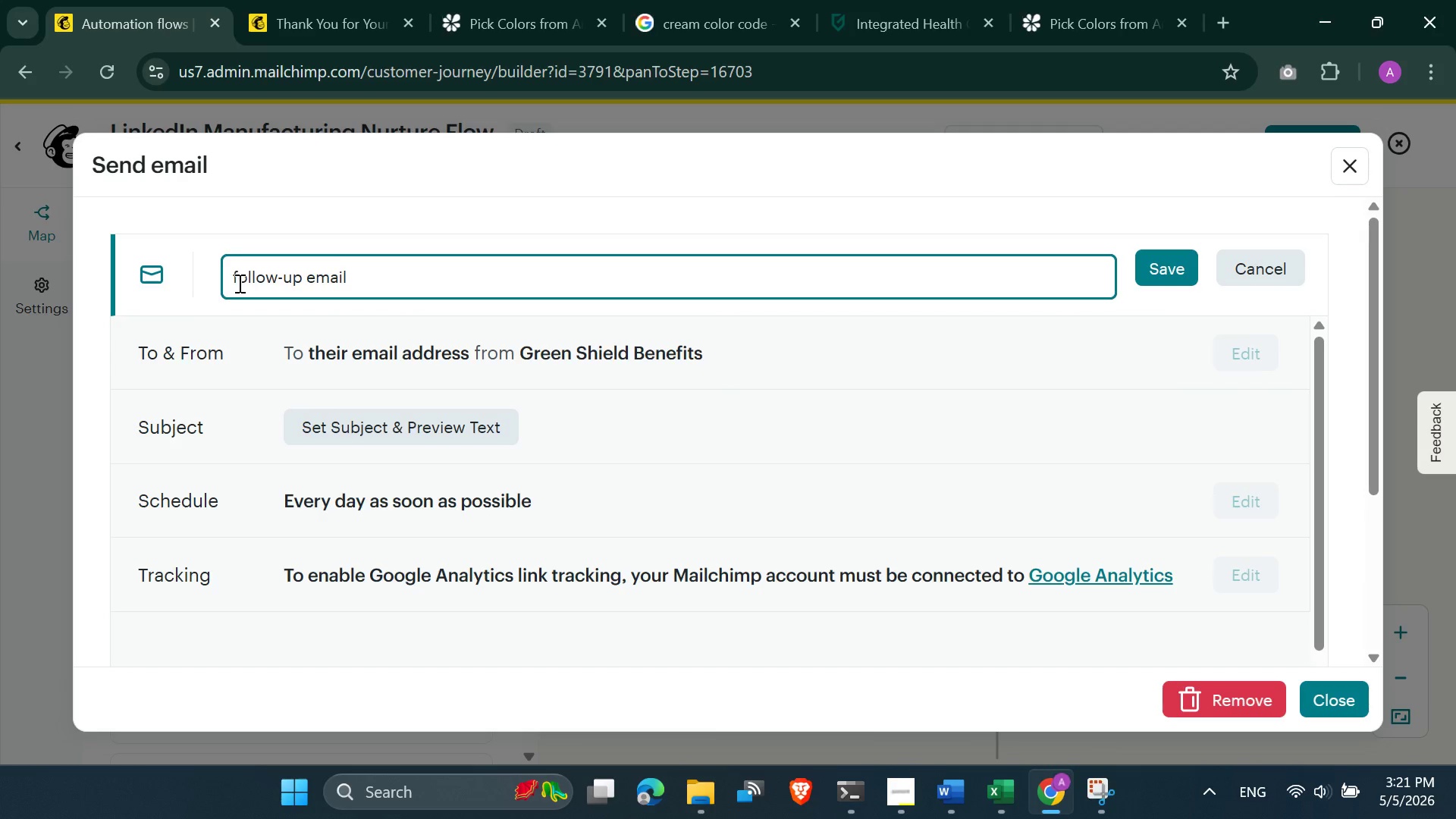 
key(Backspace)
 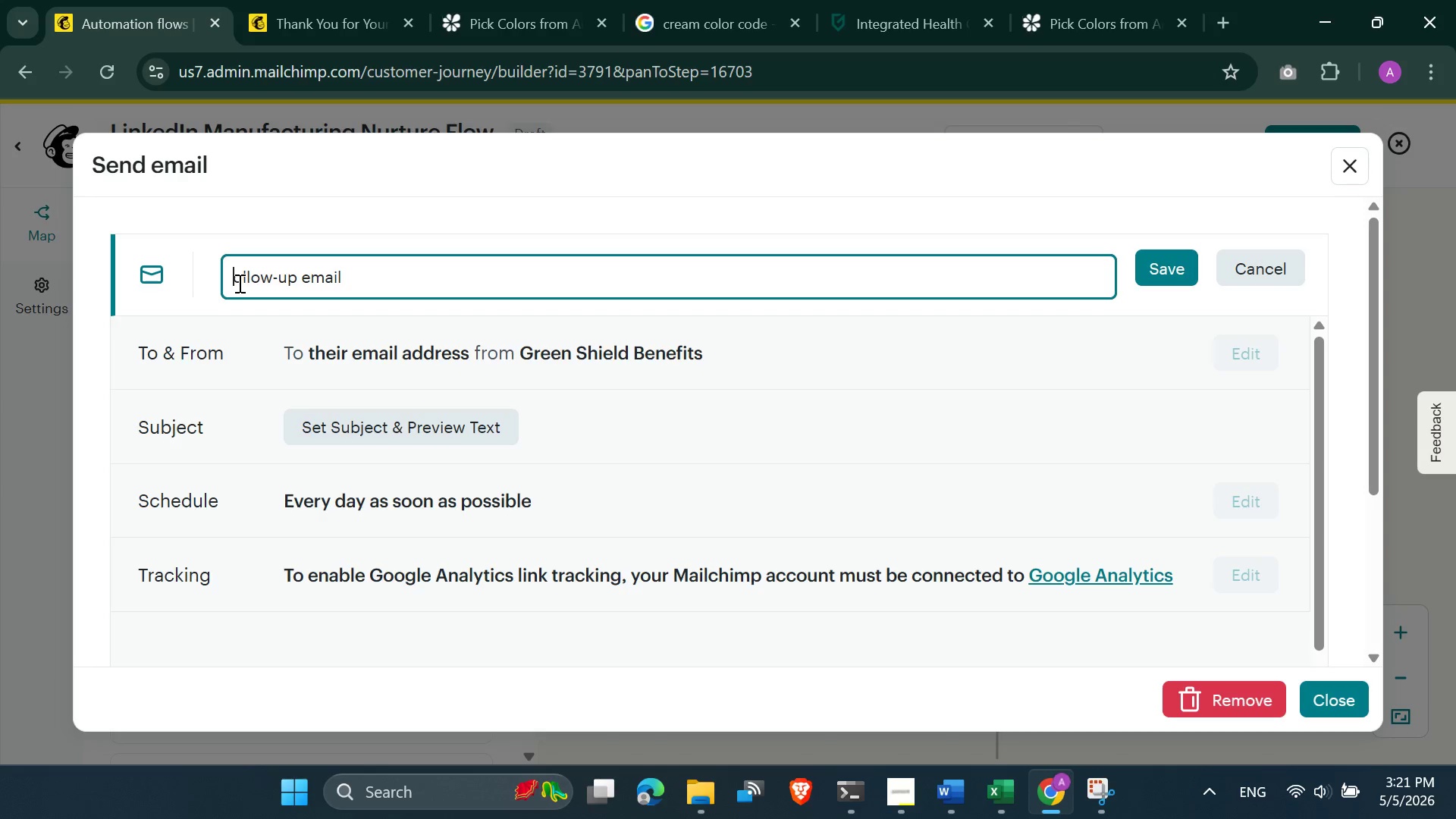 
key(Shift+F)
 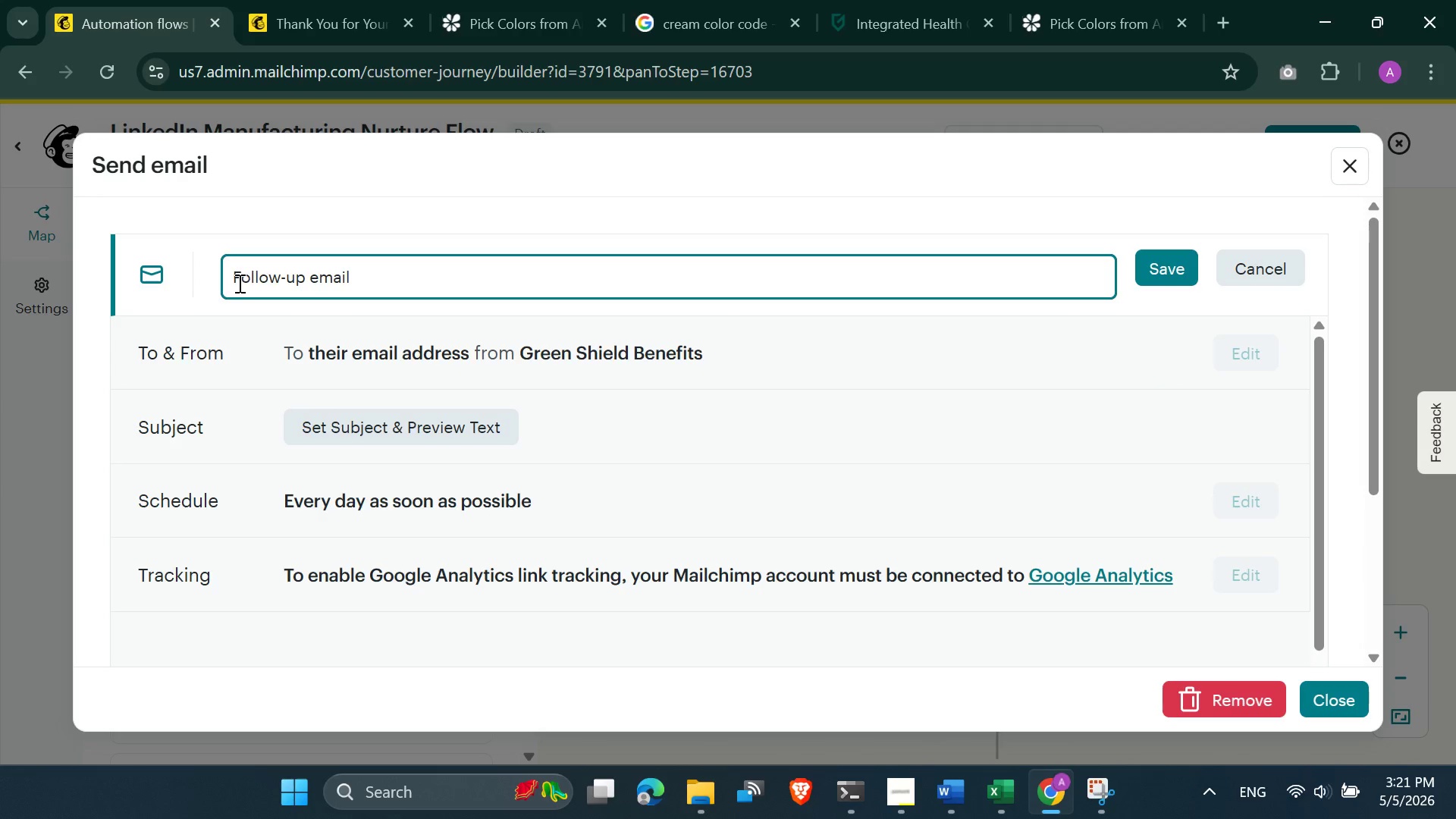 
wait(8.91)
 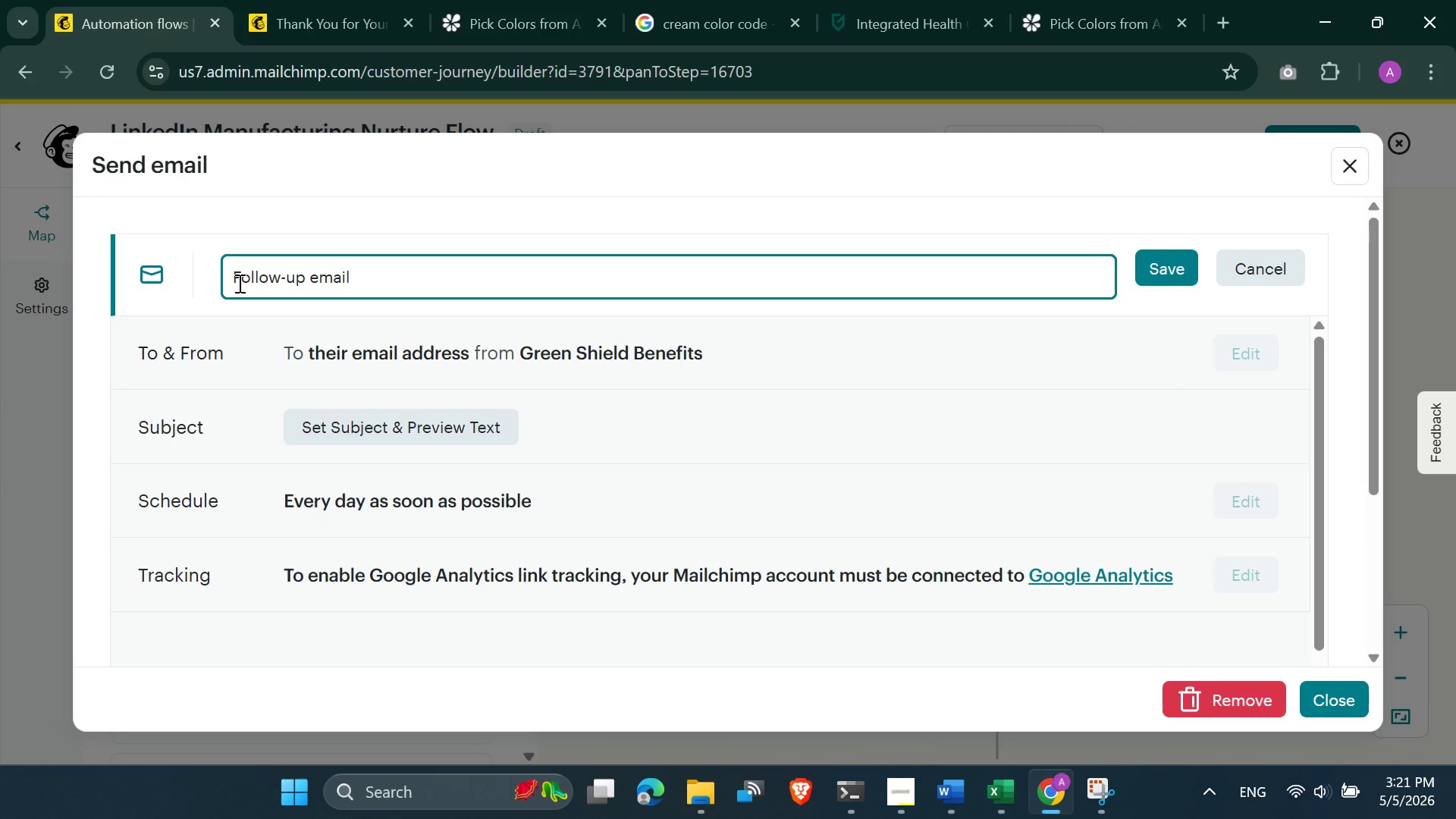 
left_click([322, 277])
 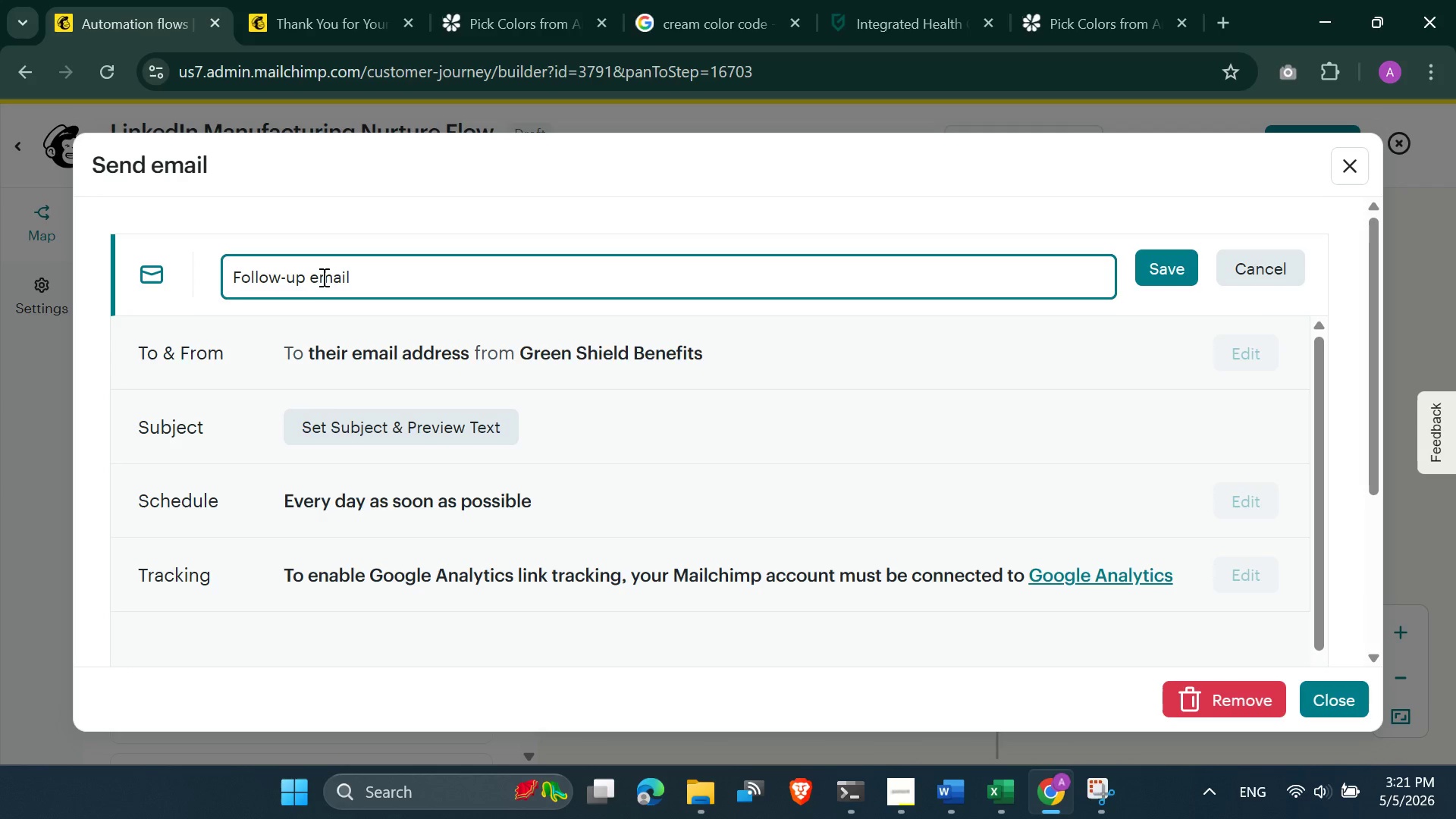 
key(Backspace)
 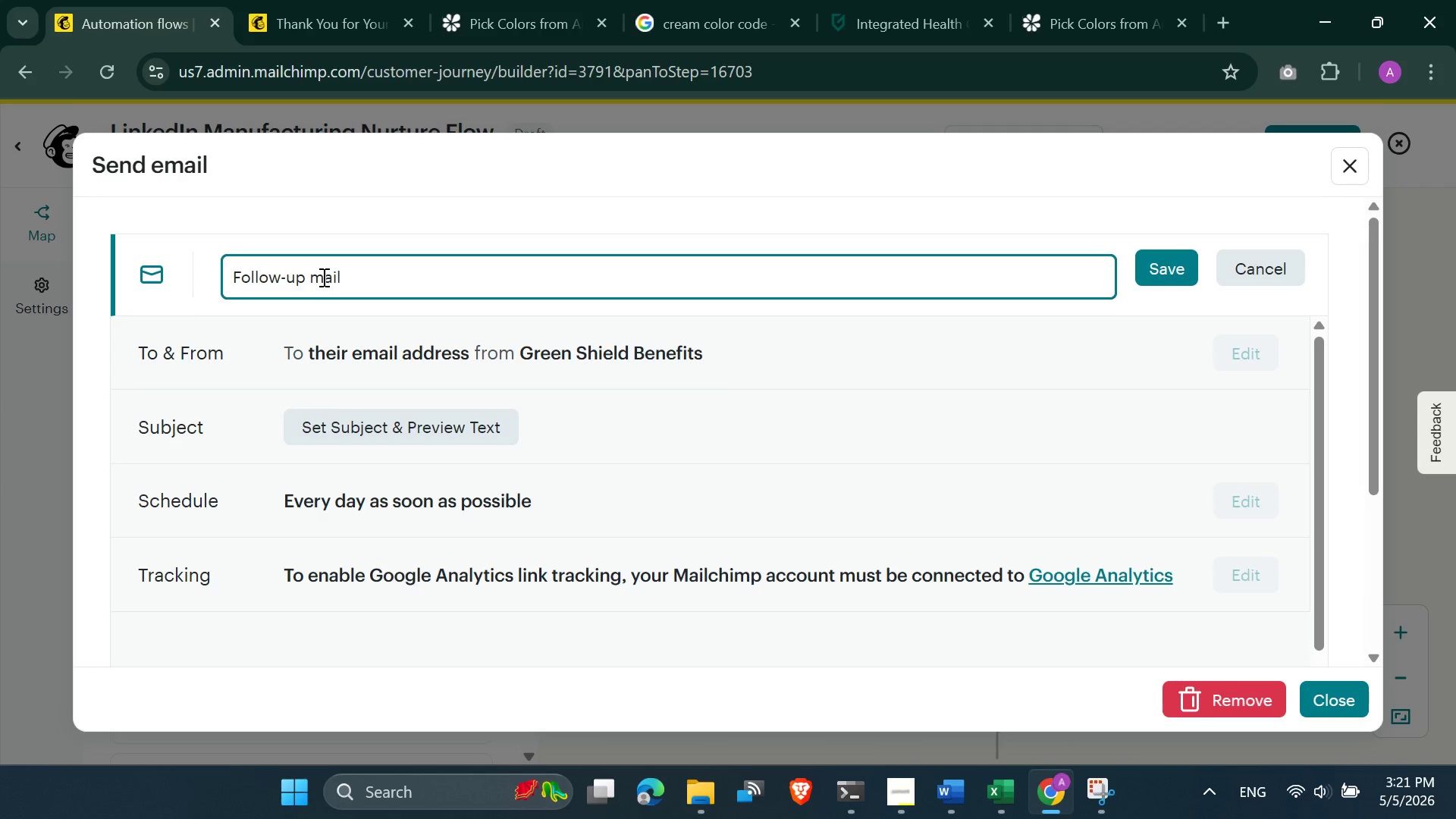 
key(Shift+E)
 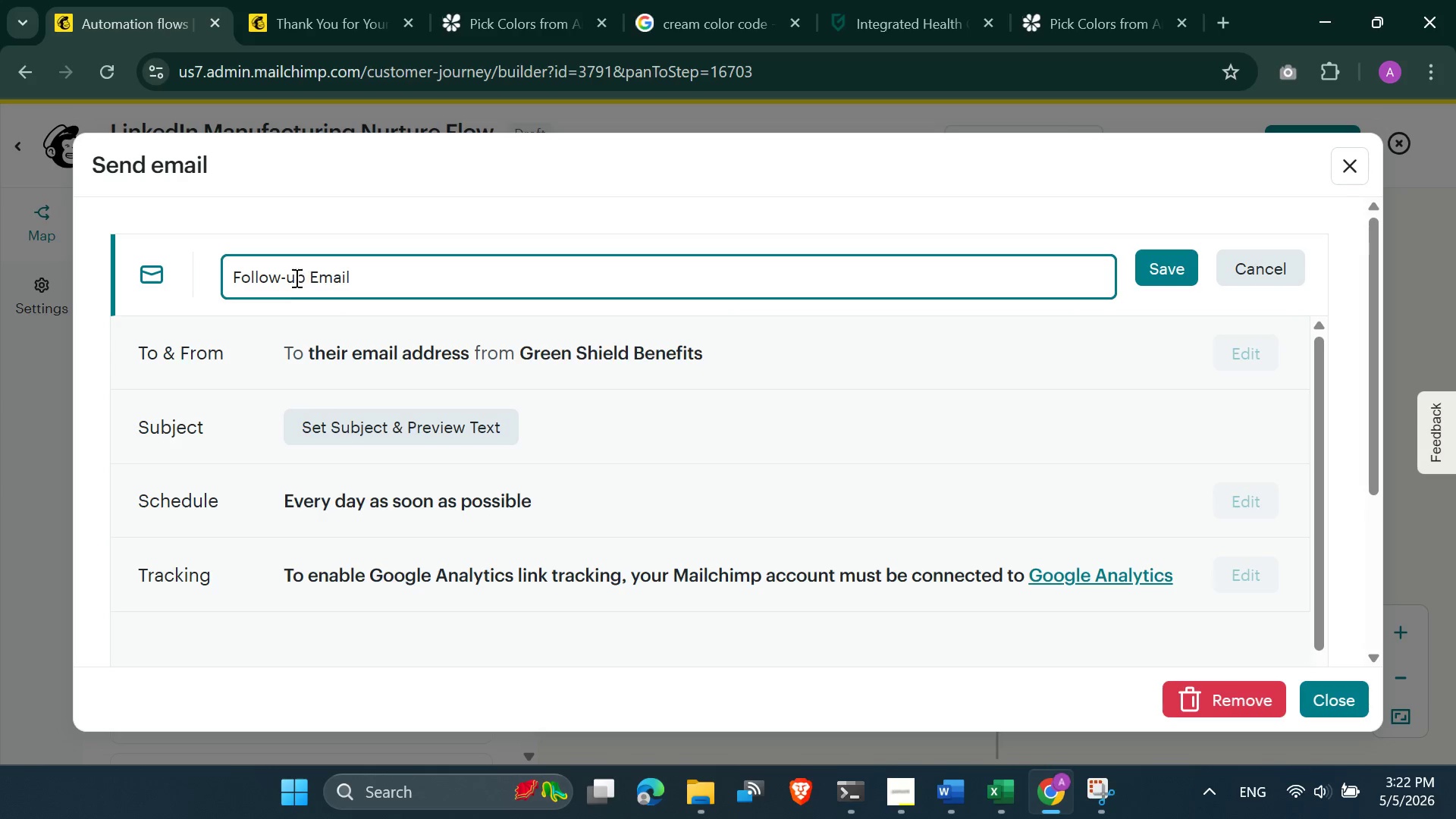 
left_click([295, 277])
 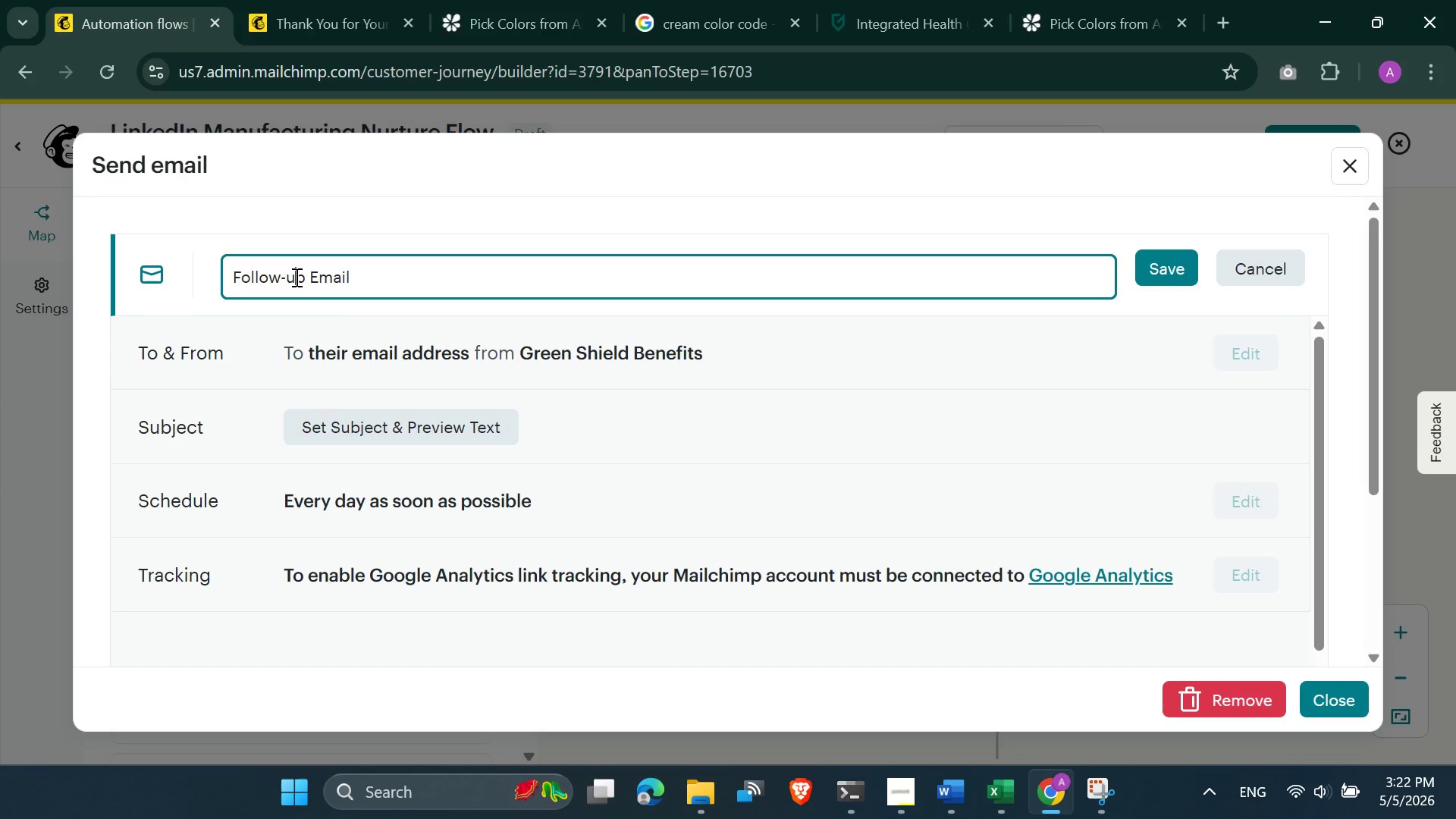 
key(Backspace)
 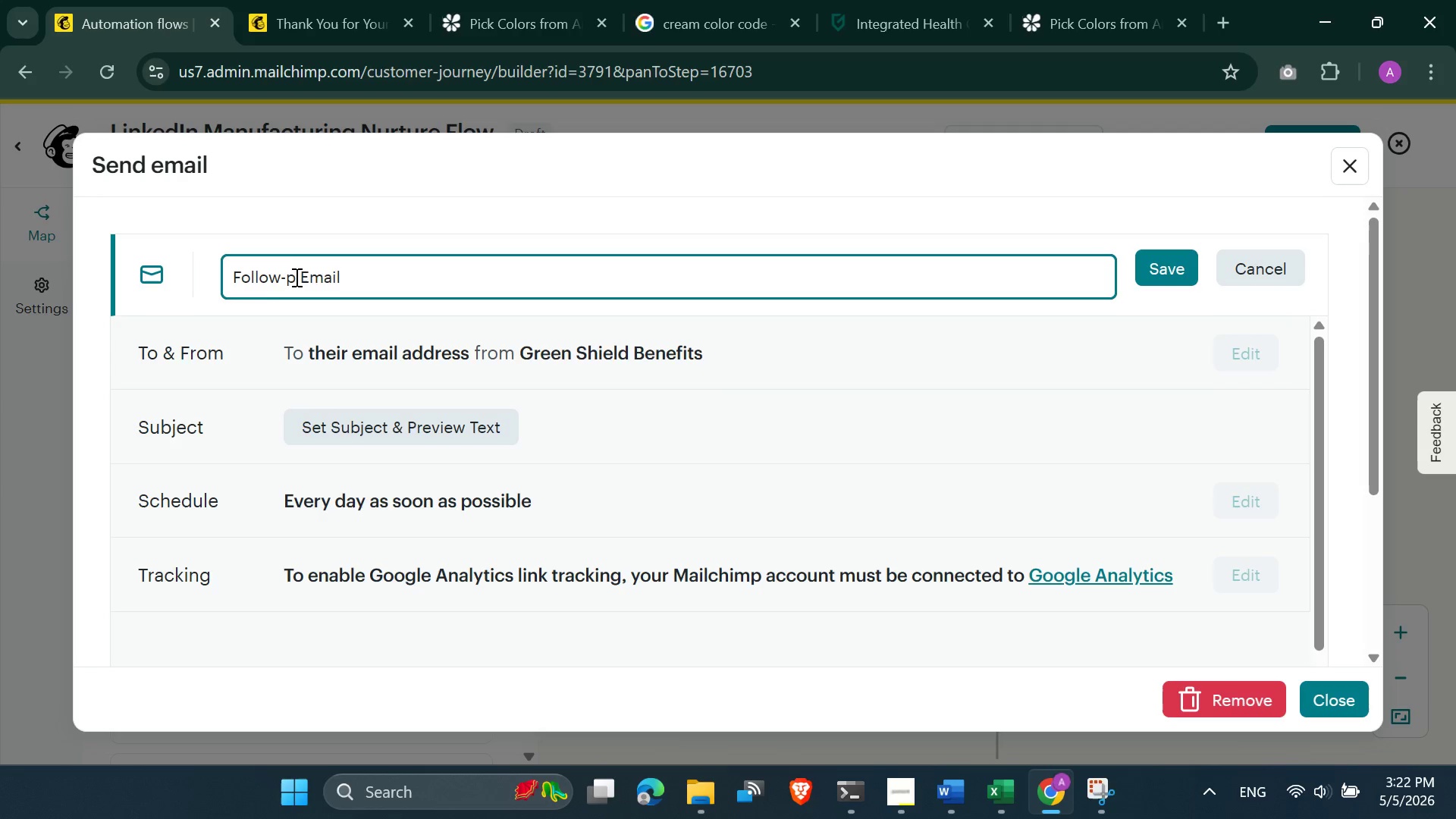 
key(Shift+U)
 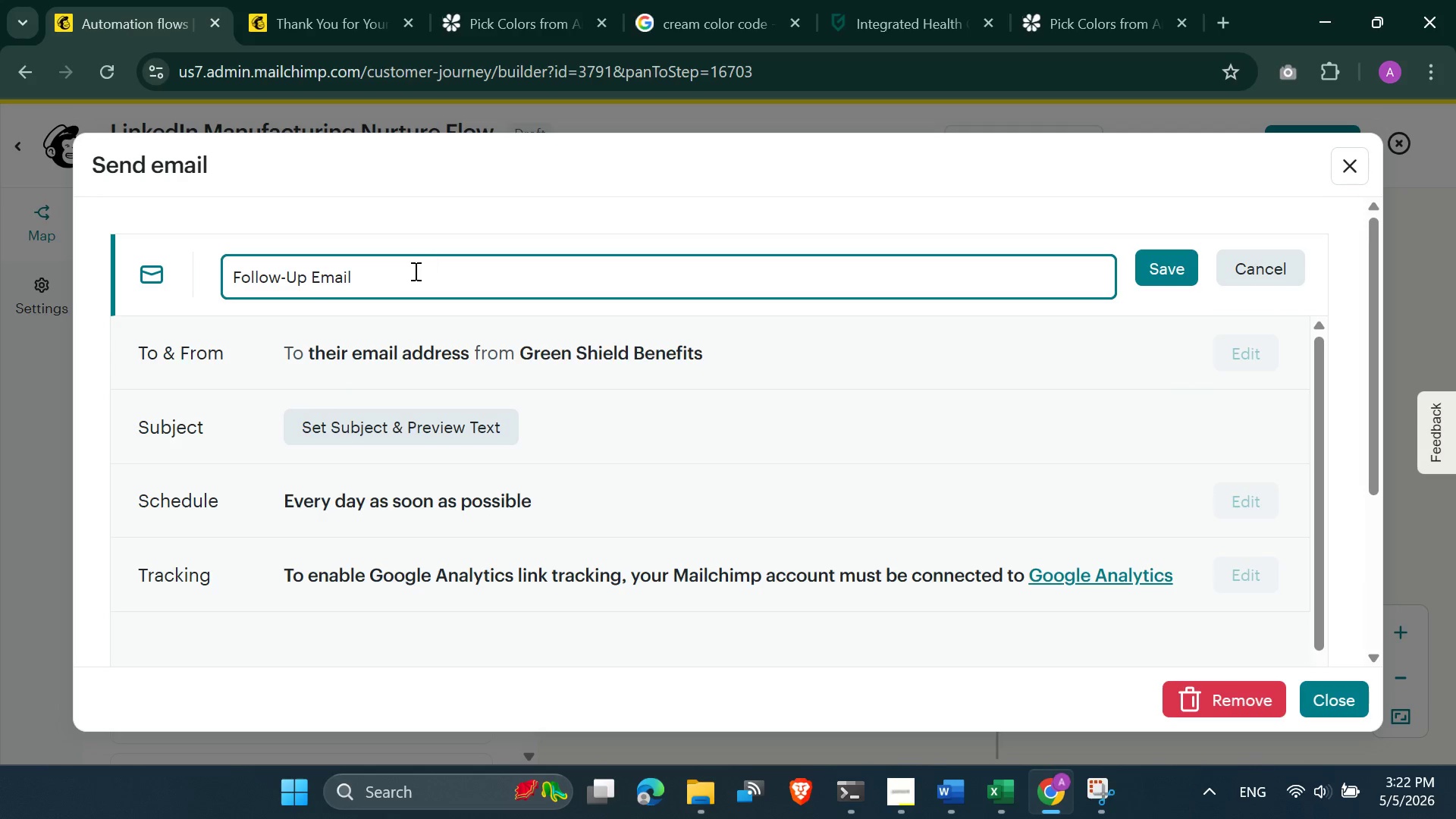 
left_click([414, 271])
 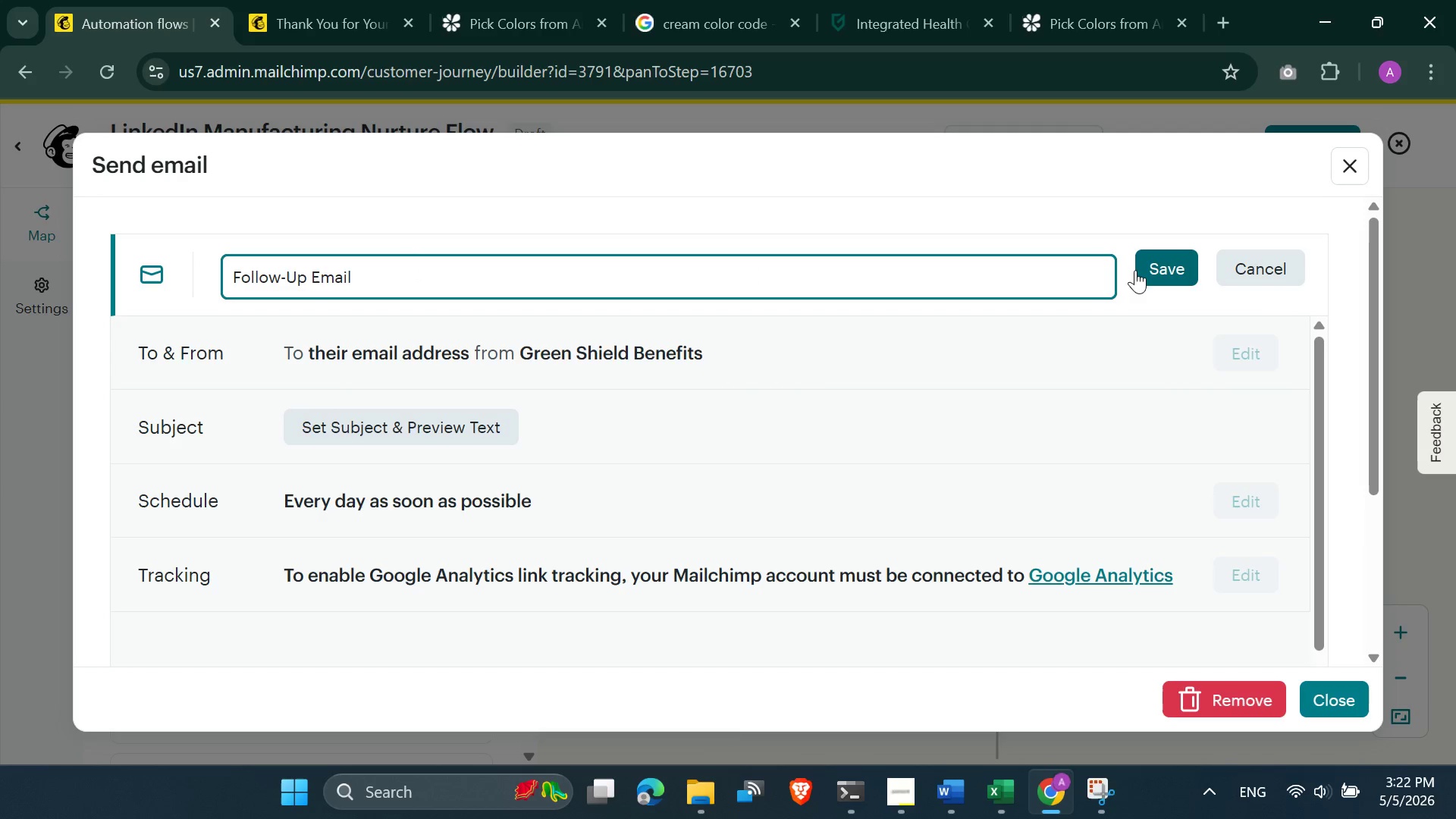 
left_click([1144, 269])
 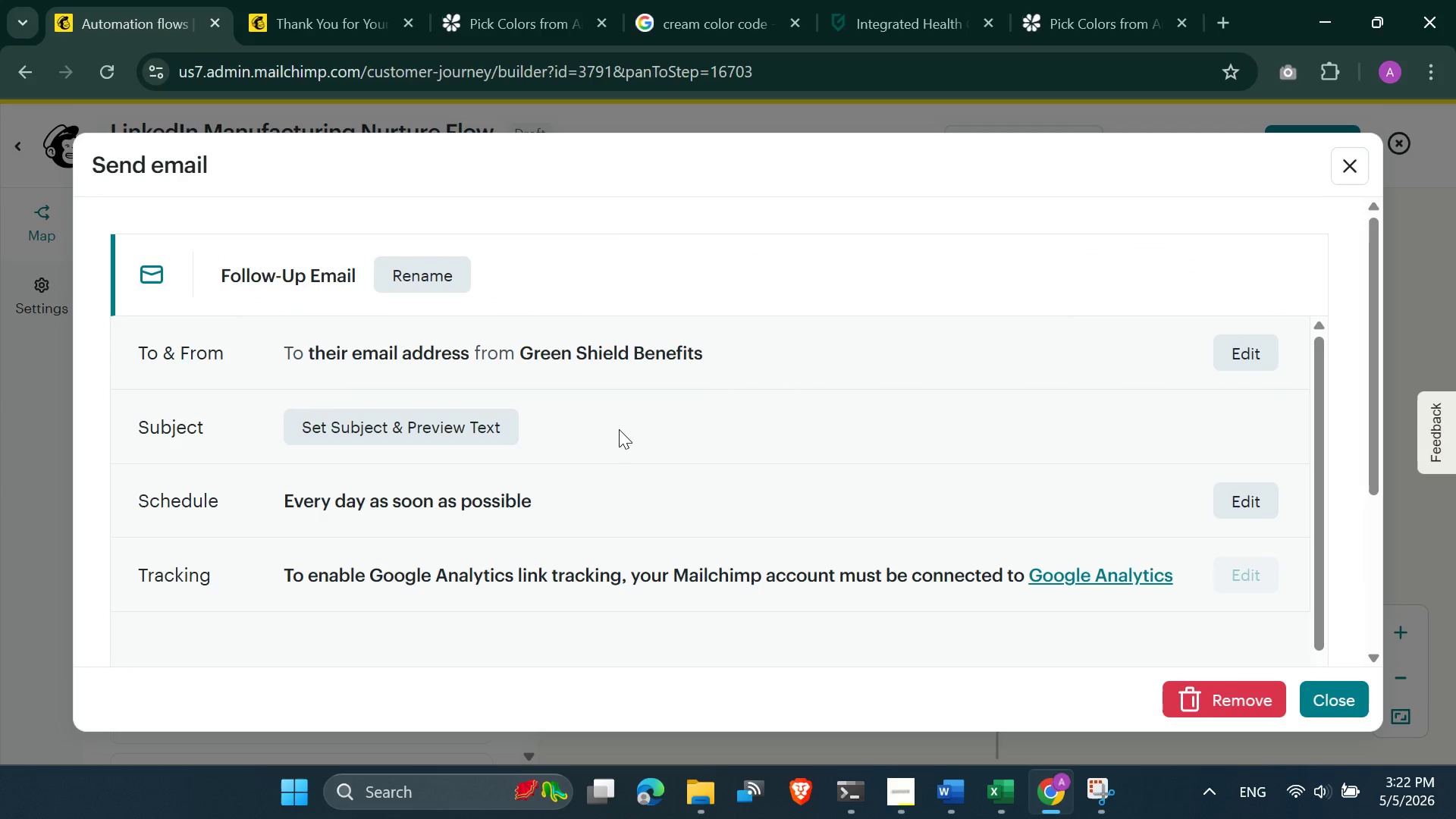 
double_click([504, 435])
 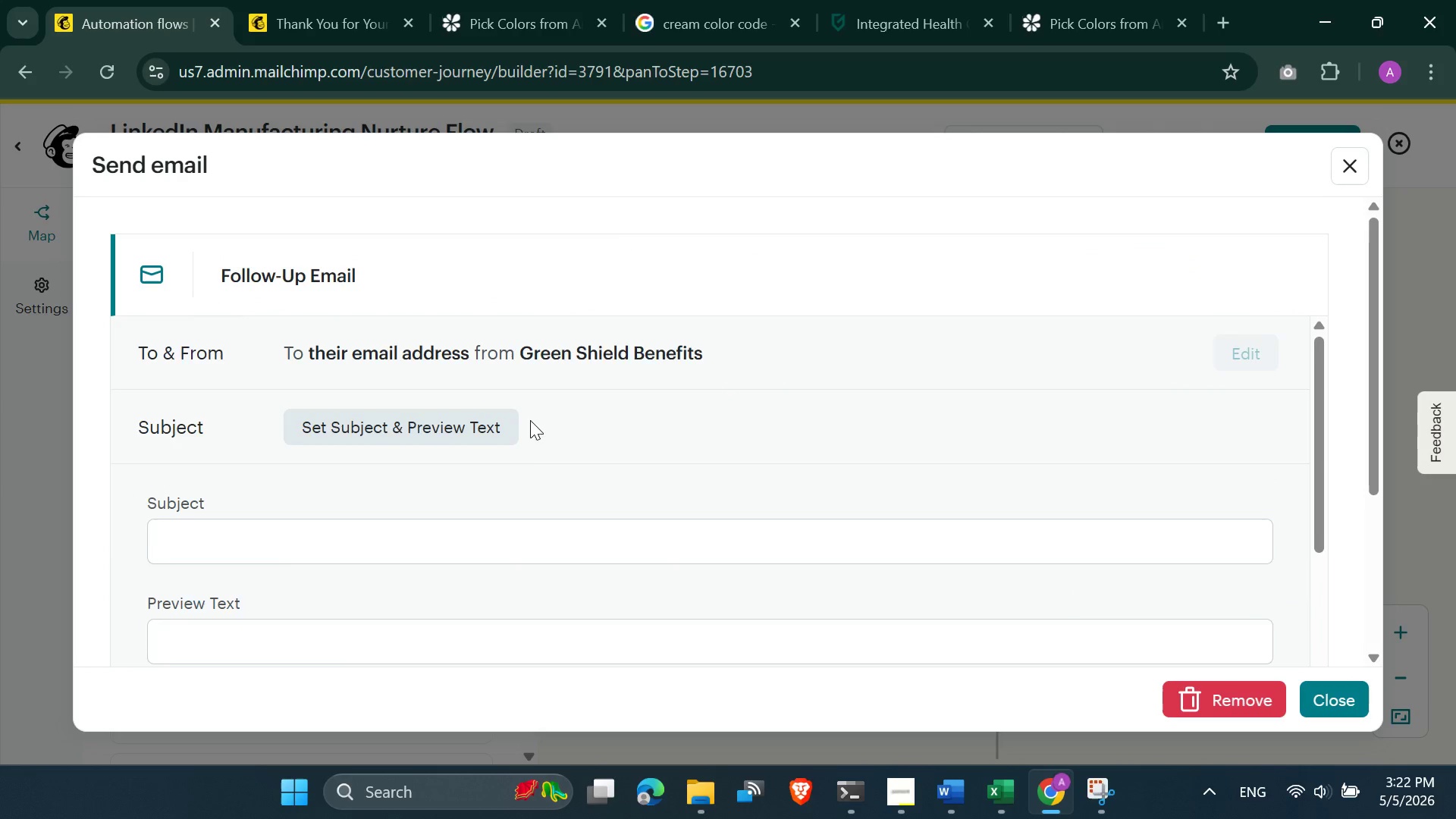 
scroll: coordinate [530, 420], scroll_direction: down, amount: 2.0
 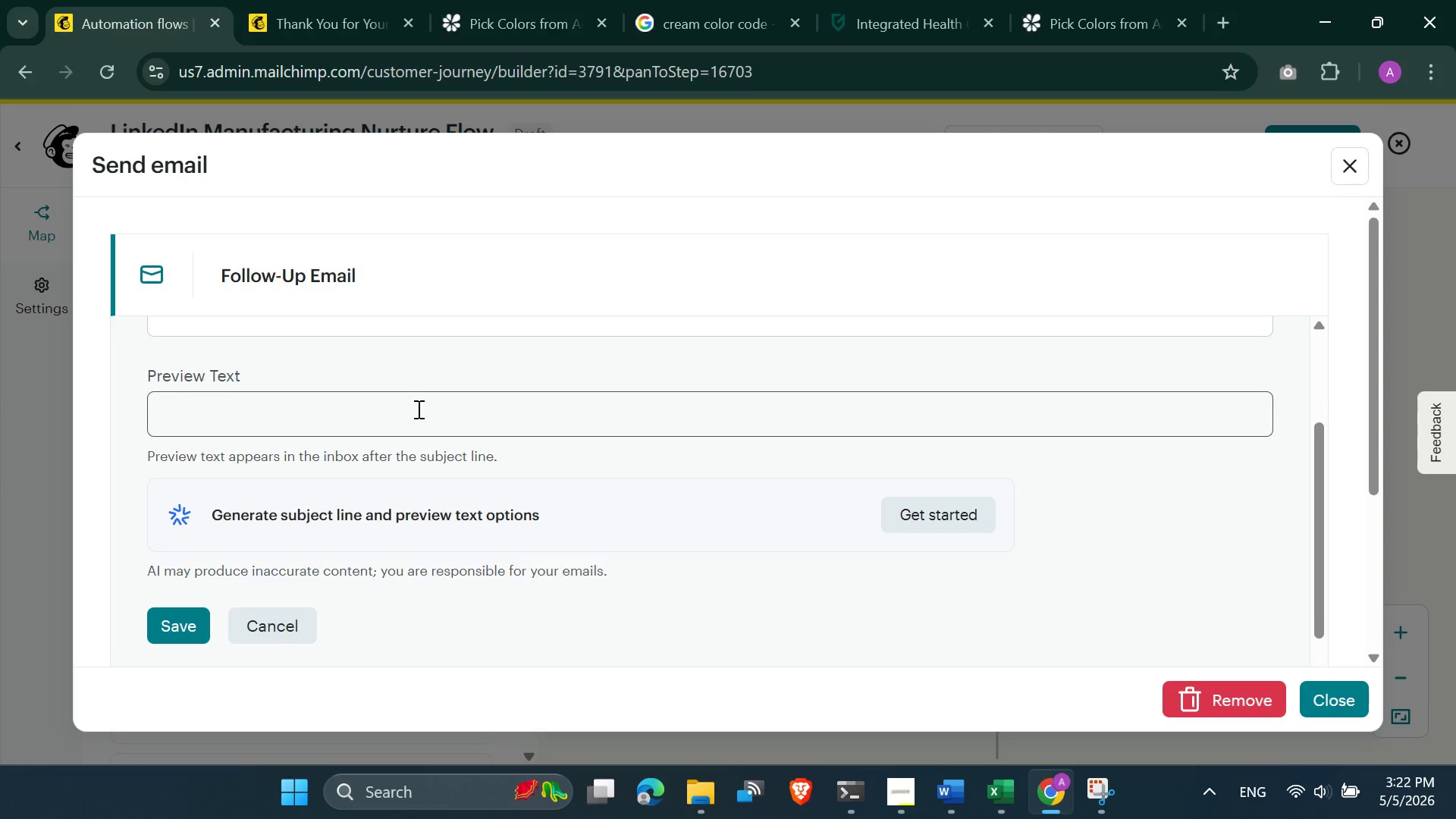 
scroll: coordinate [417, 409], scroll_direction: up, amount: 1.0
 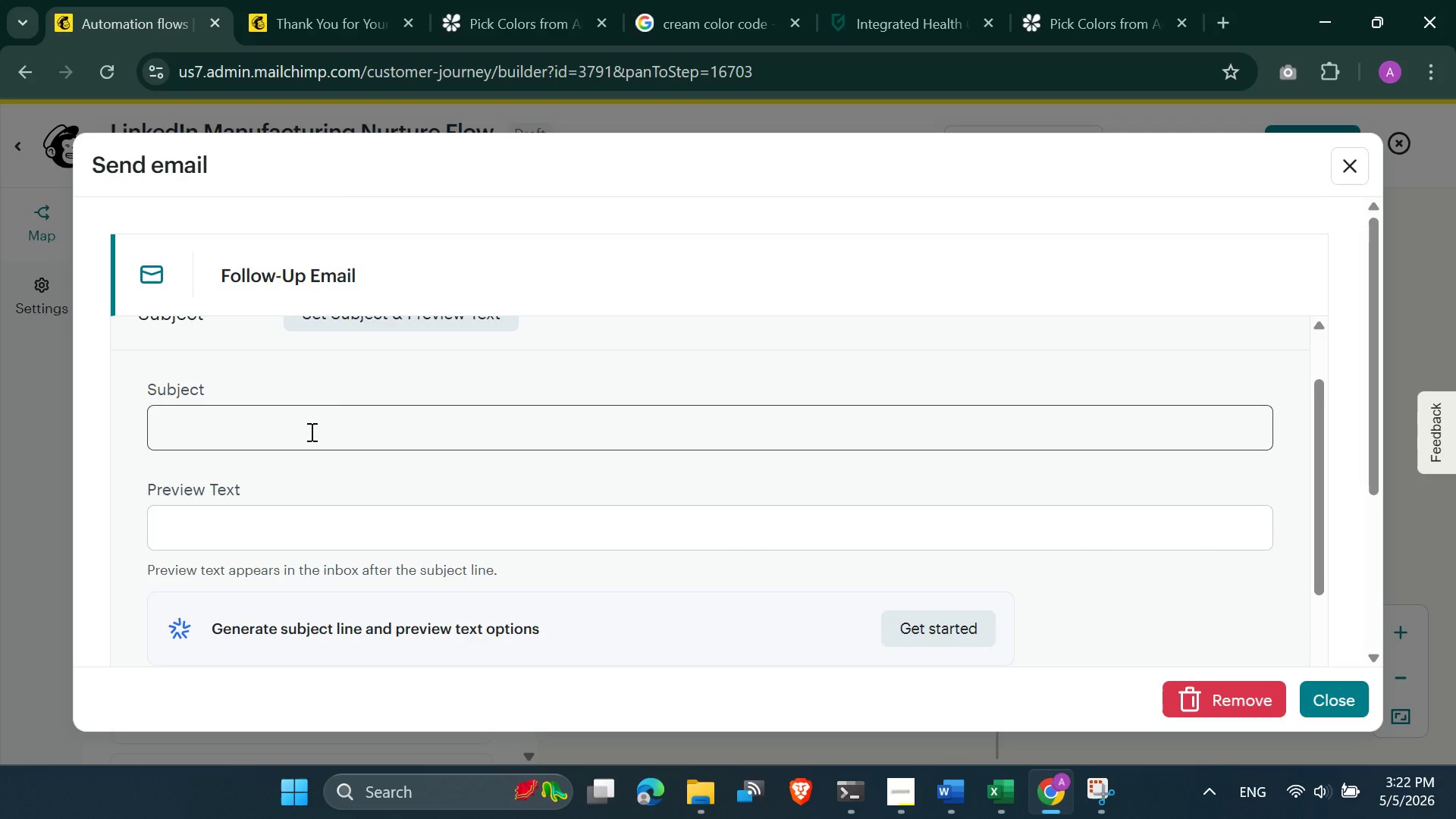 
left_click([310, 431])
 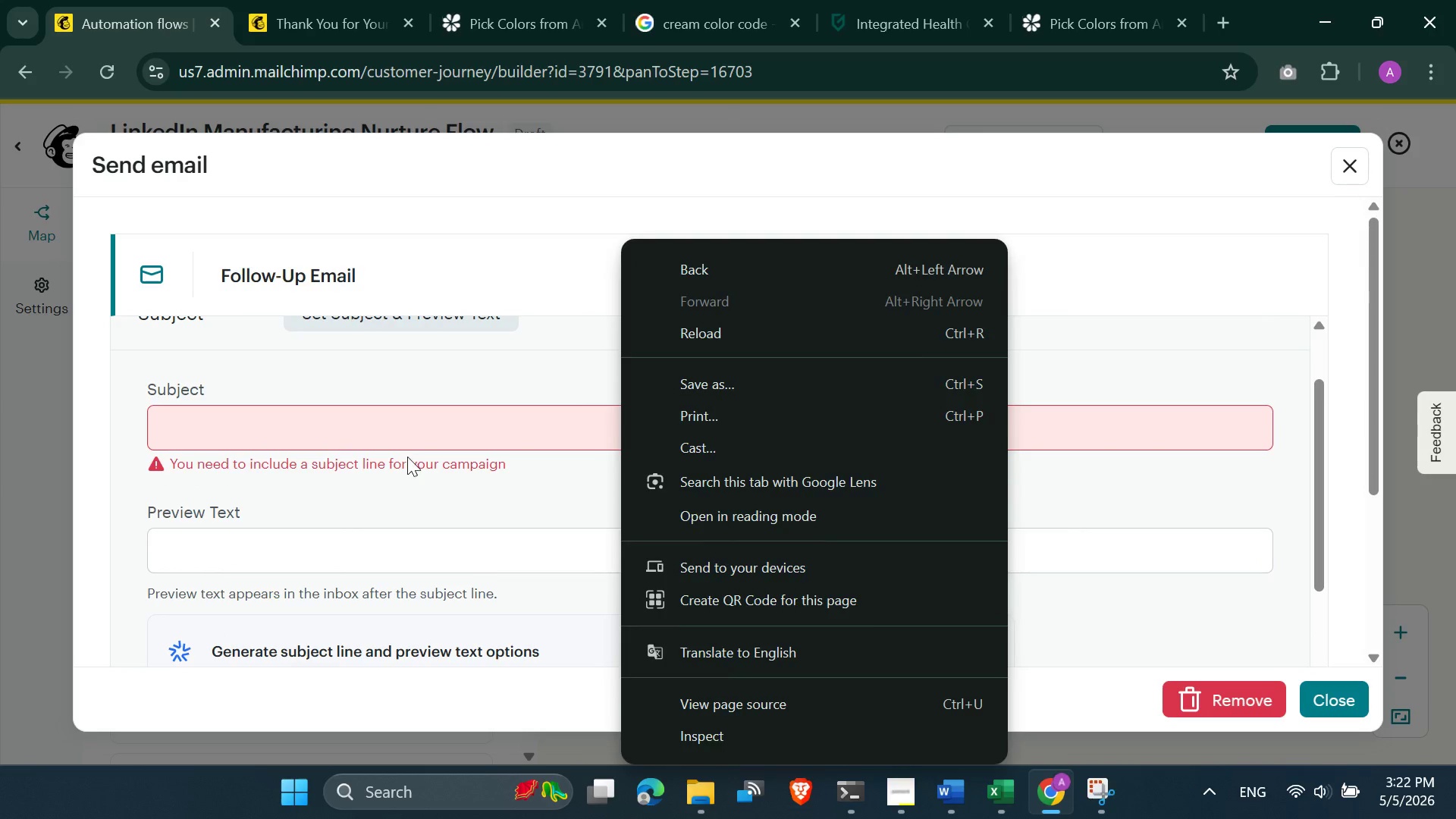 
left_click([385, 423])
 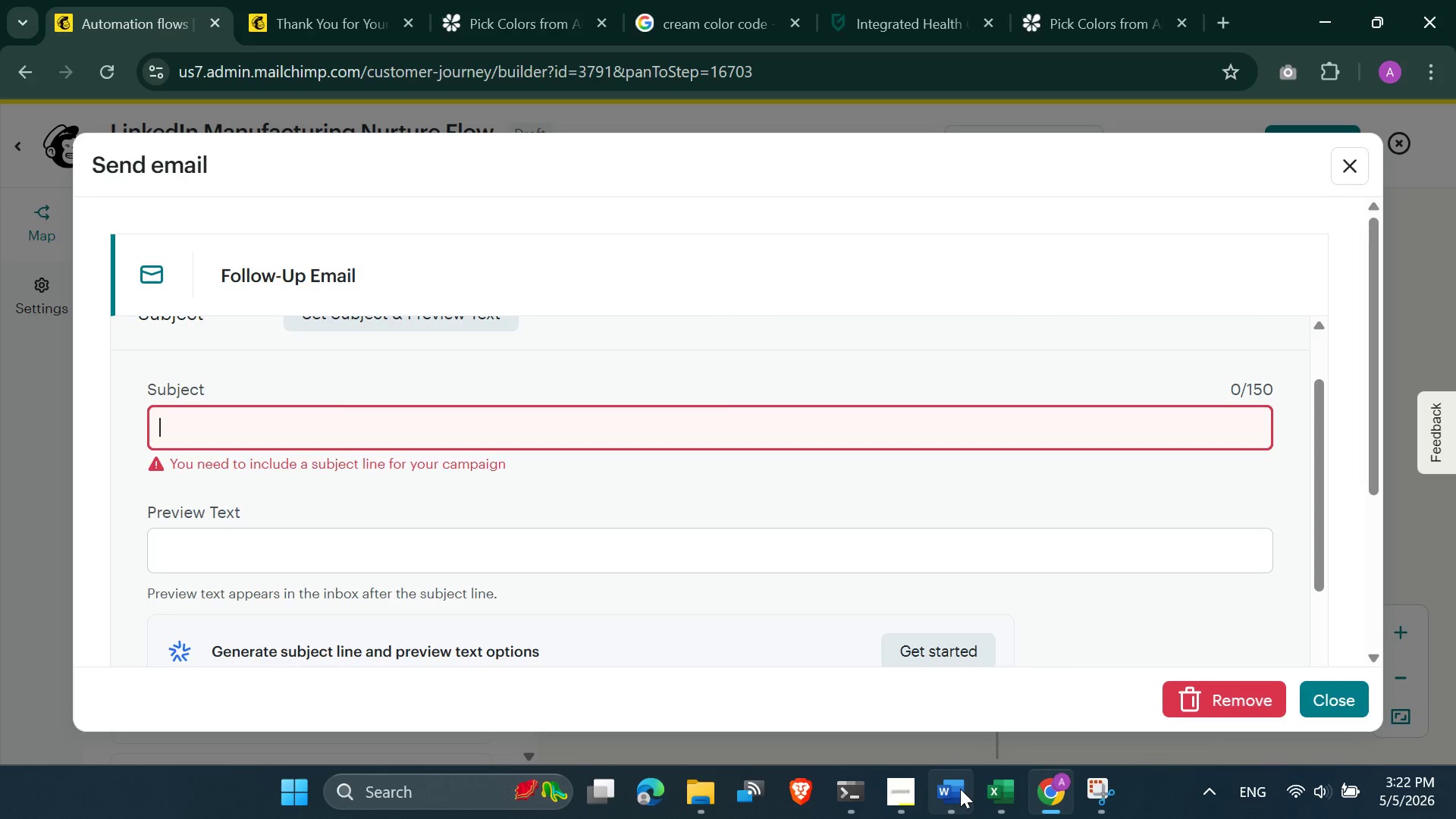 
left_click([954, 794])
 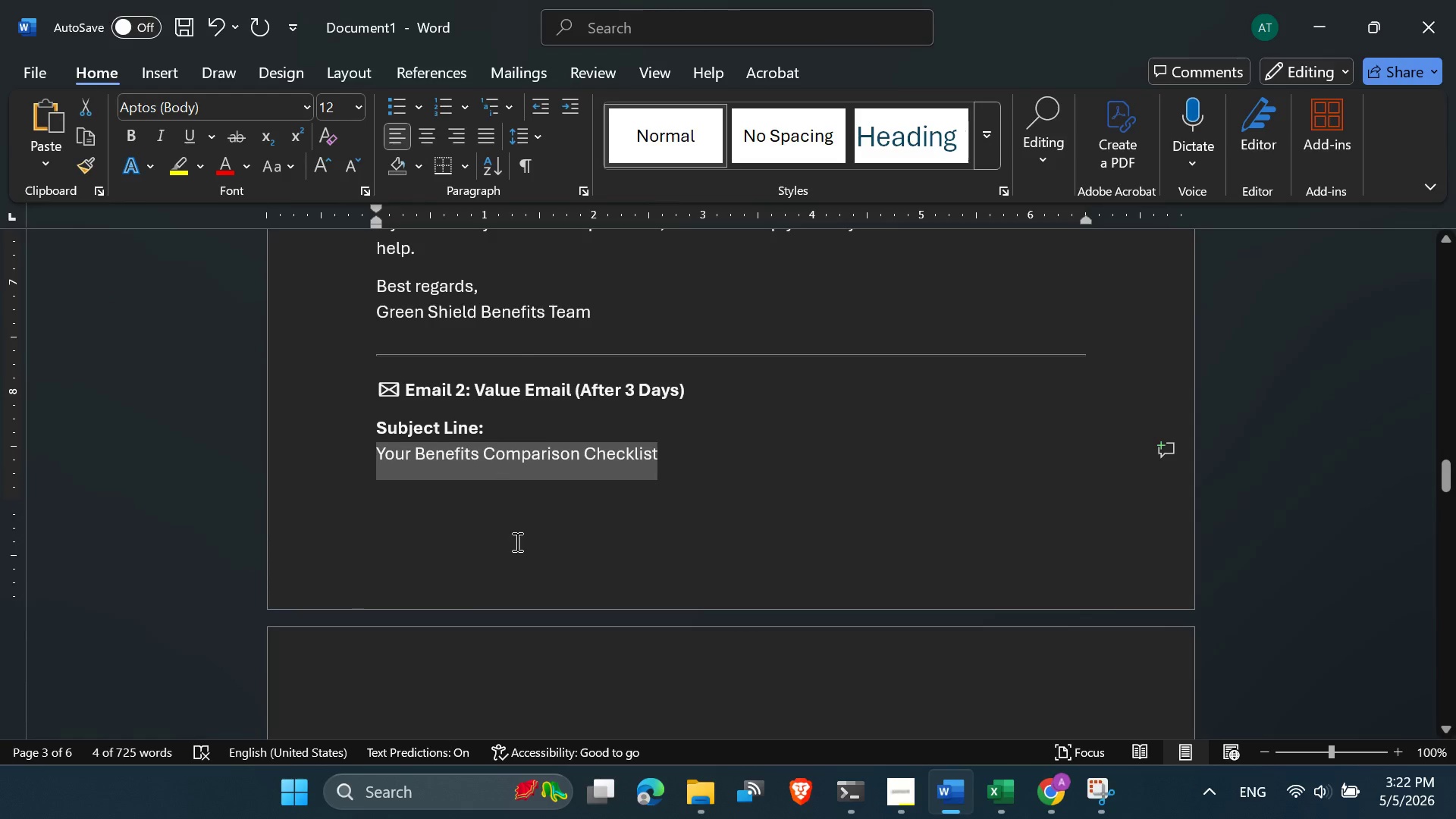 
scroll: coordinate [531, 602], scroll_direction: down, amount: 3.0
 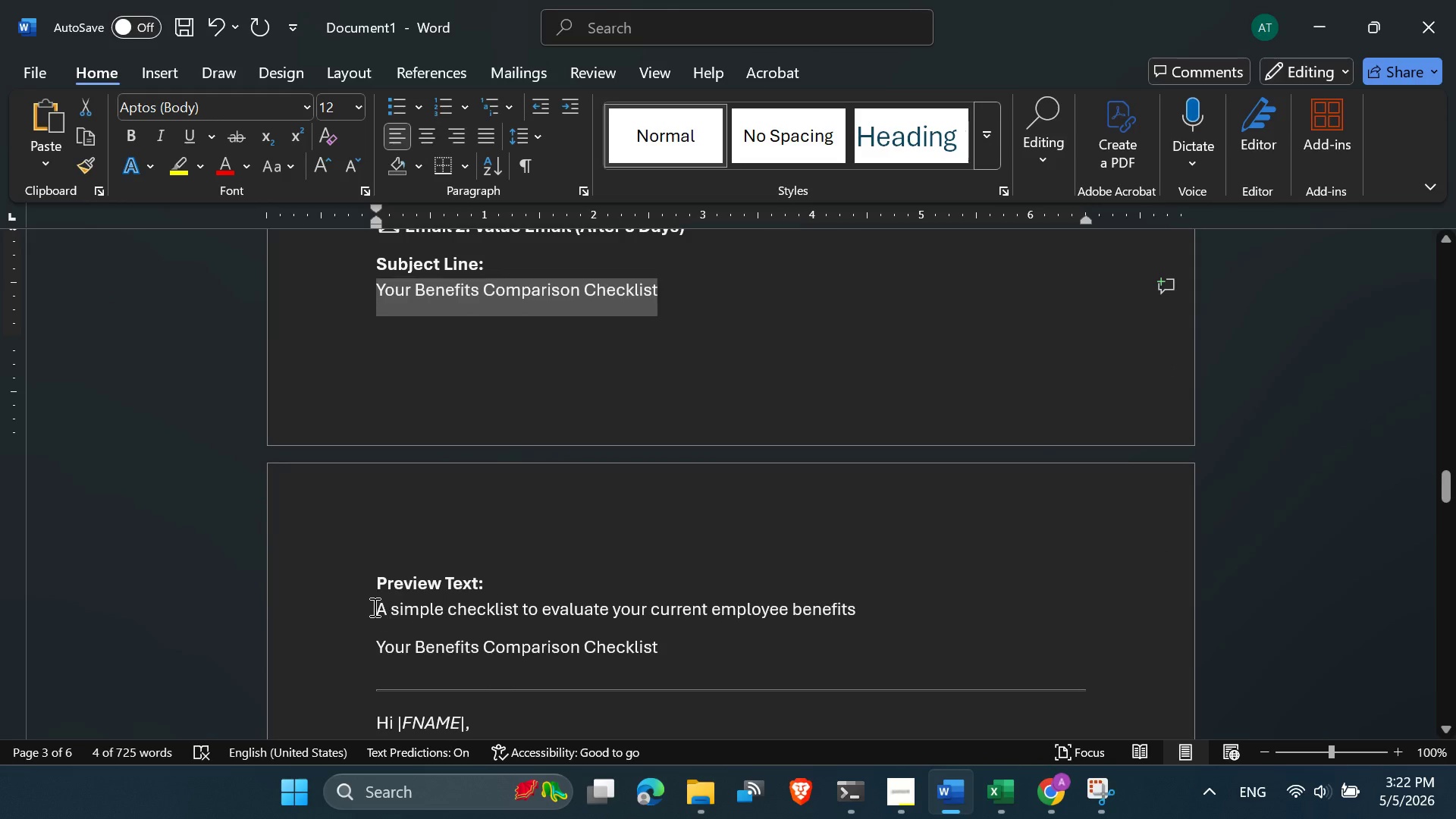 
left_click_drag(start_coordinate=[372, 606], to_coordinate=[847, 611])
 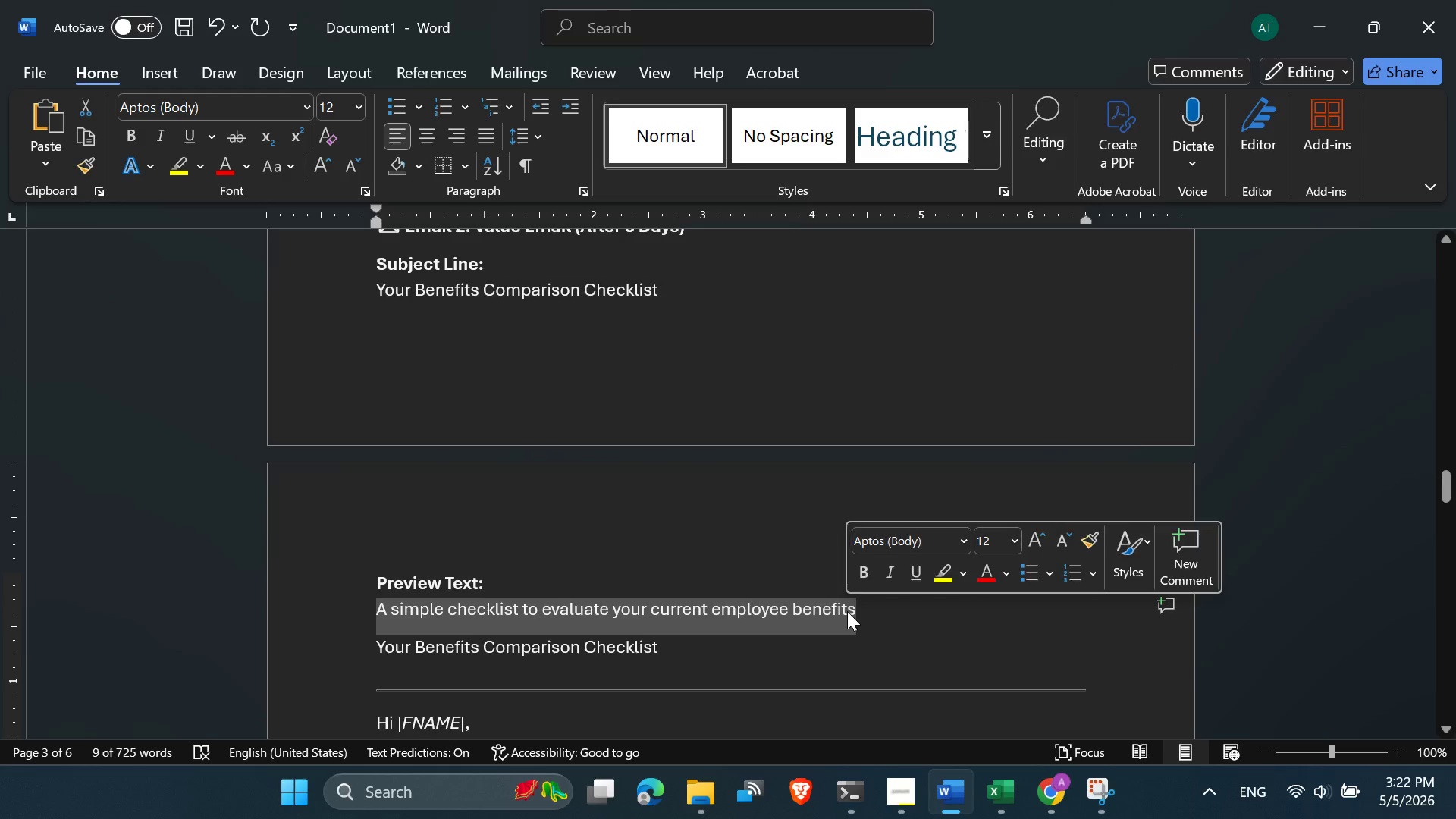 
key(Control+C)
 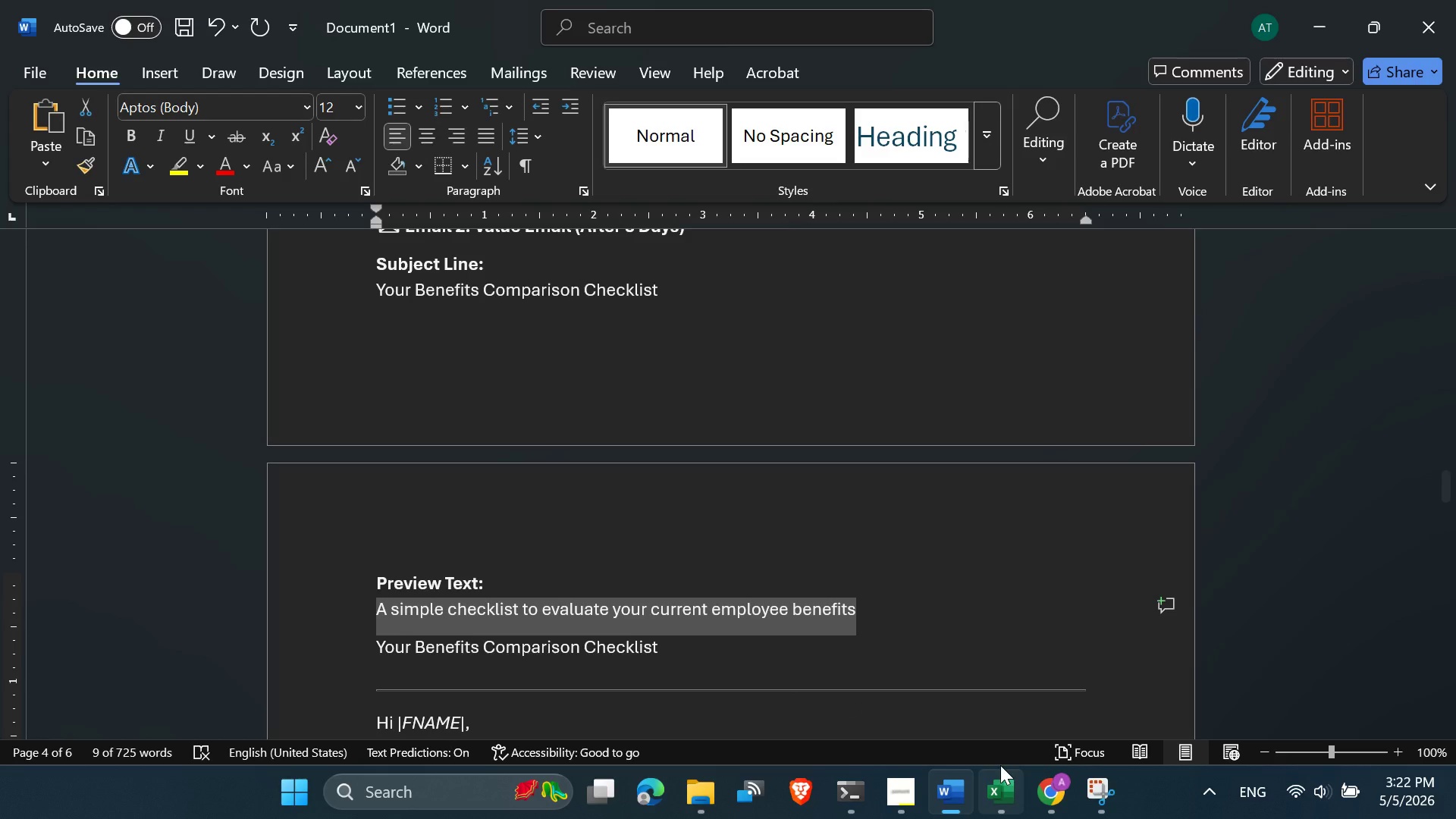 
left_click([1040, 806])
 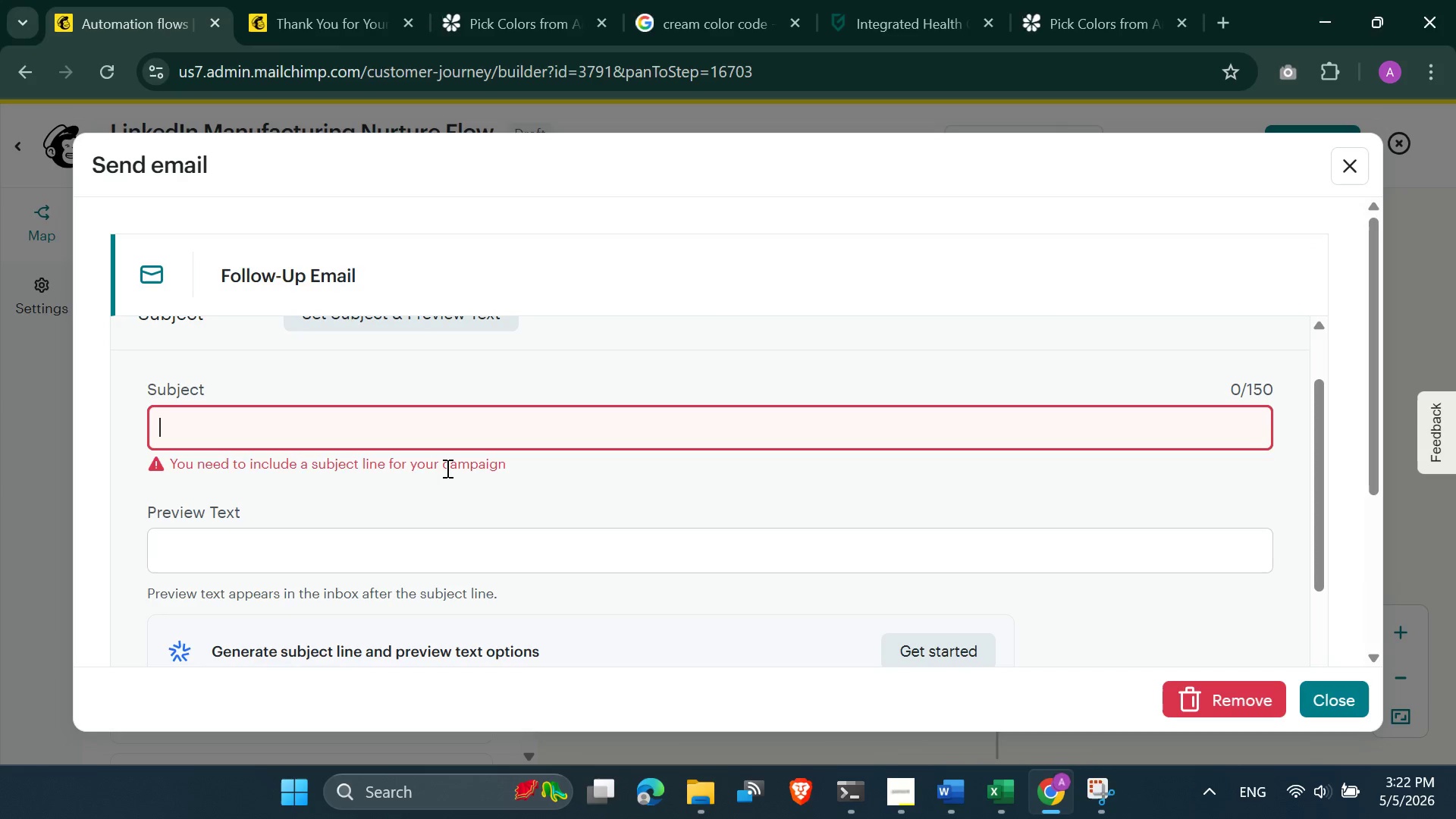 
key(Control+V)
 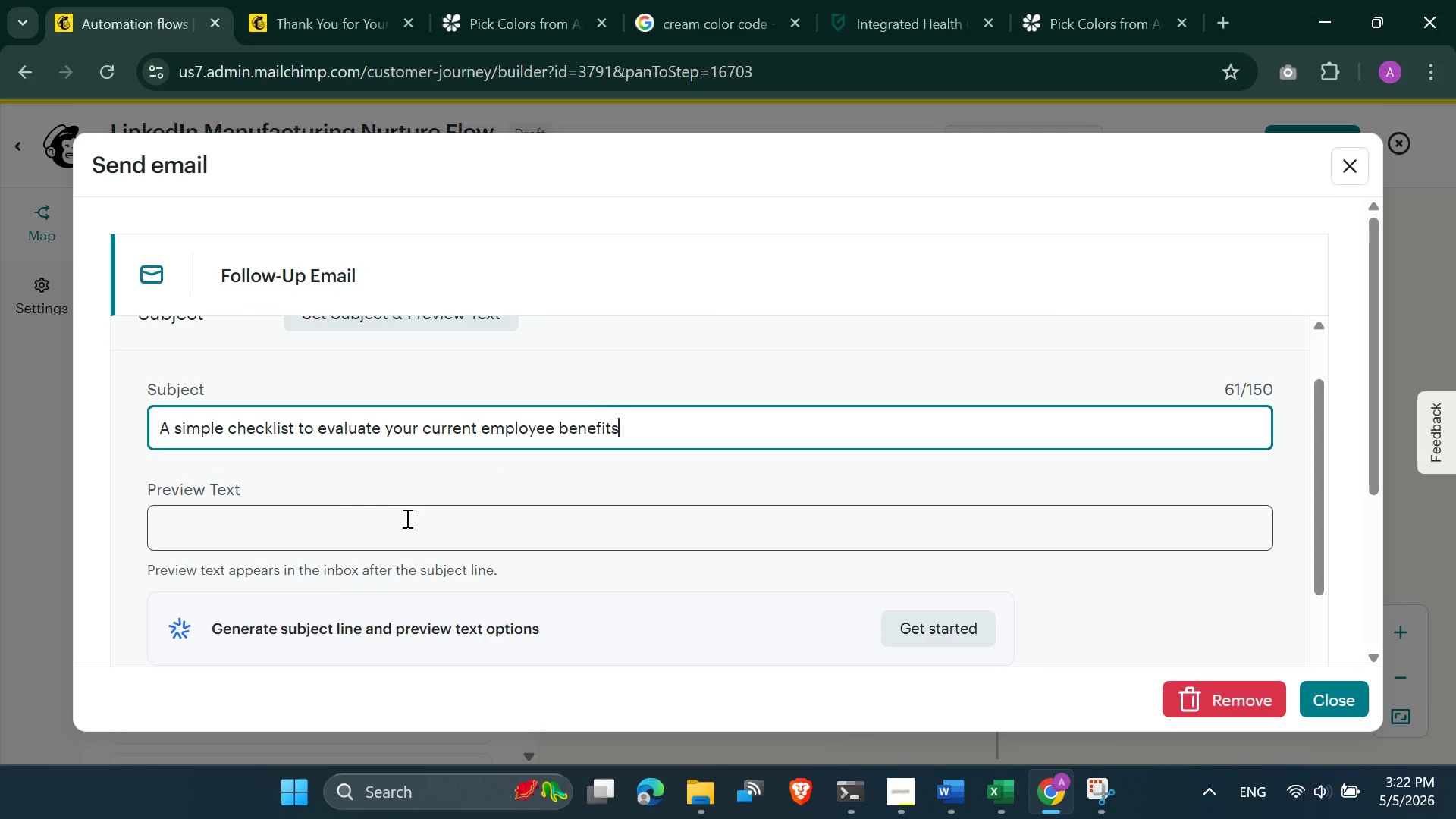 
key(Control+ControlLeft)
 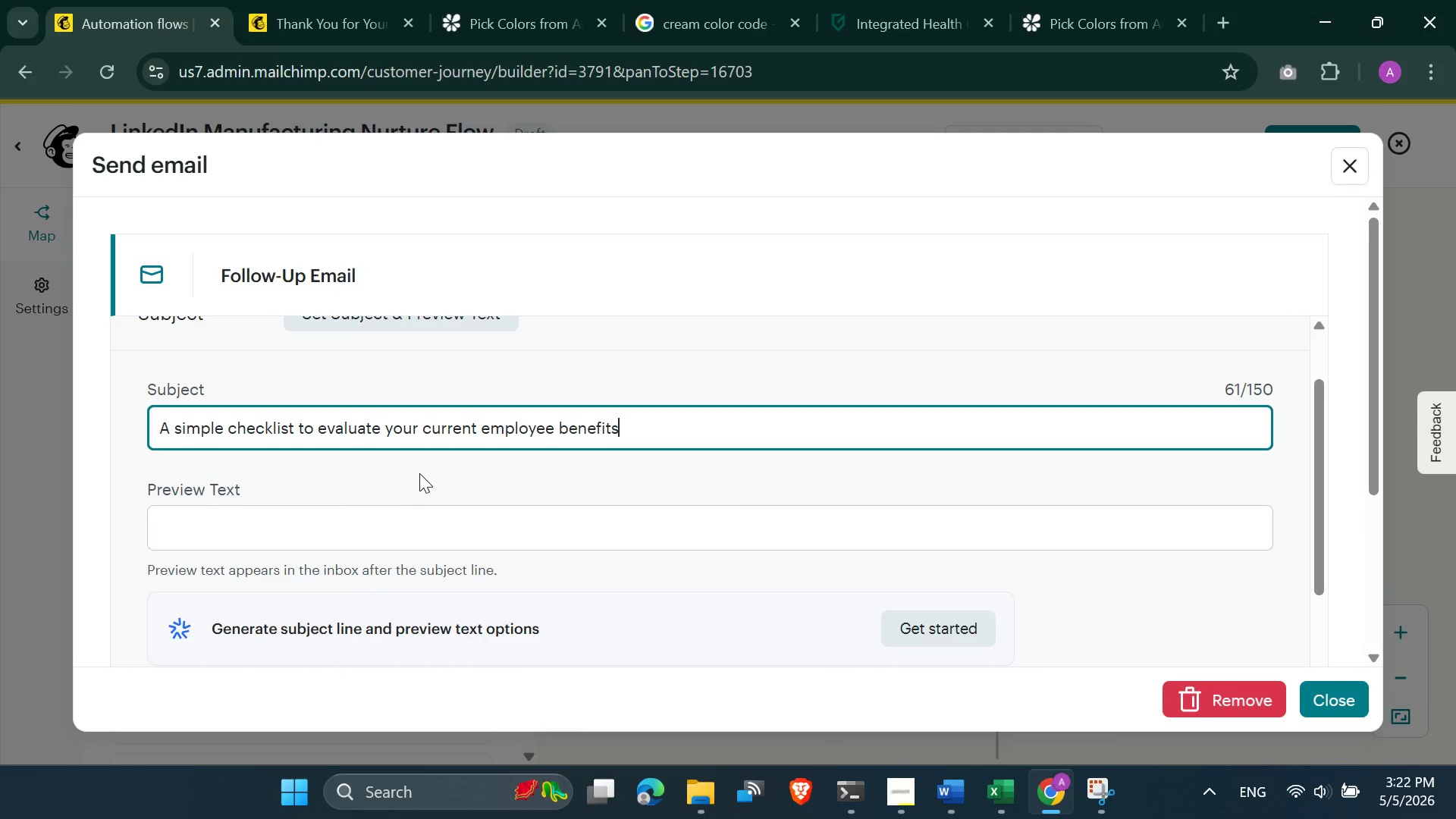 
scroll: coordinate [419, 473], scroll_direction: up, amount: 3.0
 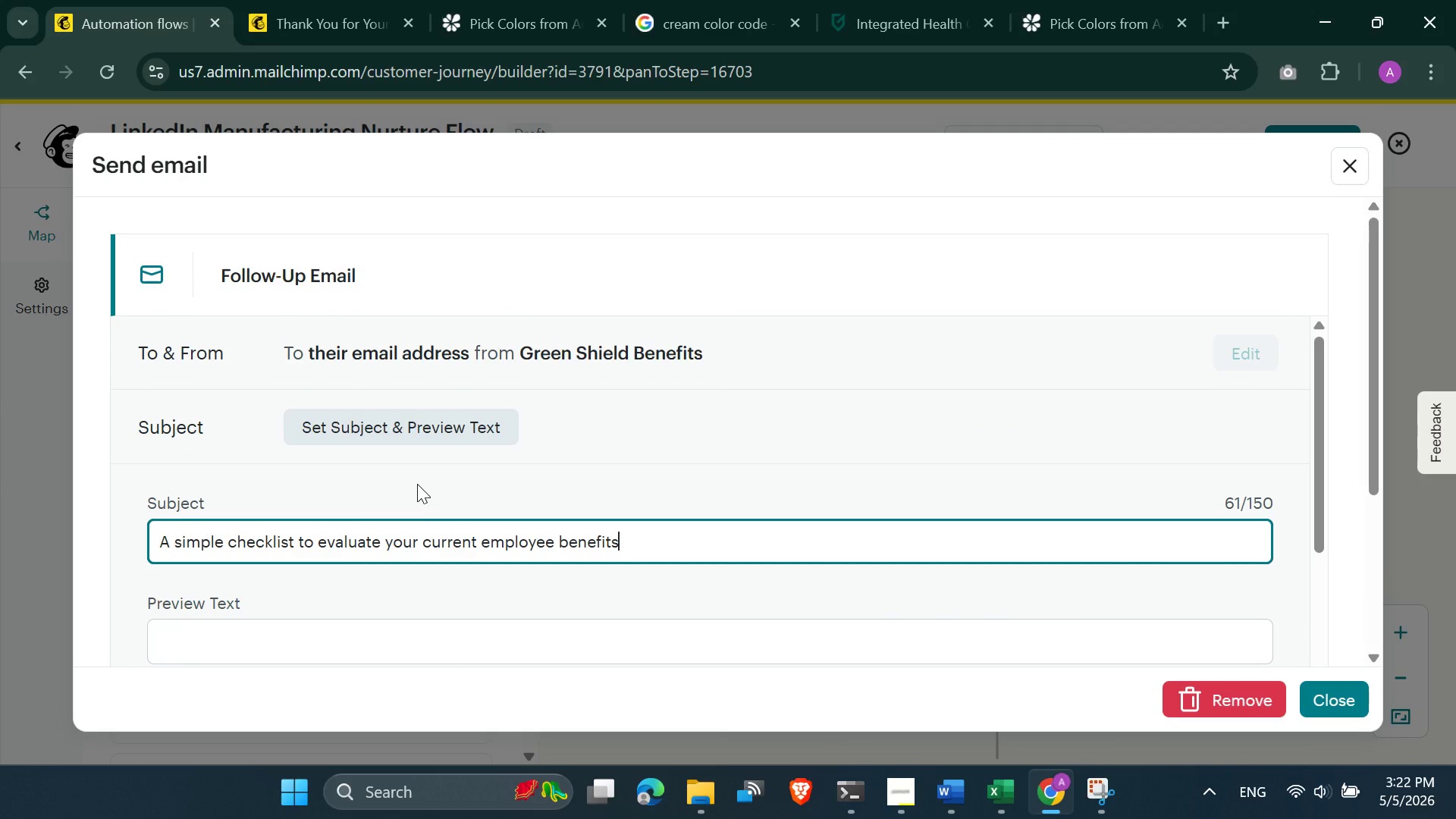 
key(Control+ControlLeft)
 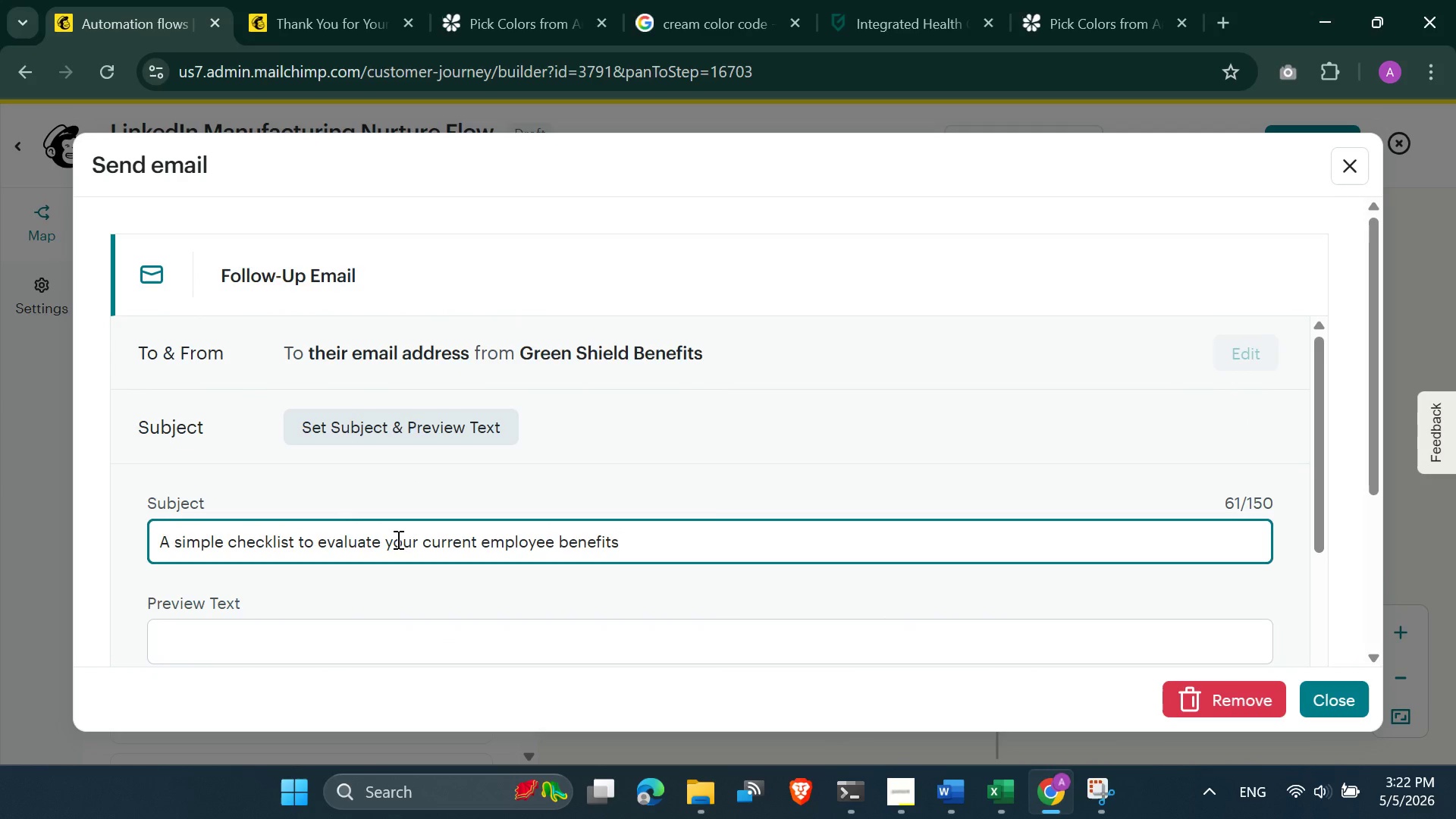 
key(Control+A)
 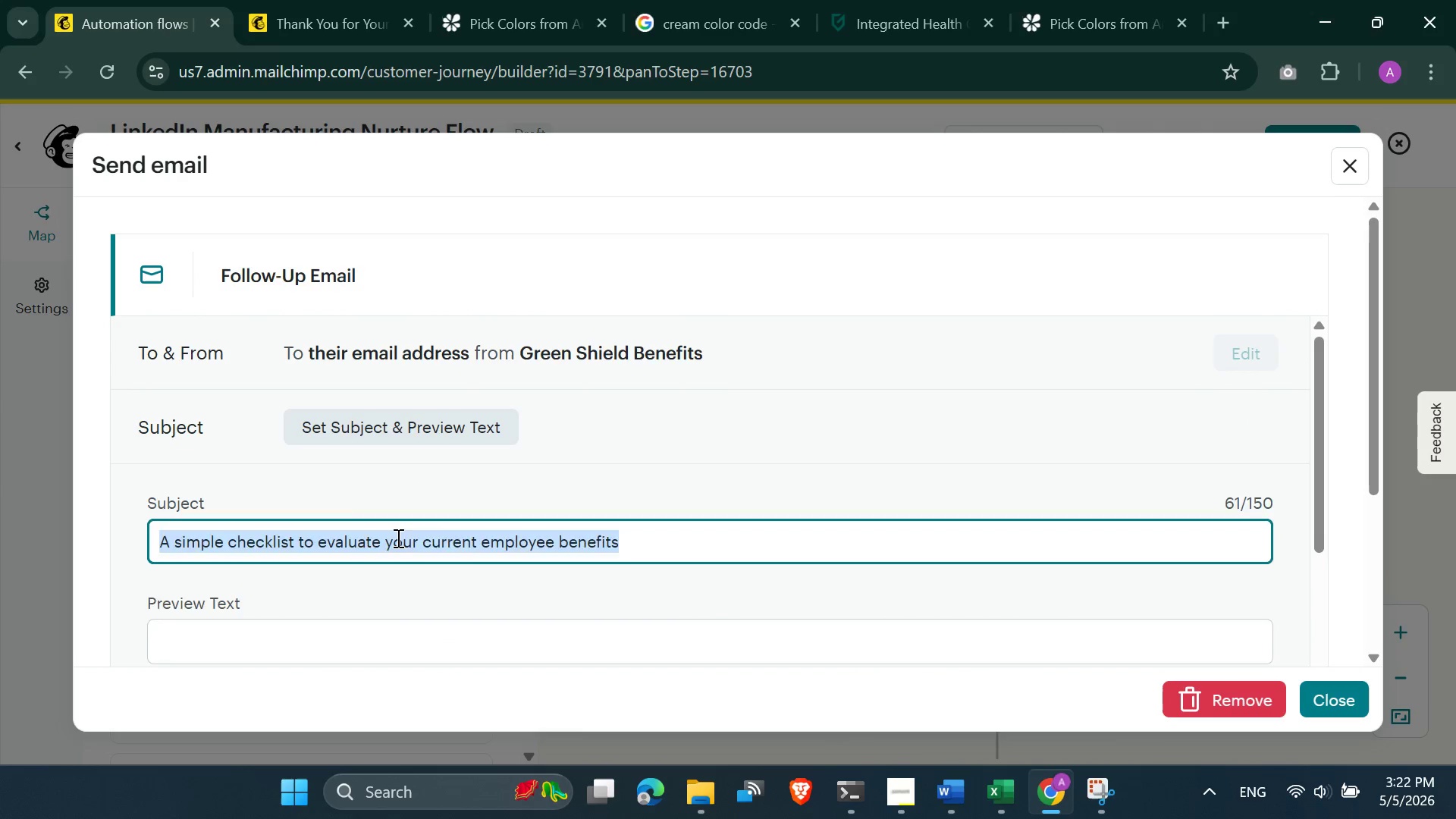 
key(Control+X)
 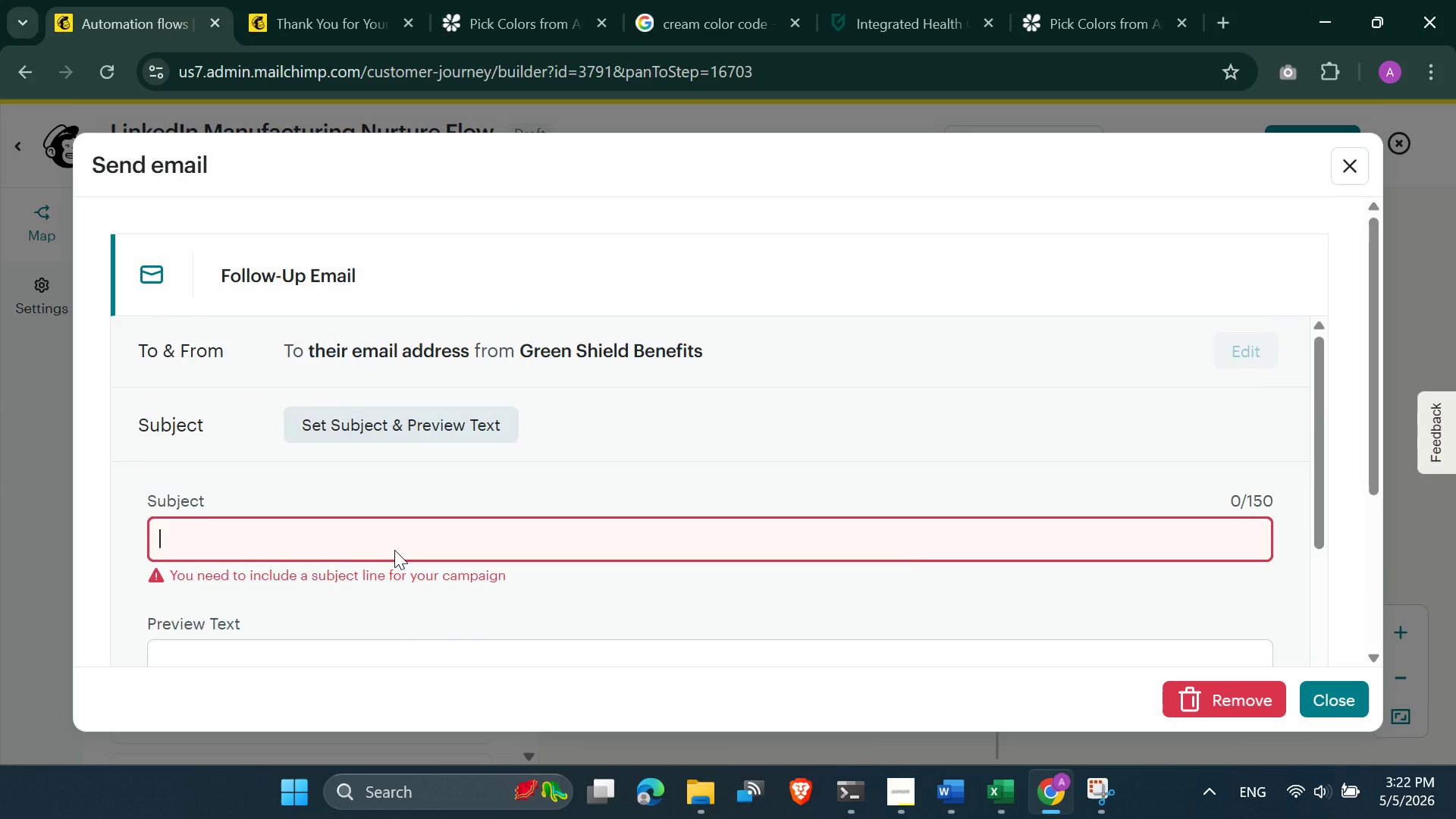 
scroll: coordinate [397, 544], scroll_direction: down, amount: 2.0
 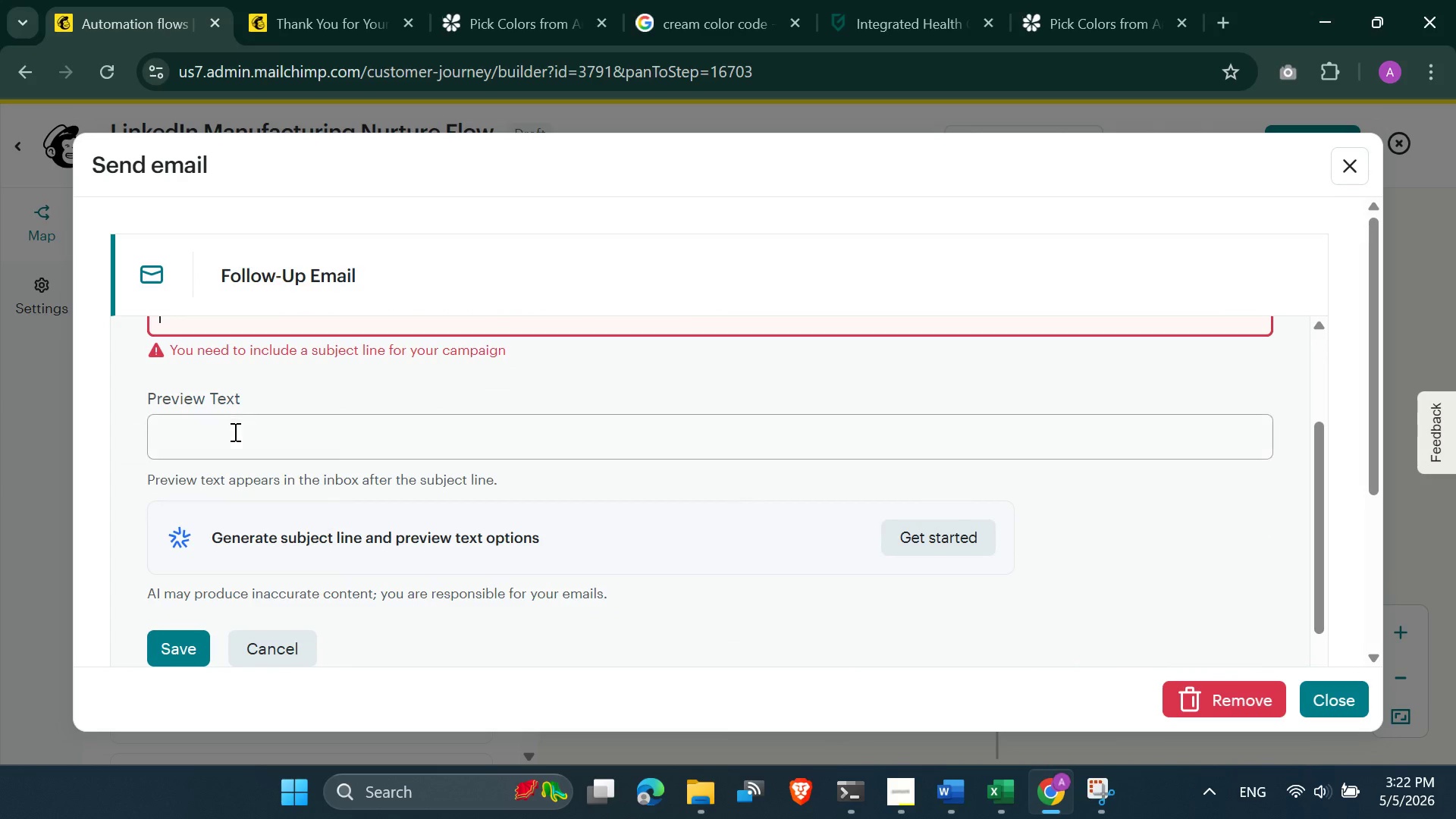 
left_click([234, 431])
 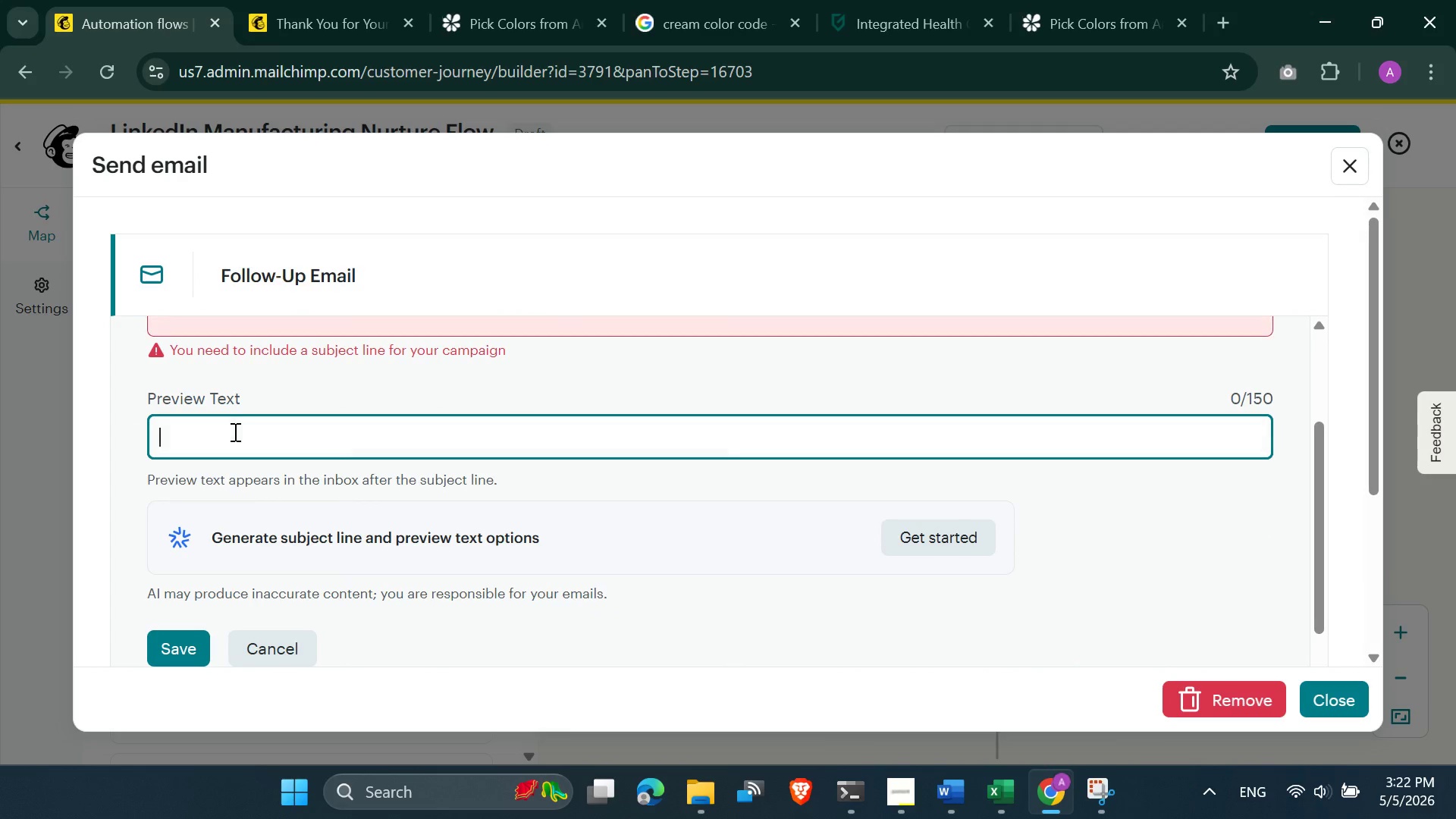 
key(Control+V)
 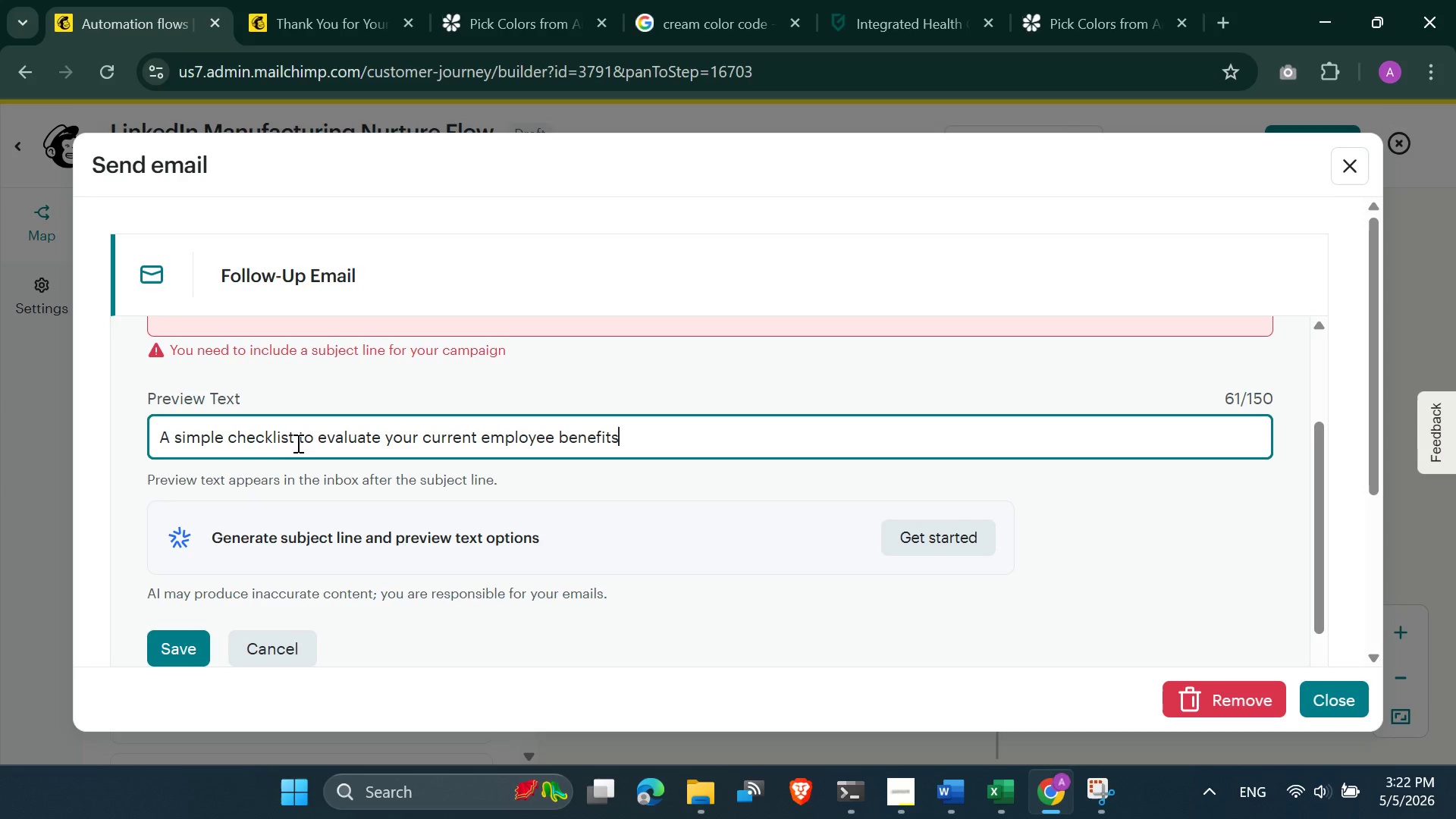 
scroll: coordinate [297, 443], scroll_direction: up, amount: 1.0
 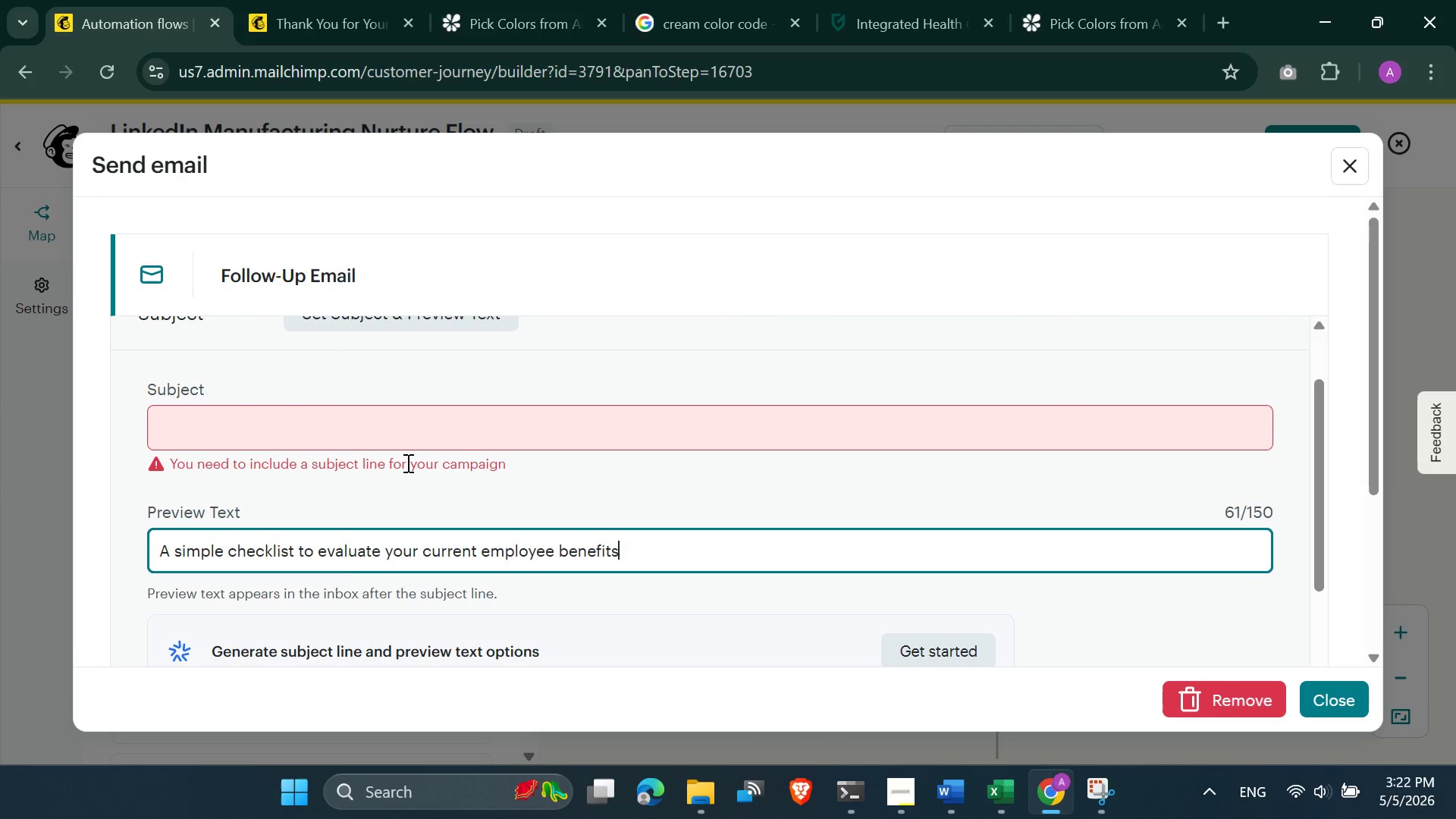 
key(Period)
 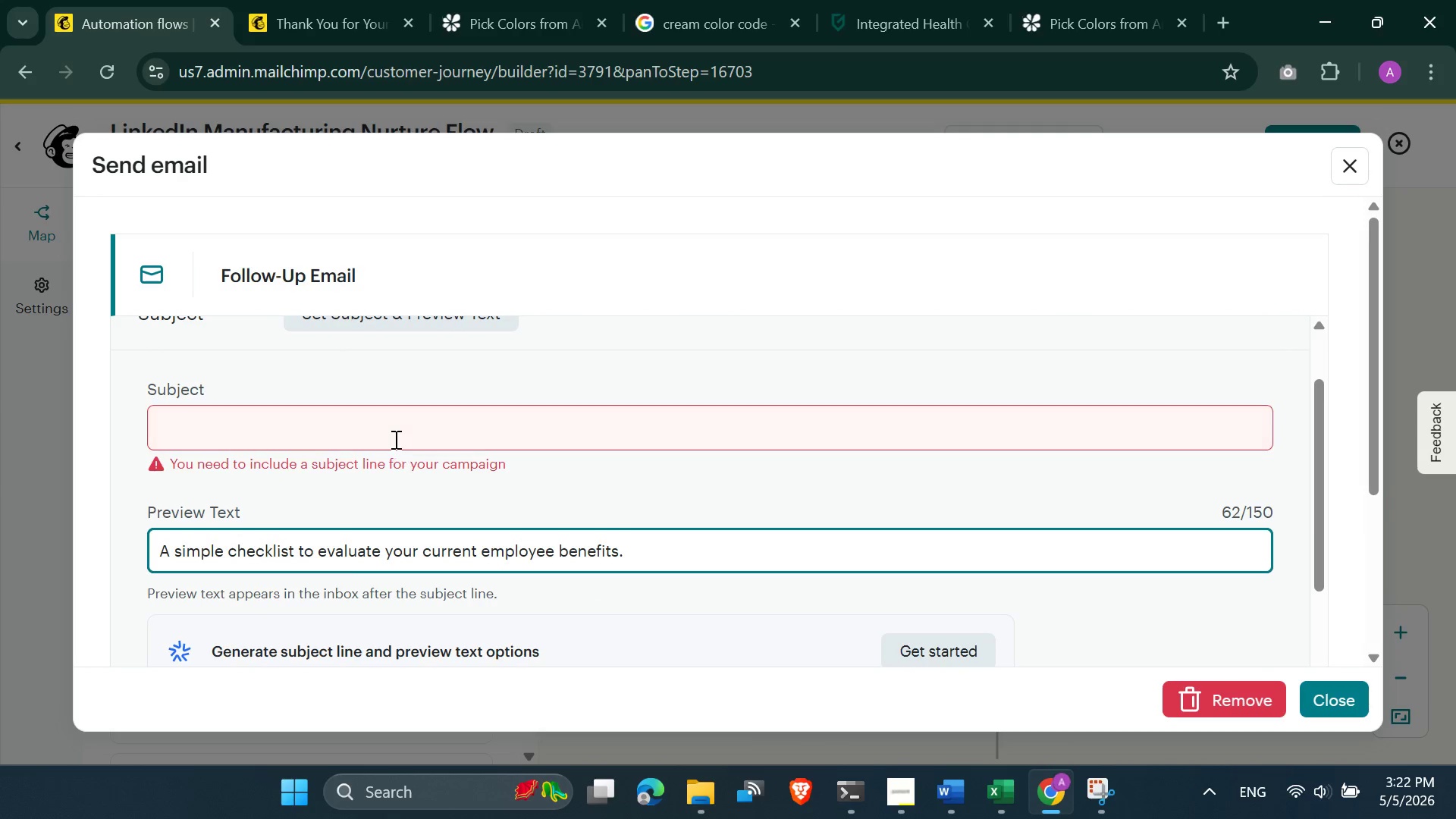 
left_click([394, 439])
 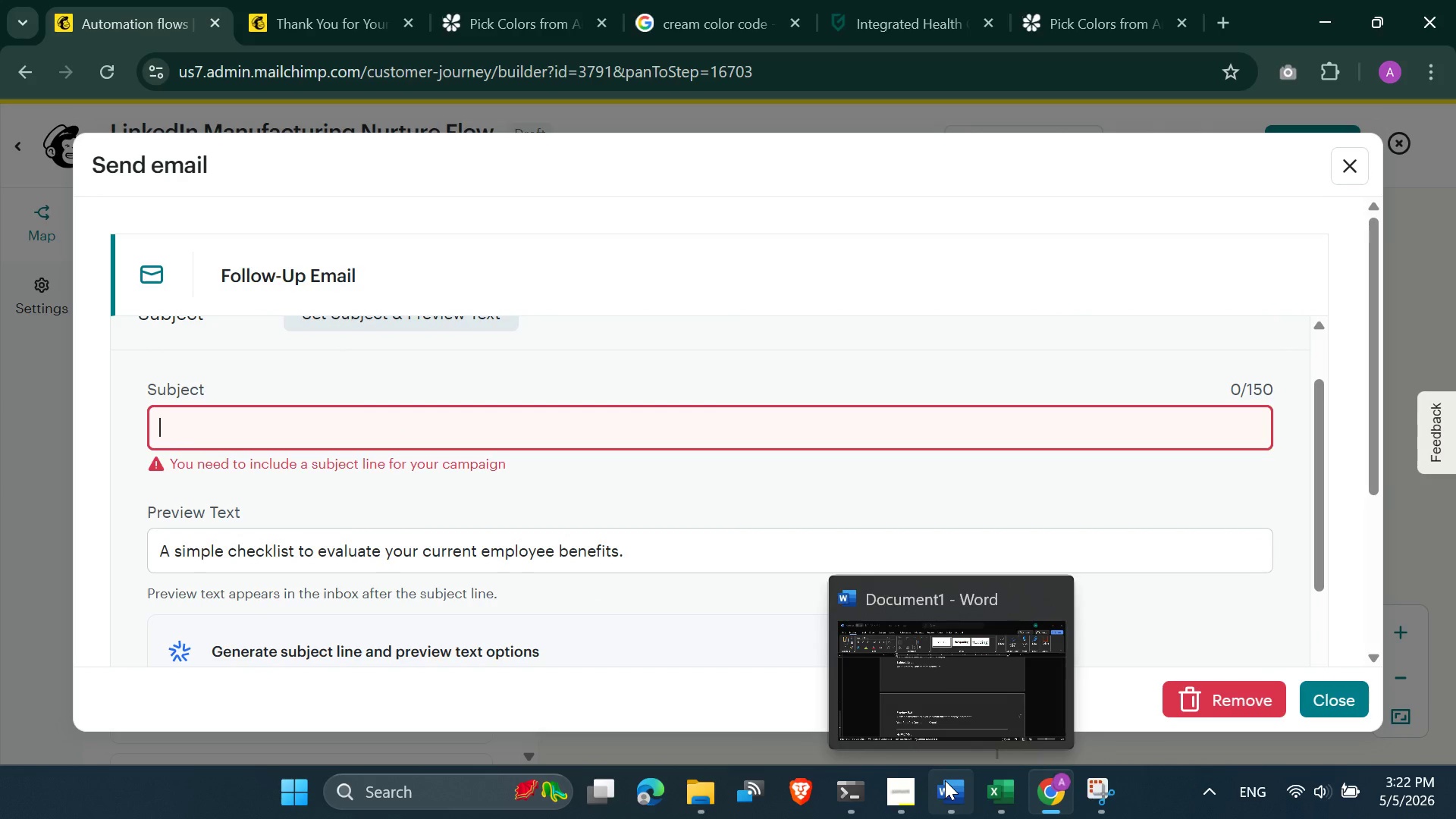 
left_click([955, 699])
 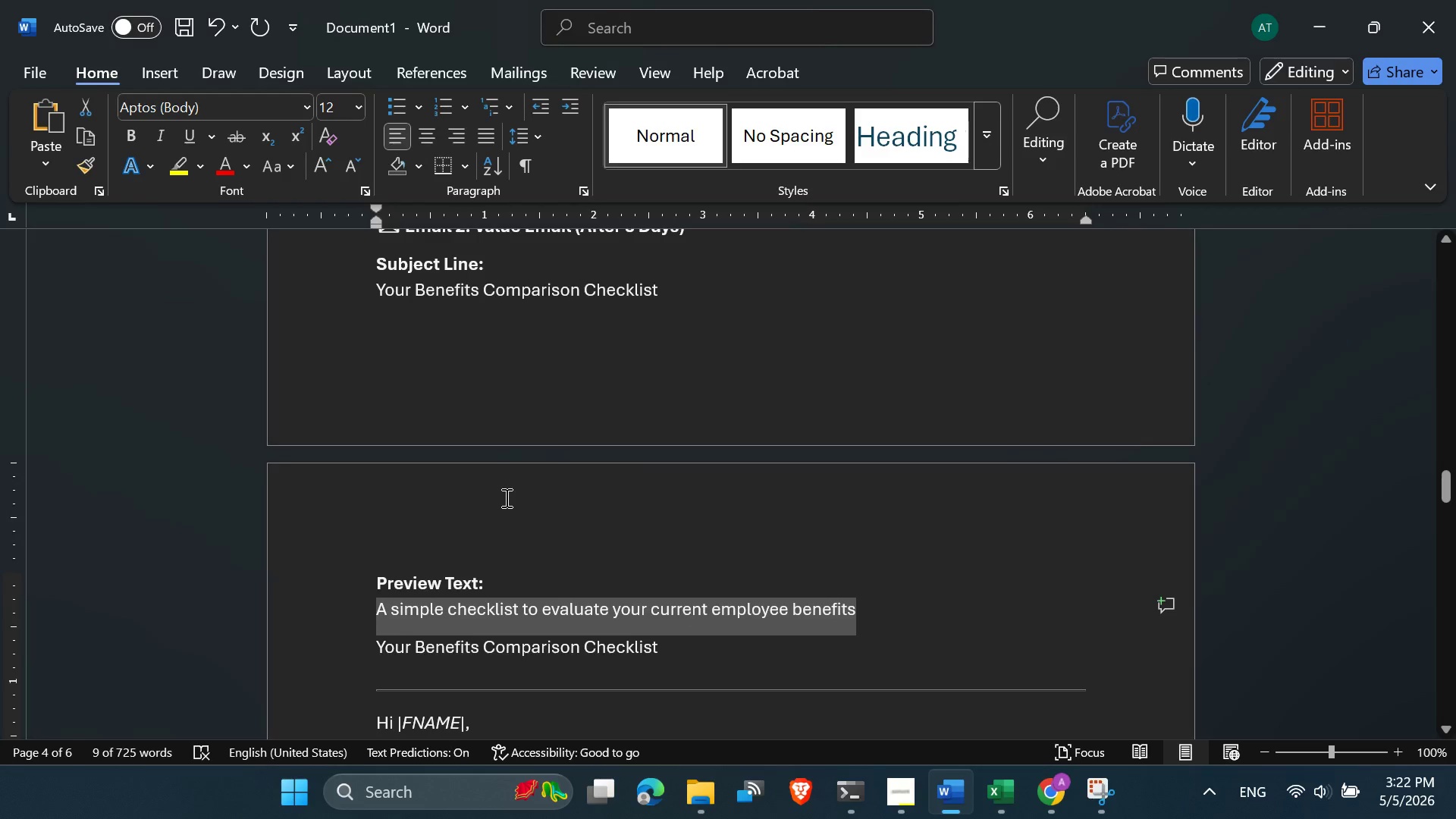 
scroll: coordinate [505, 497], scroll_direction: up, amount: 1.0
 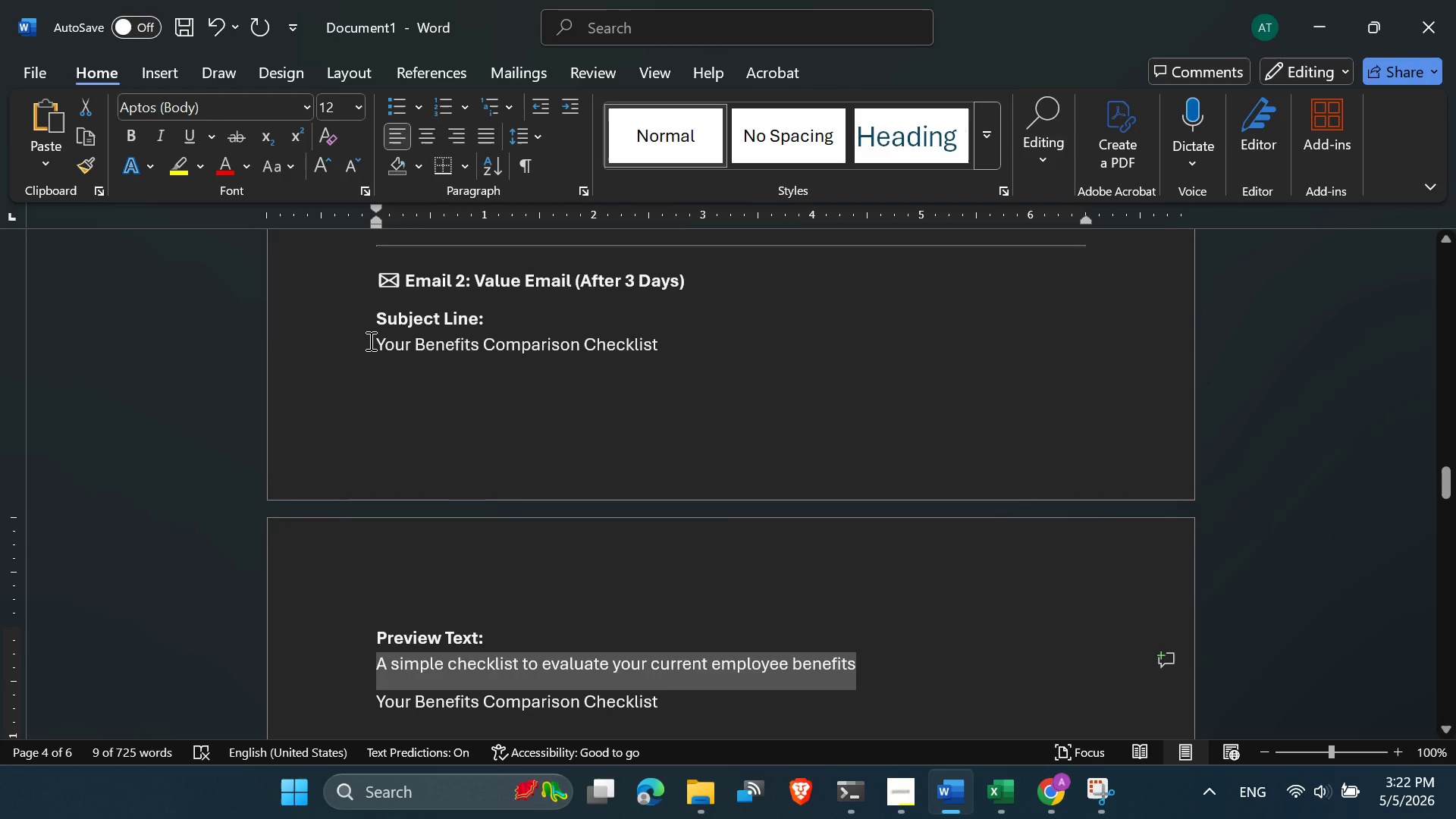 
left_click_drag(start_coordinate=[369, 340], to_coordinate=[645, 347])
 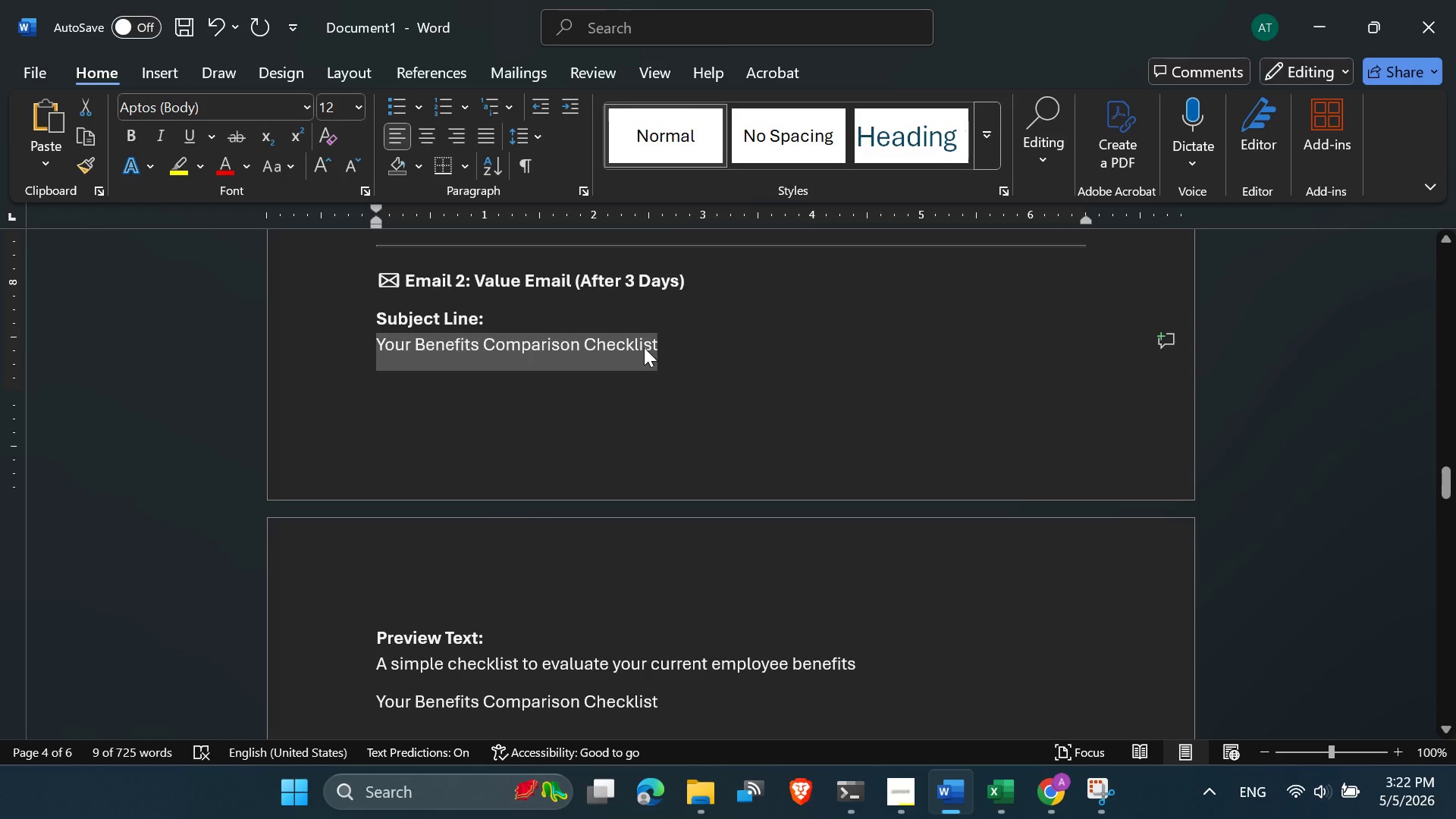 
key(Control+C)
 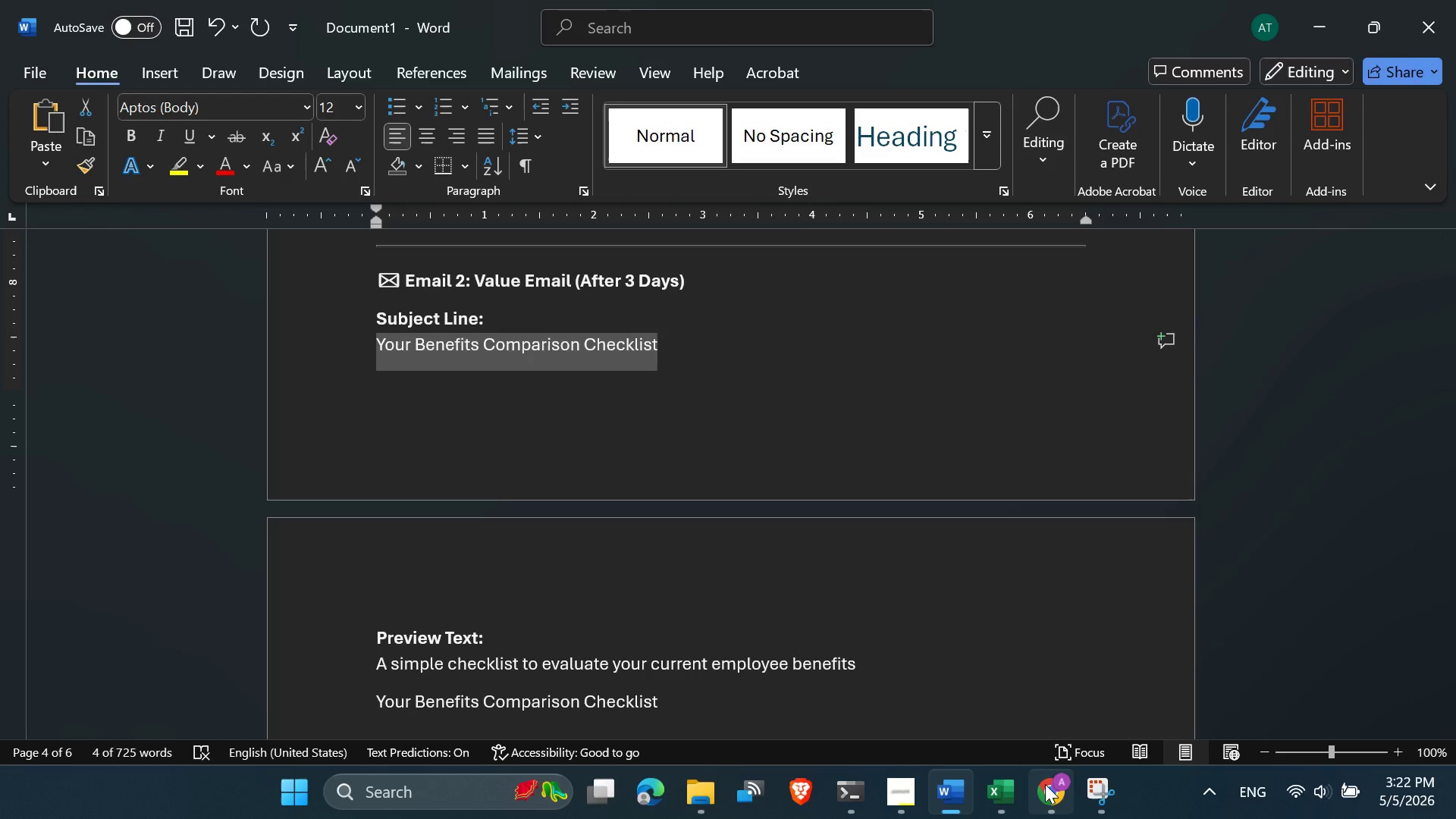 
left_click([1061, 794])
 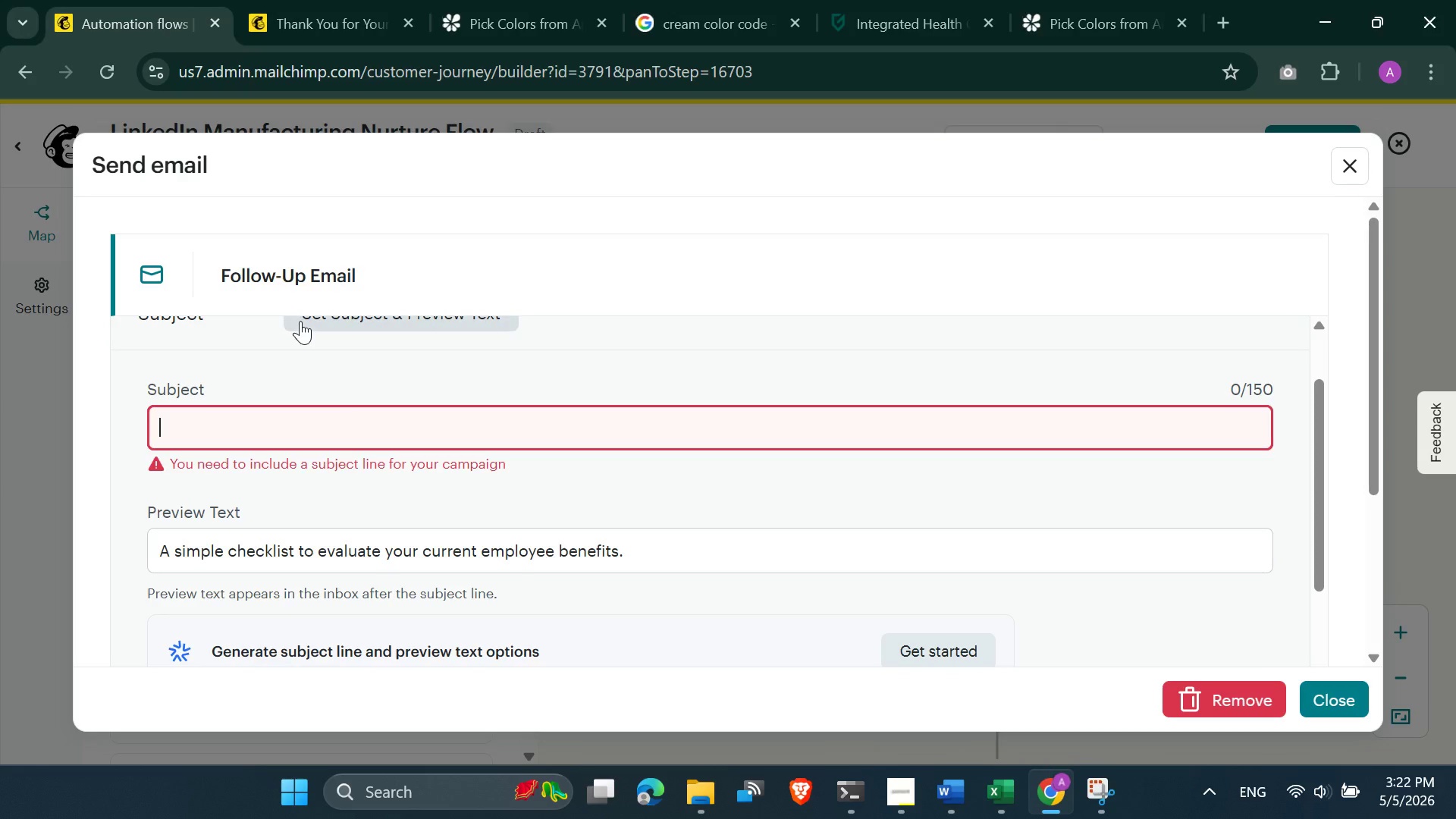 
key(Control+V)
 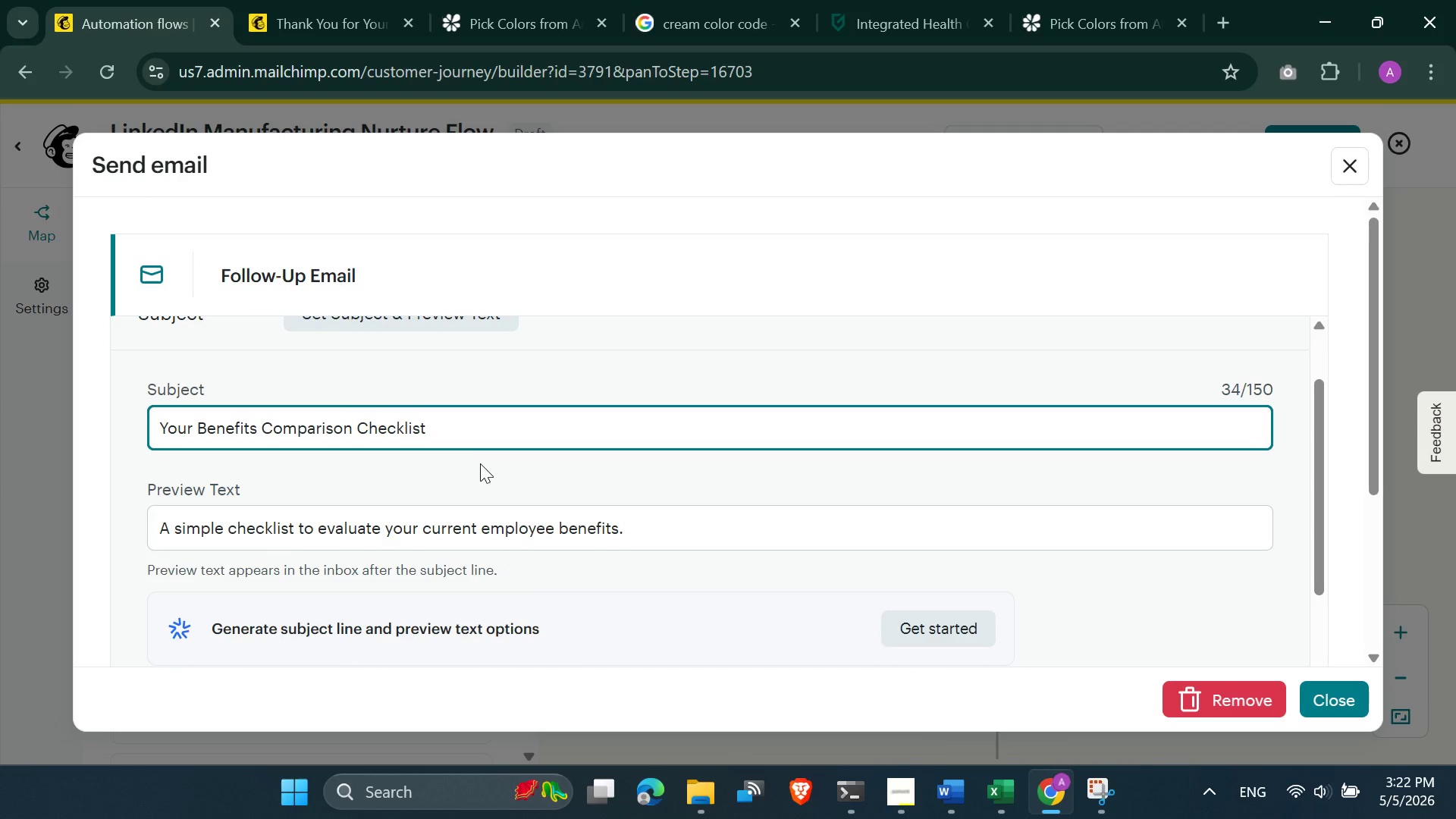 
scroll: coordinate [480, 470], scroll_direction: down, amount: 2.0
 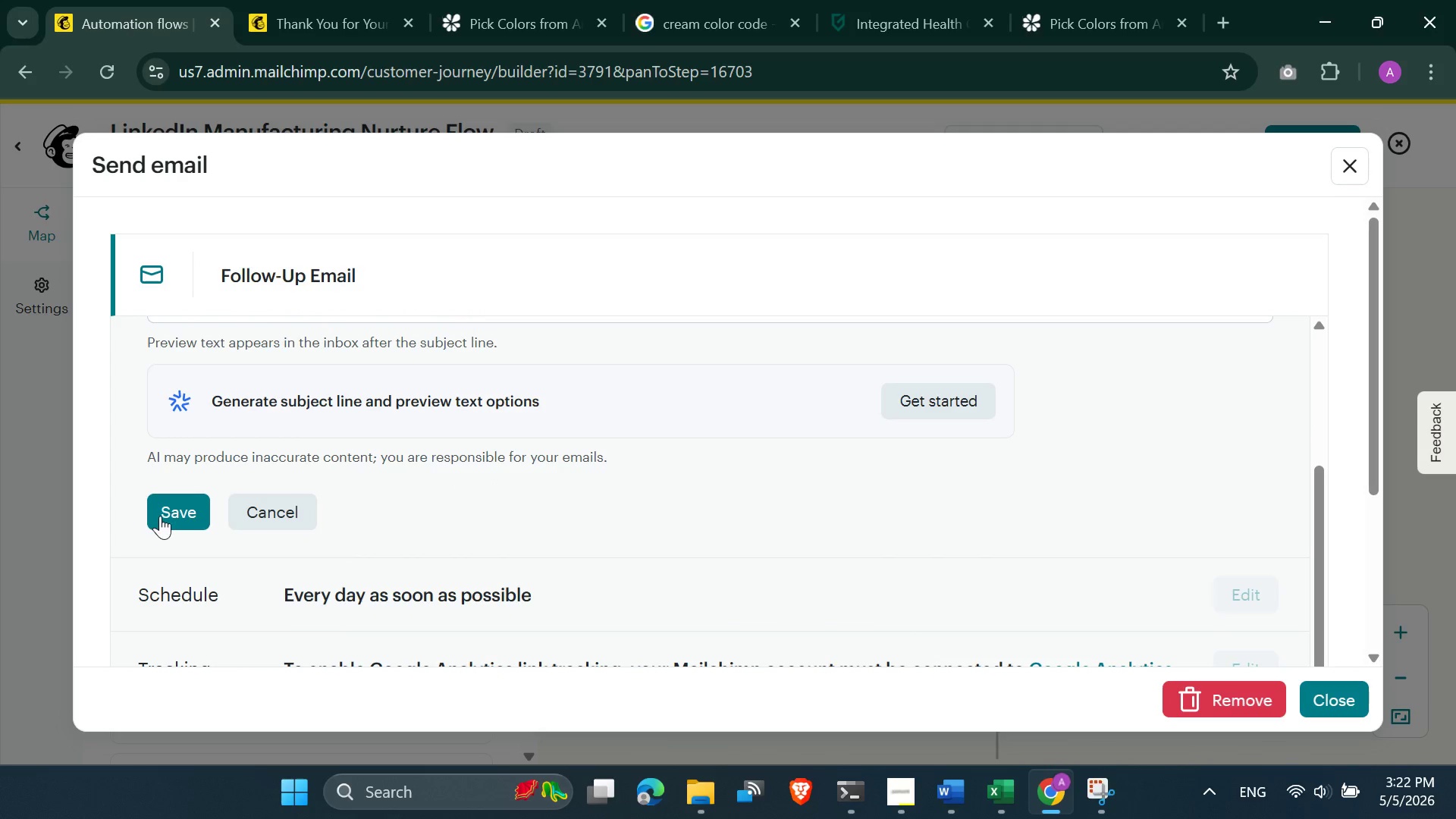 
left_click([170, 516])
 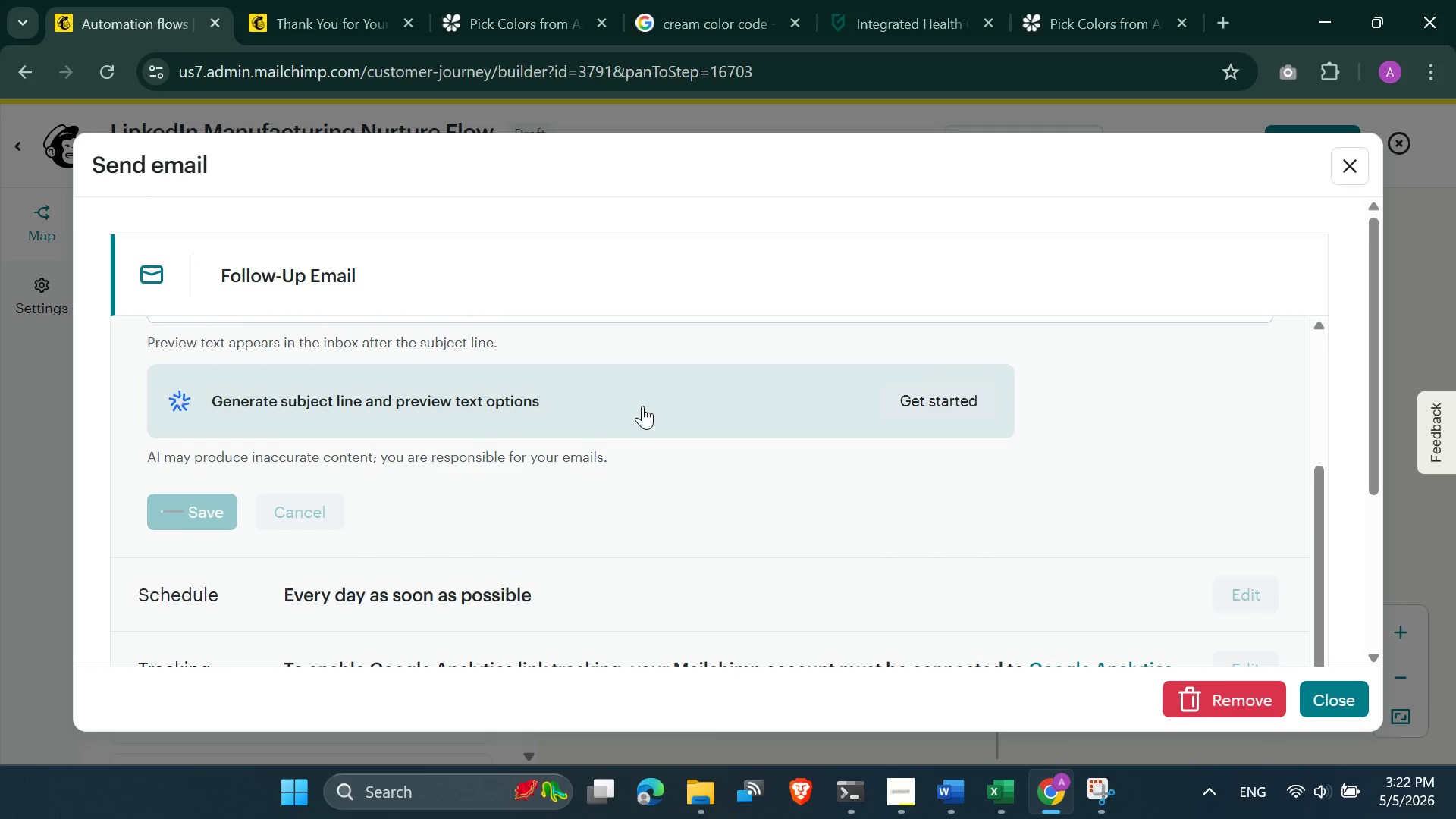 
scroll: coordinate [642, 406], scroll_direction: up, amount: 2.0
 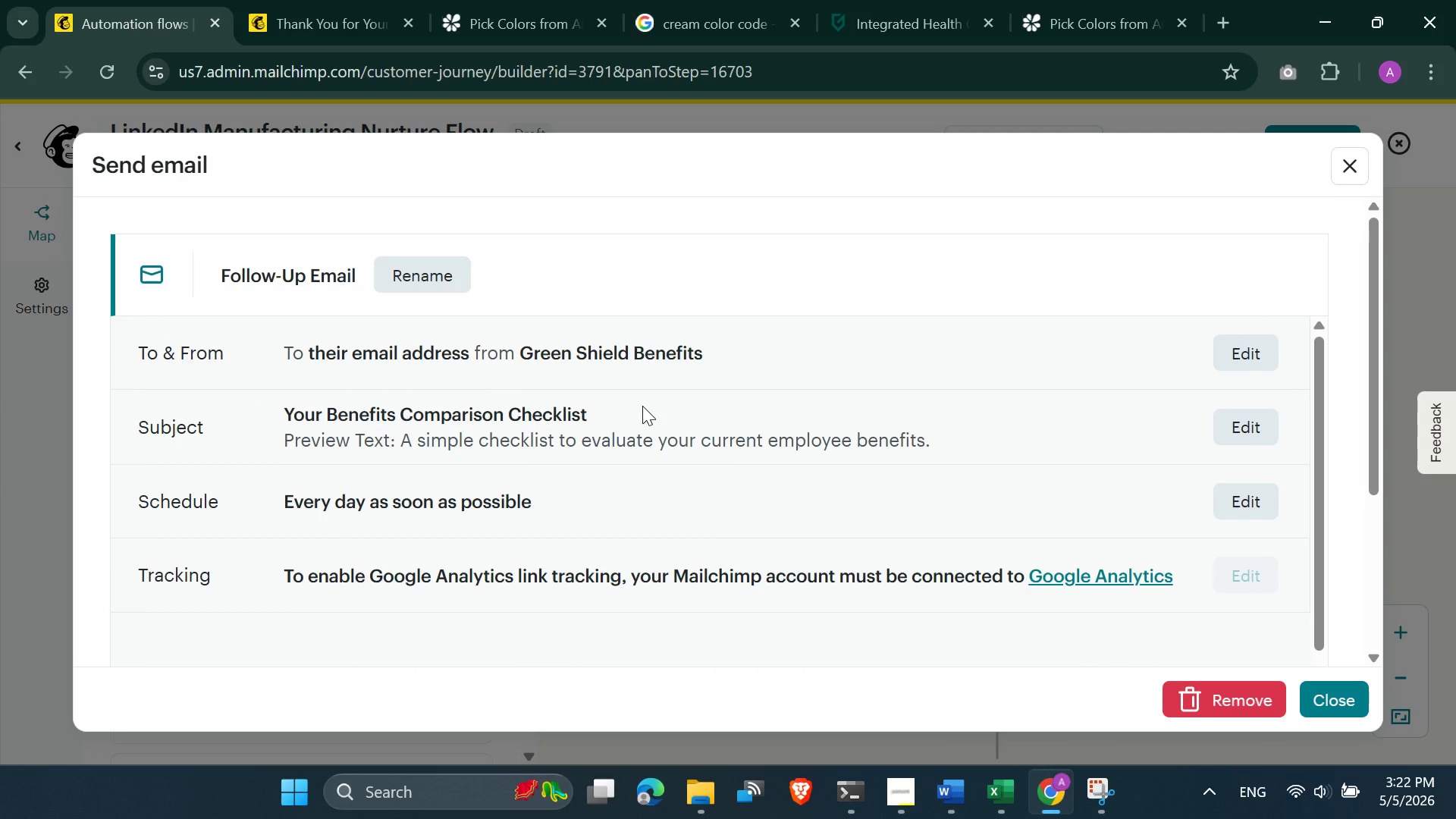 
scroll: coordinate [642, 406], scroll_direction: down, amount: 2.0
 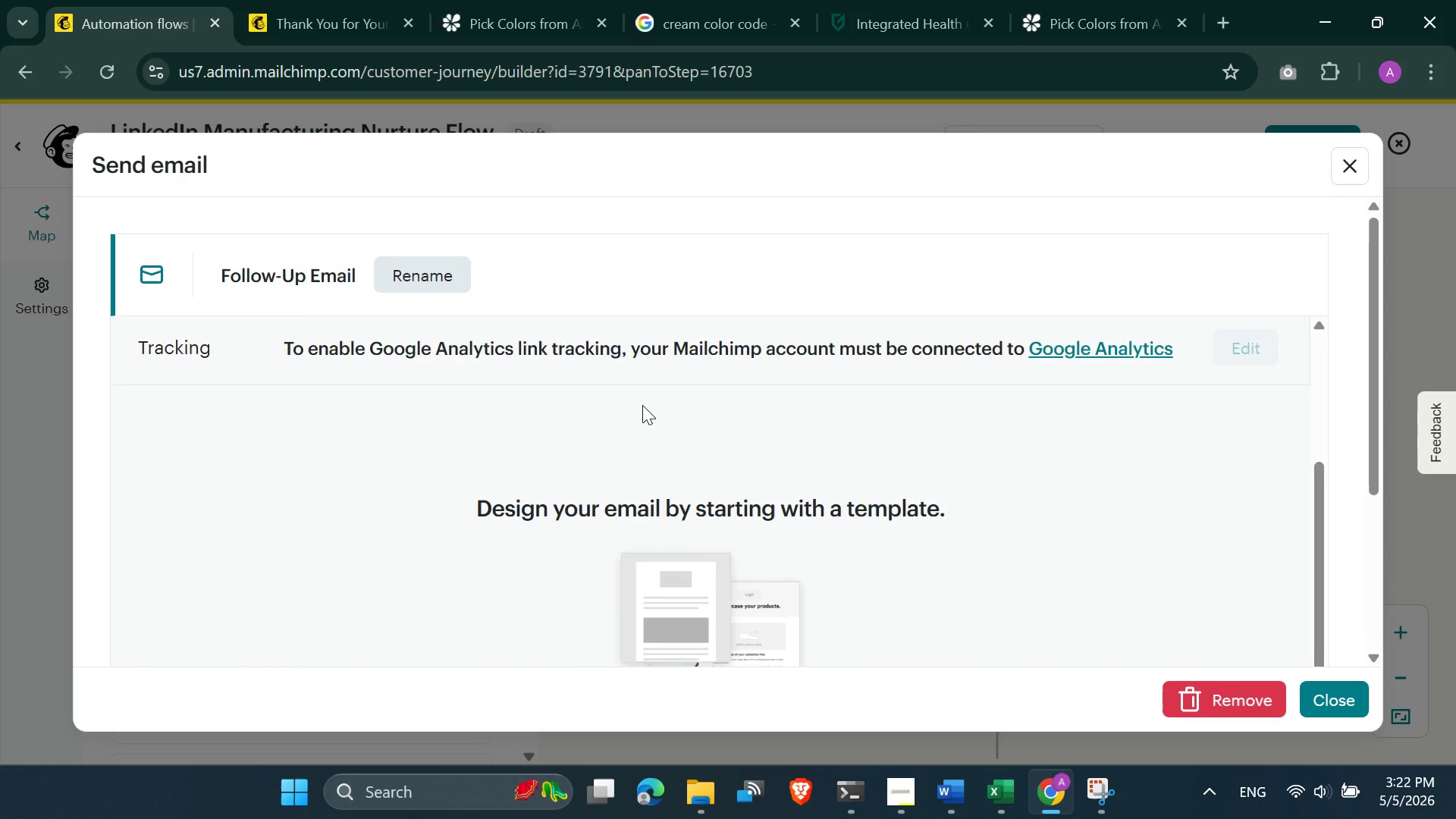 
scroll: coordinate [642, 405], scroll_direction: up, amount: 2.0
 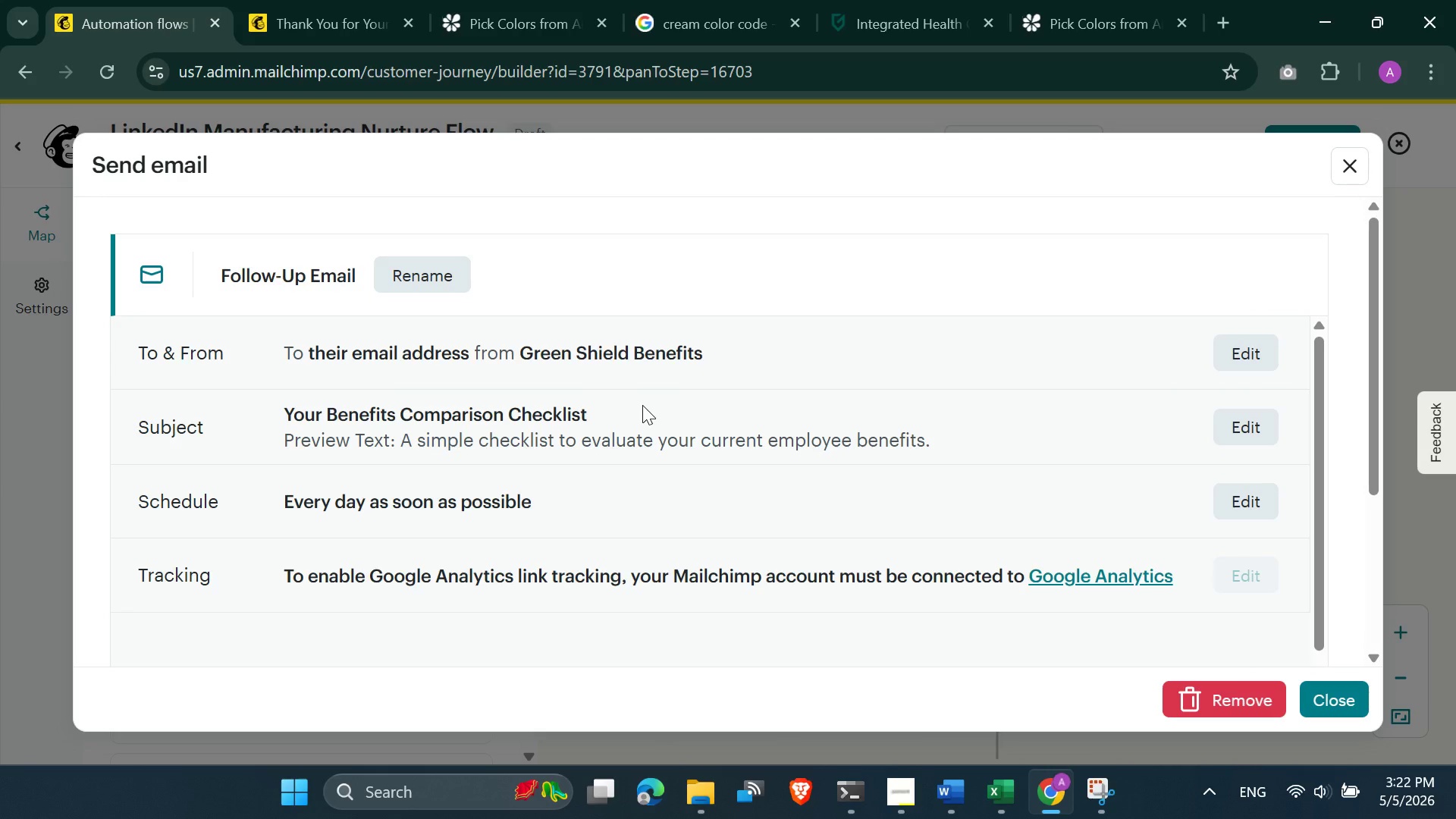 
scroll: coordinate [642, 406], scroll_direction: down, amount: 3.0
 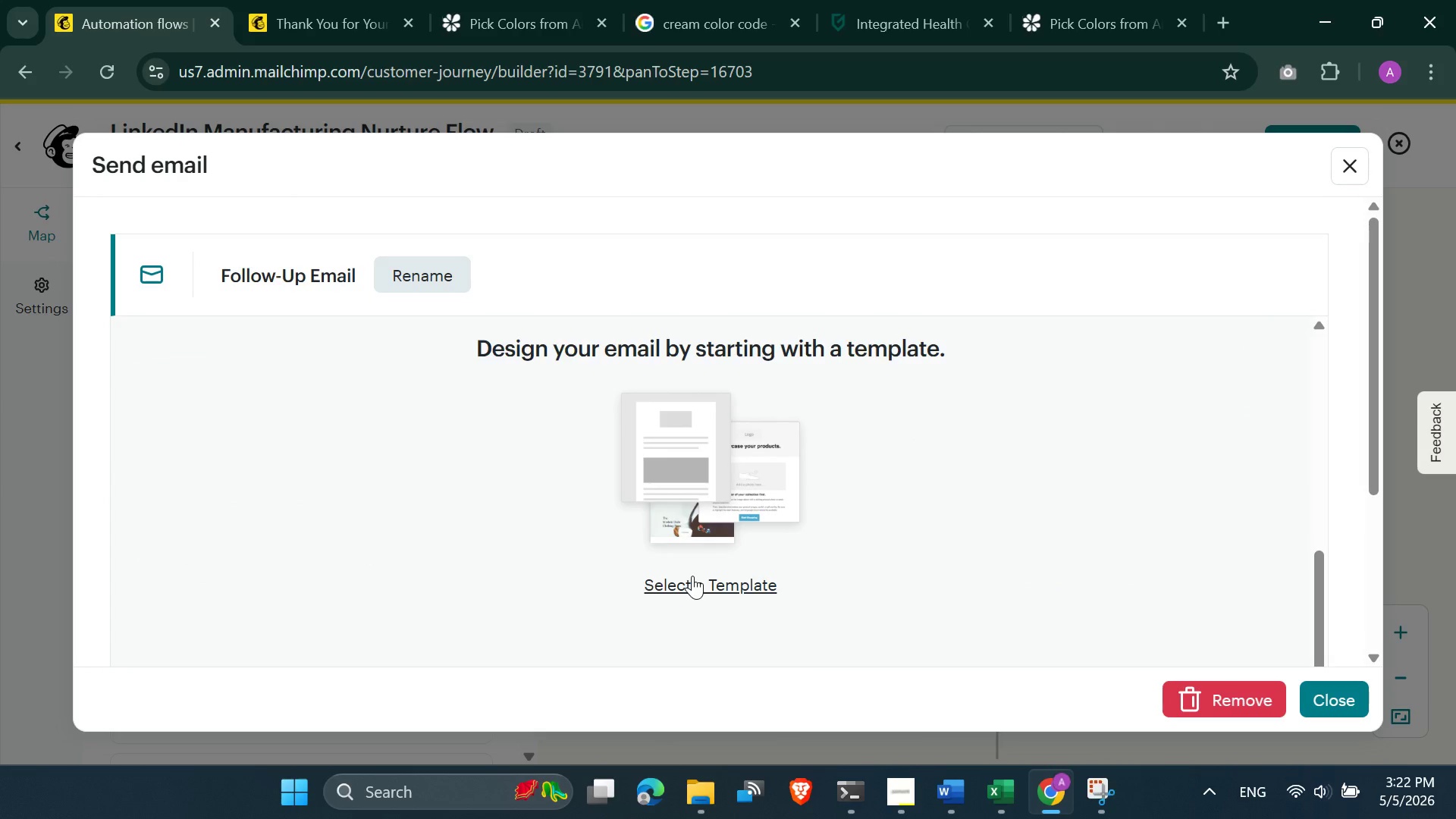 
left_click([698, 582])
 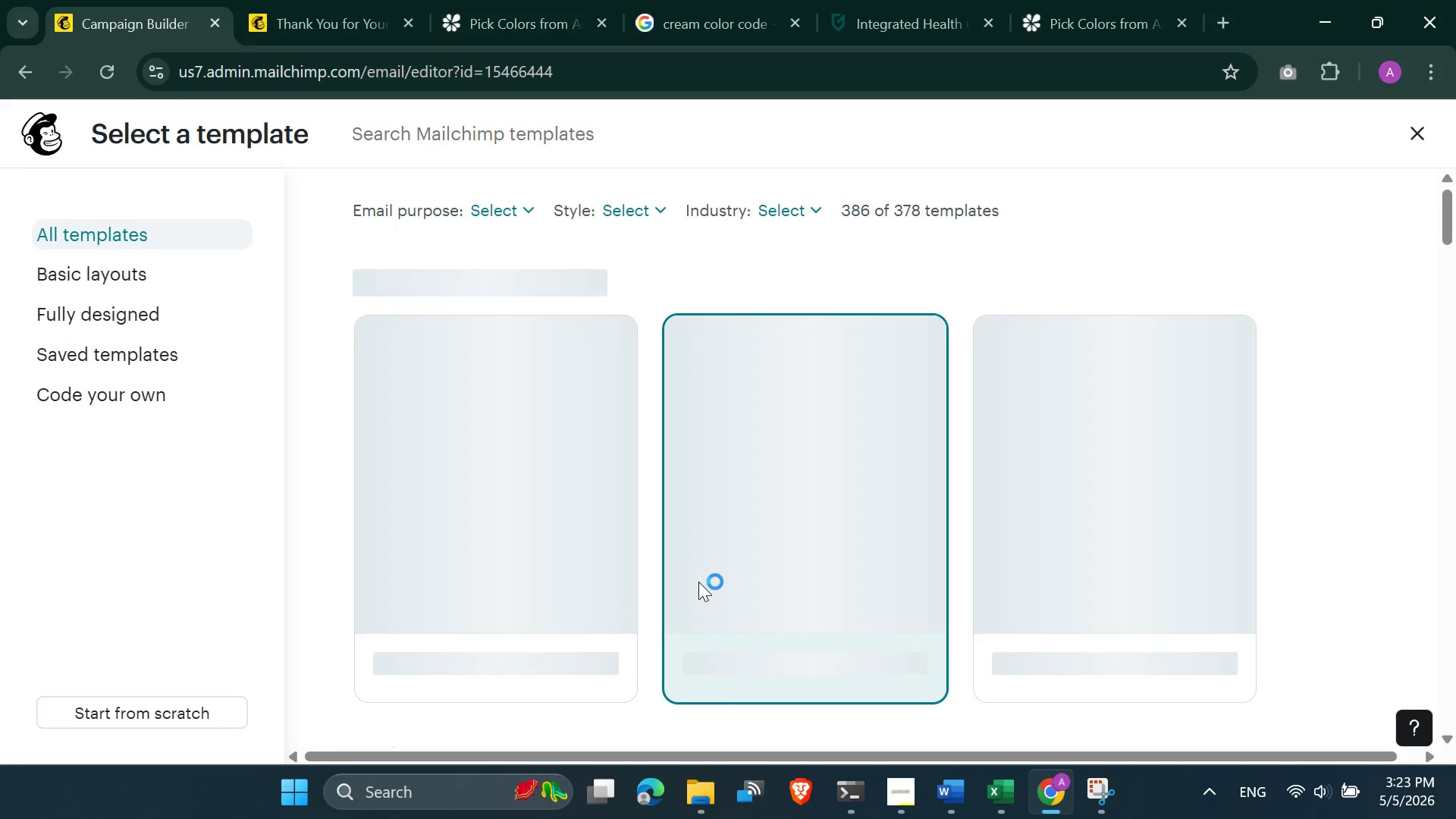 
wait(7.64)
 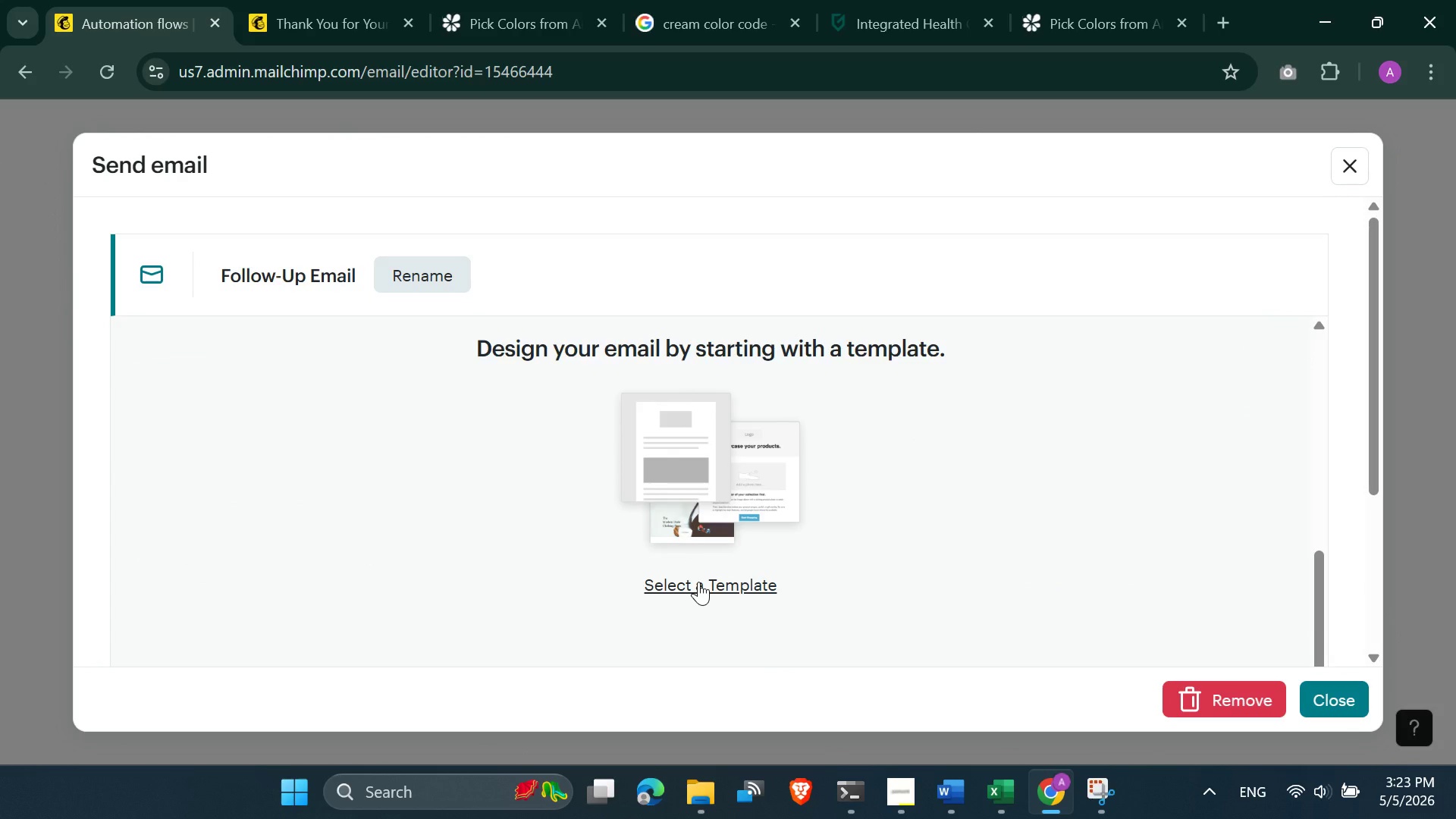 
mouse_move([606, 497])
 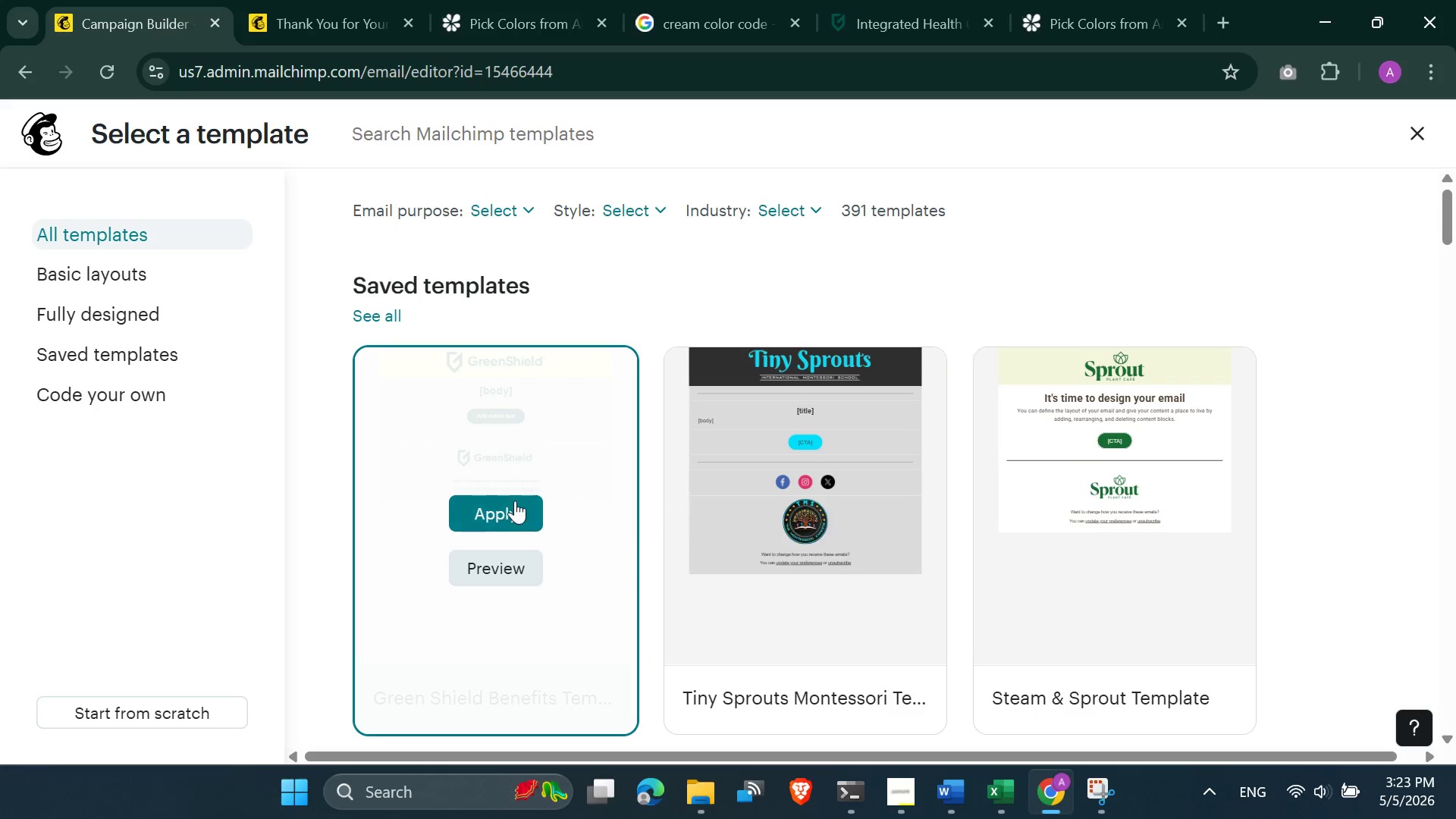 
left_click([510, 508])
 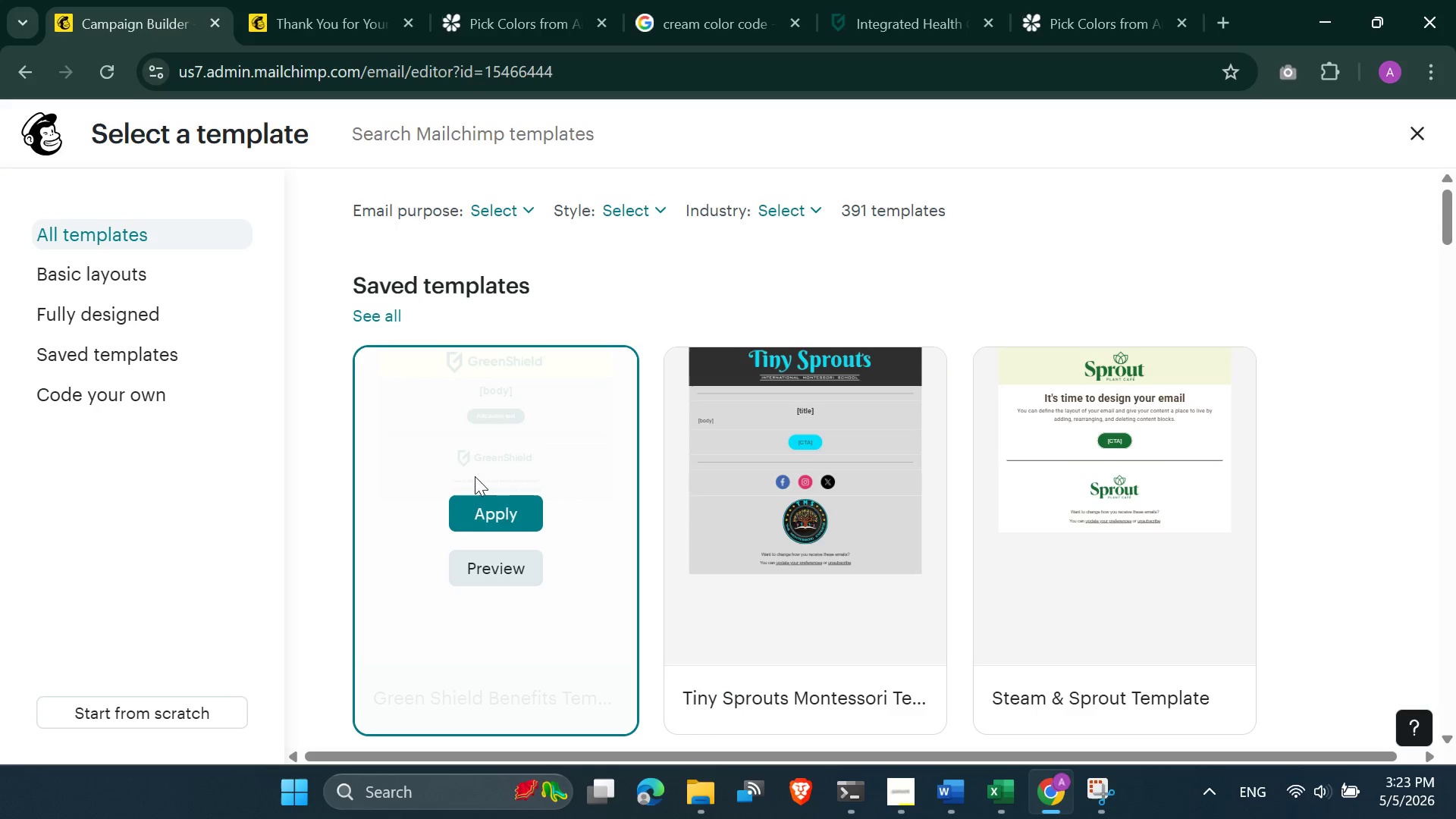 
left_click([469, 501])
 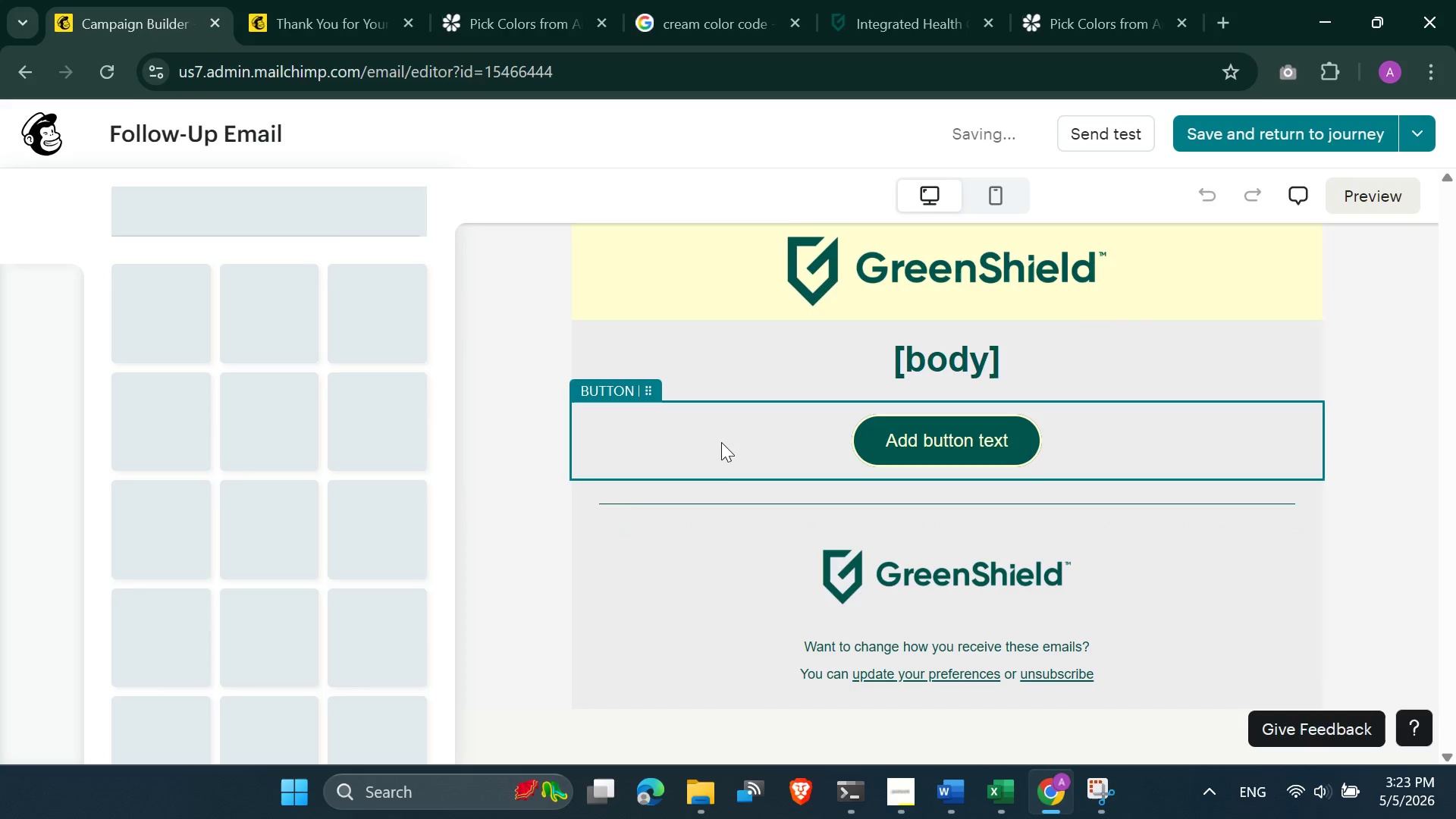 
scroll: coordinate [746, 466], scroll_direction: up, amount: 1.0
 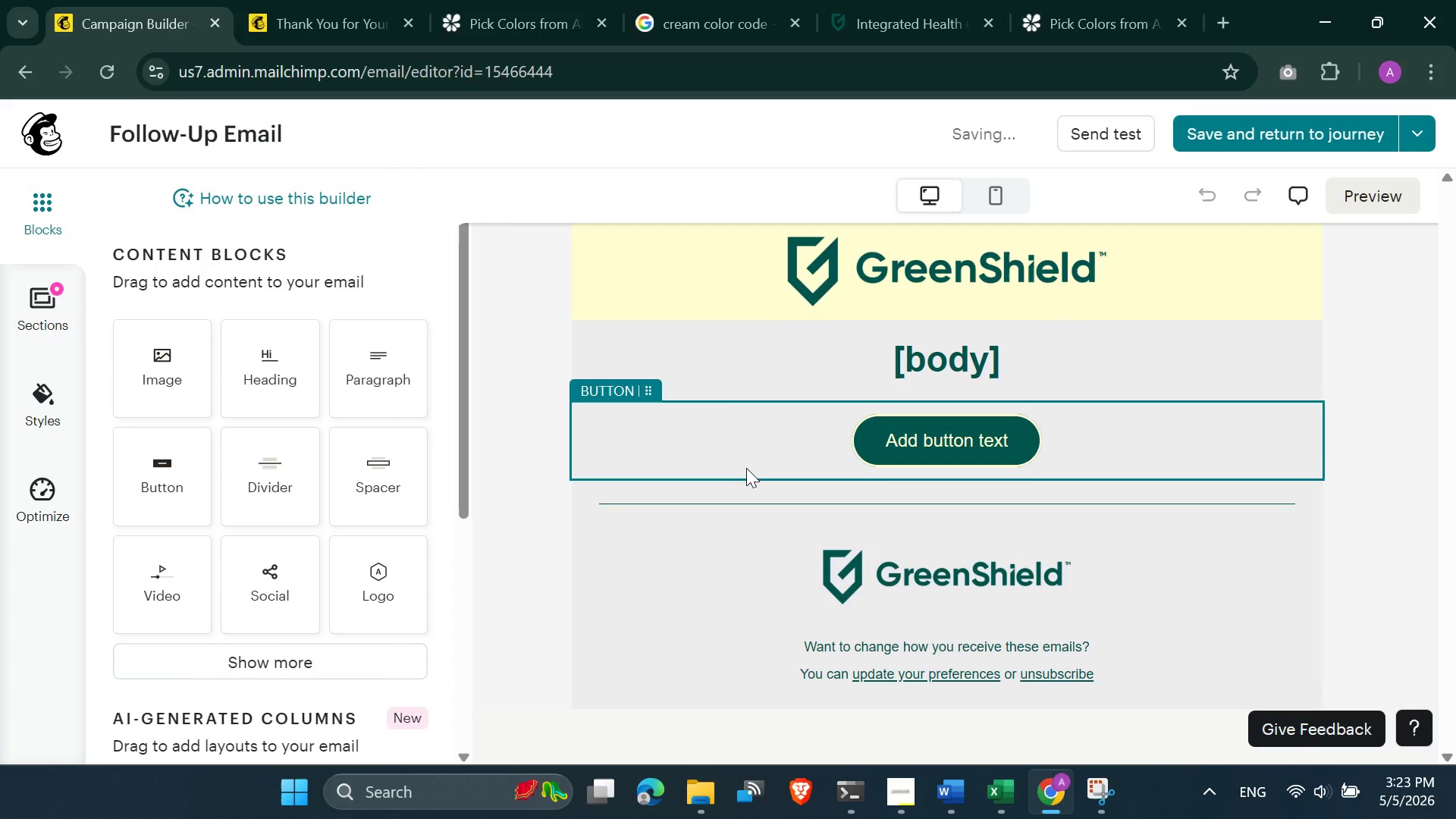 
scroll: coordinate [746, 468], scroll_direction: down, amount: 1.0
 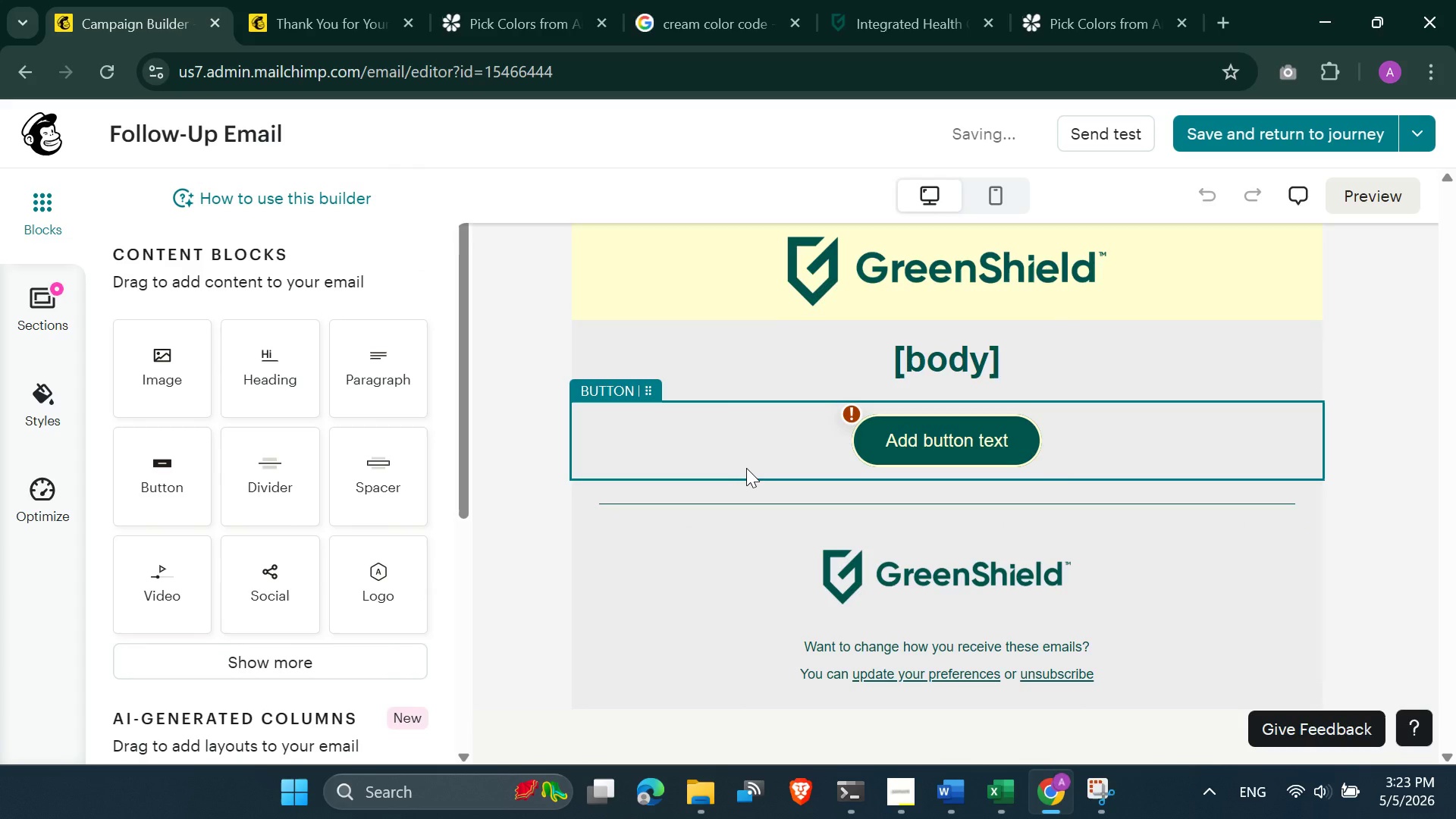 
scroll: coordinate [746, 468], scroll_direction: up, amount: 2.0
 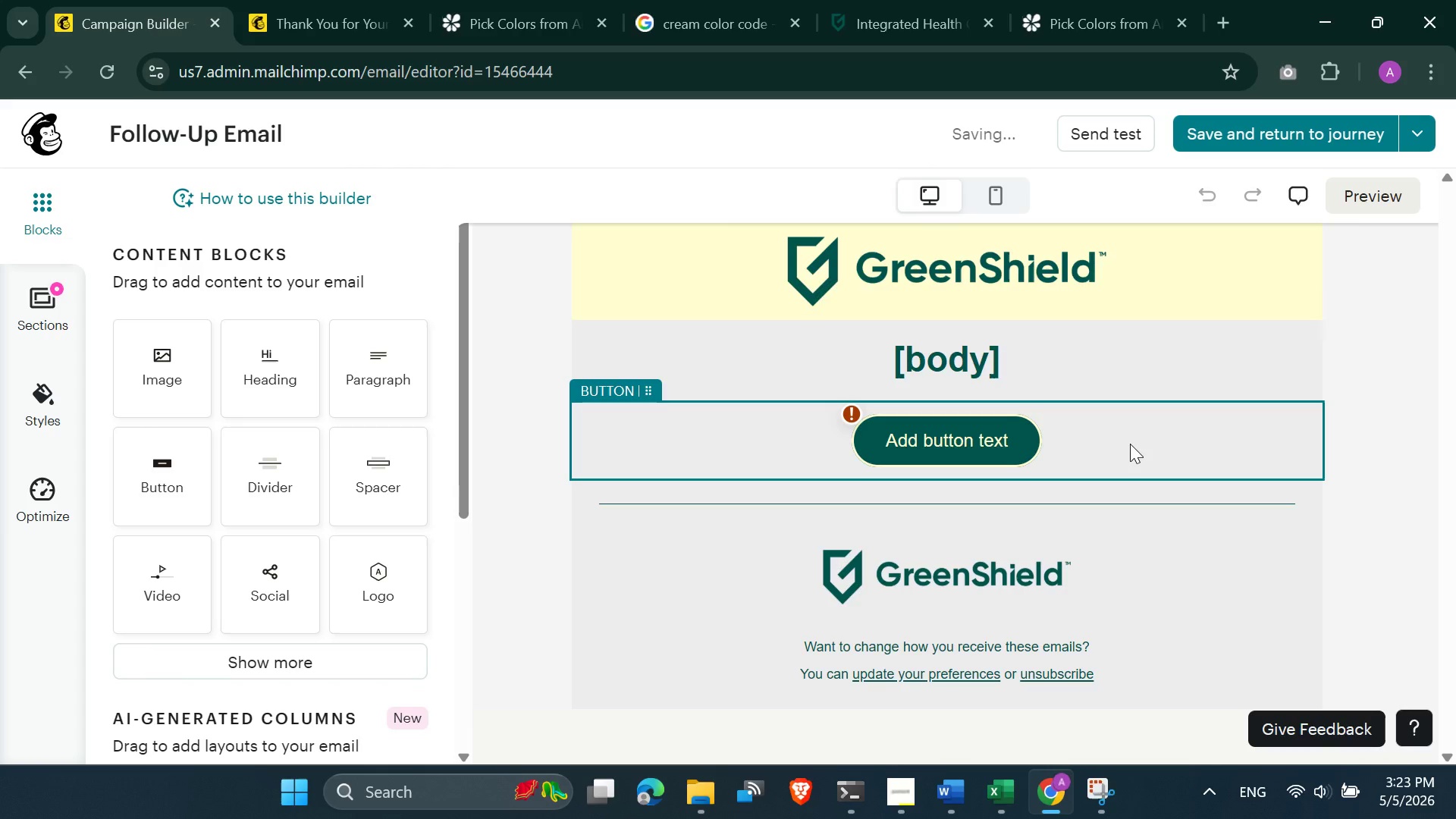 
left_click([1130, 444])
 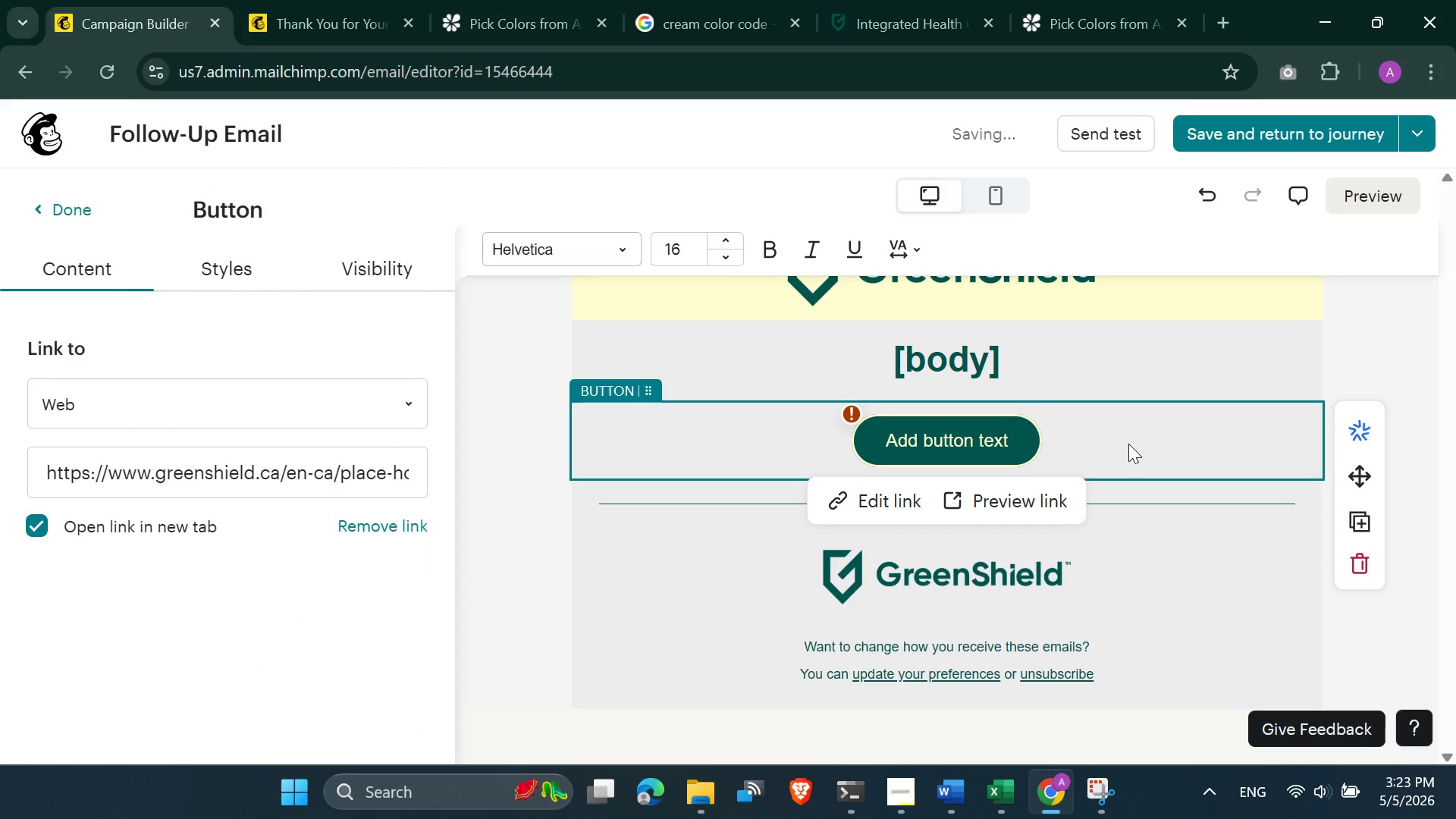 
scroll: coordinate [1140, 406], scroll_direction: up, amount: 3.0
 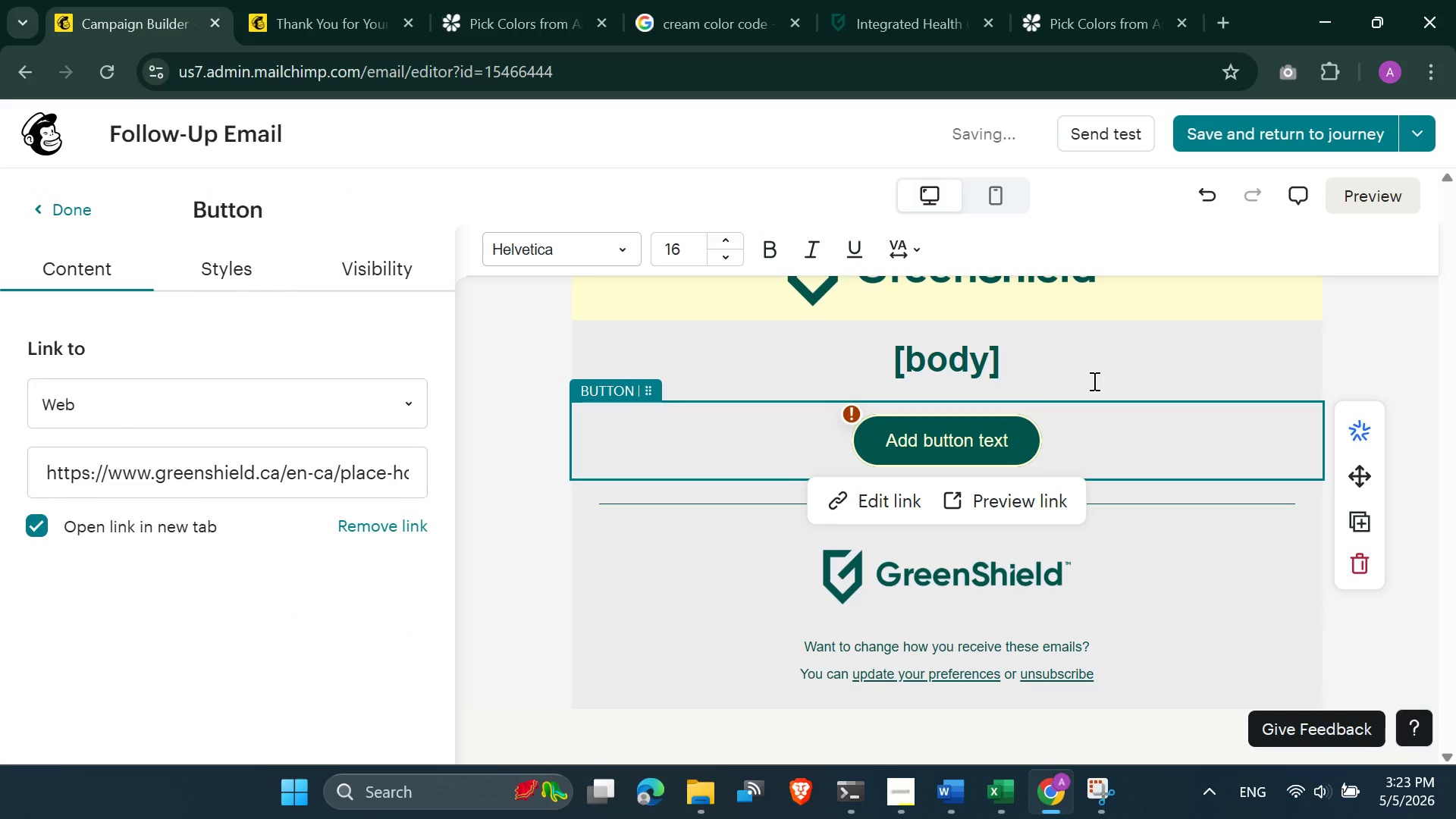 
left_click([1093, 381])
 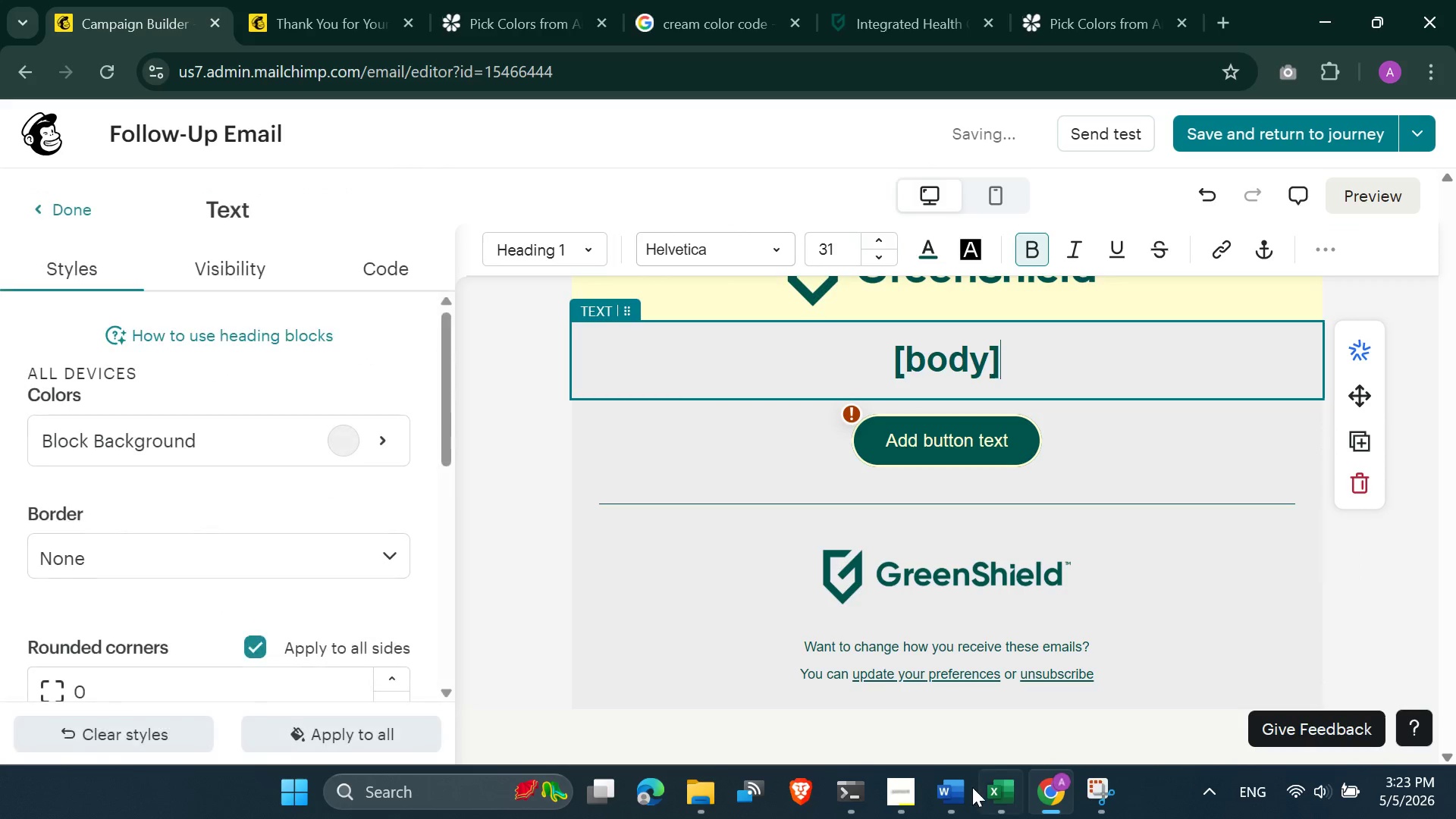 
left_click([947, 805])
 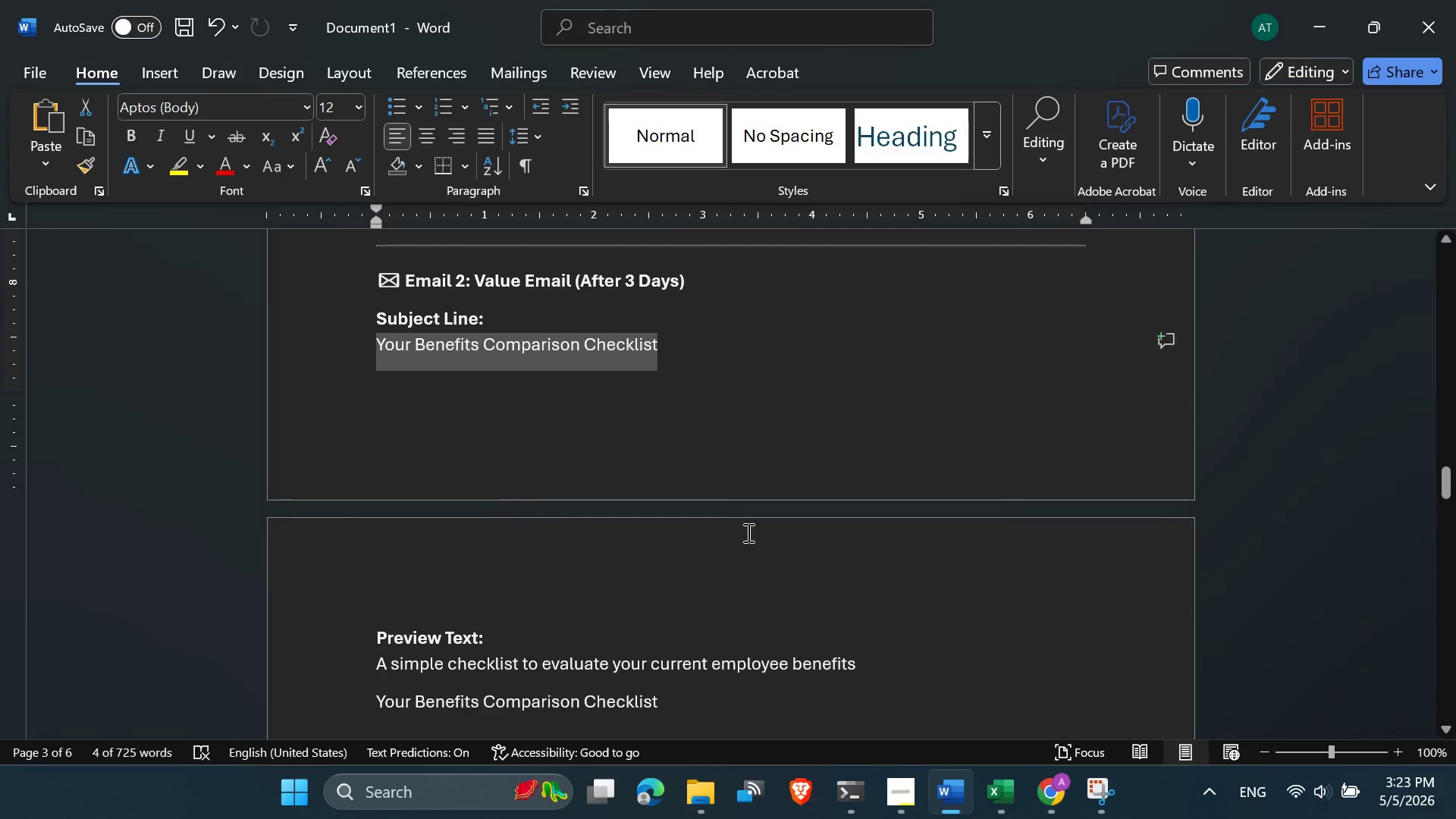 
scroll: coordinate [740, 537], scroll_direction: down, amount: 12.0
 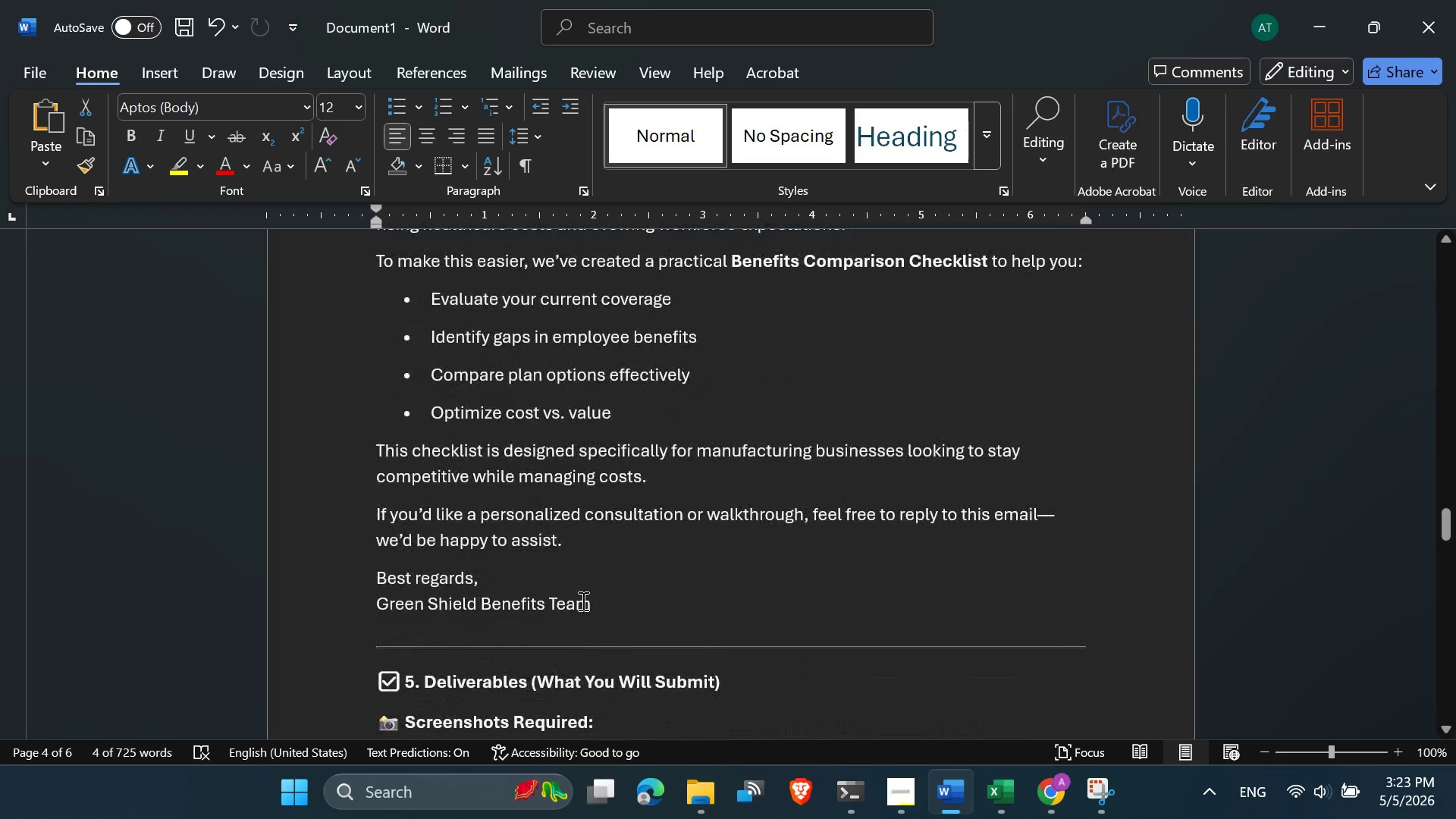 
left_click_drag(start_coordinate=[592, 604], to_coordinate=[372, 218])
 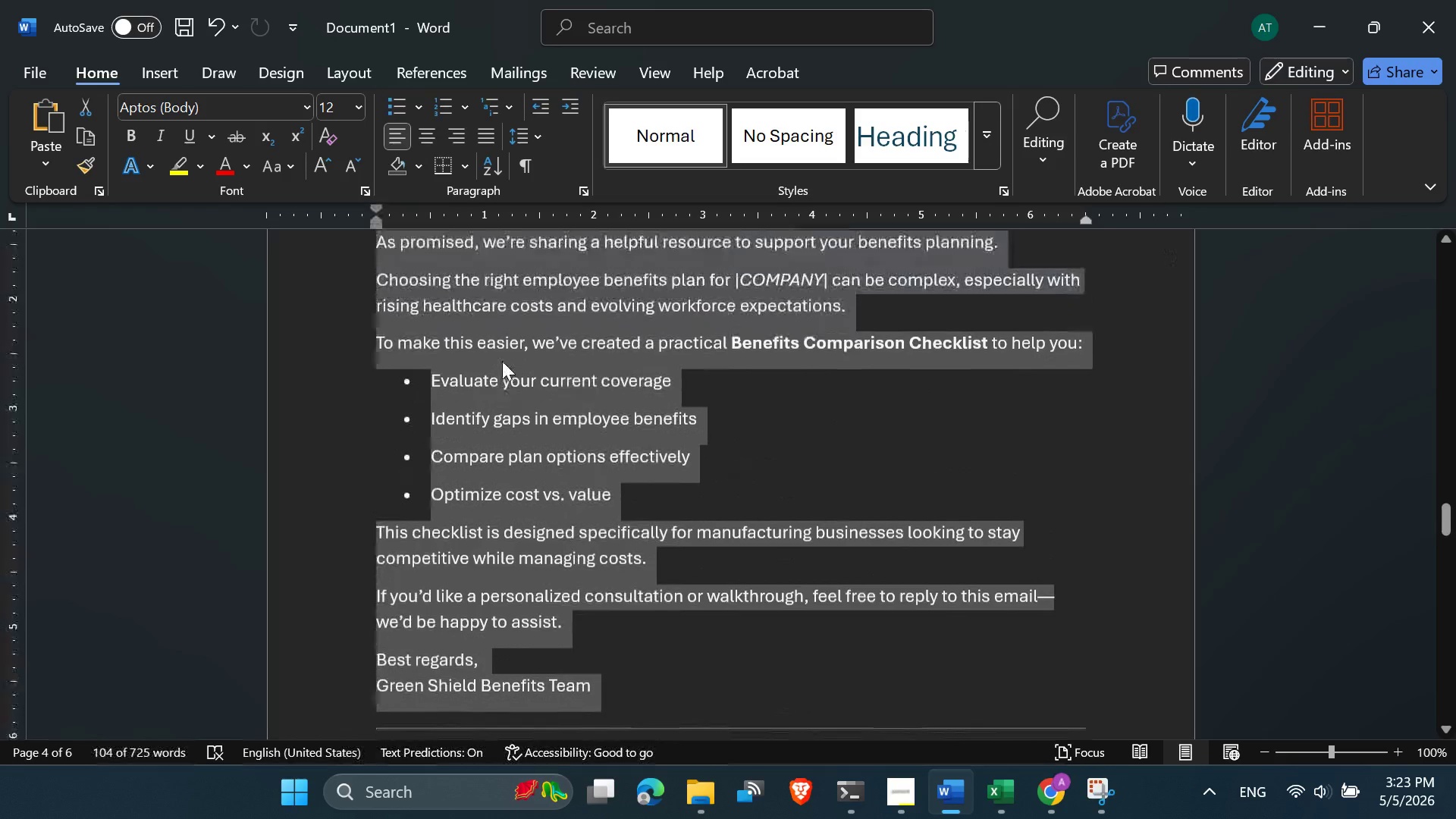 
scroll: coordinate [502, 362], scroll_direction: up, amount: 2.0
 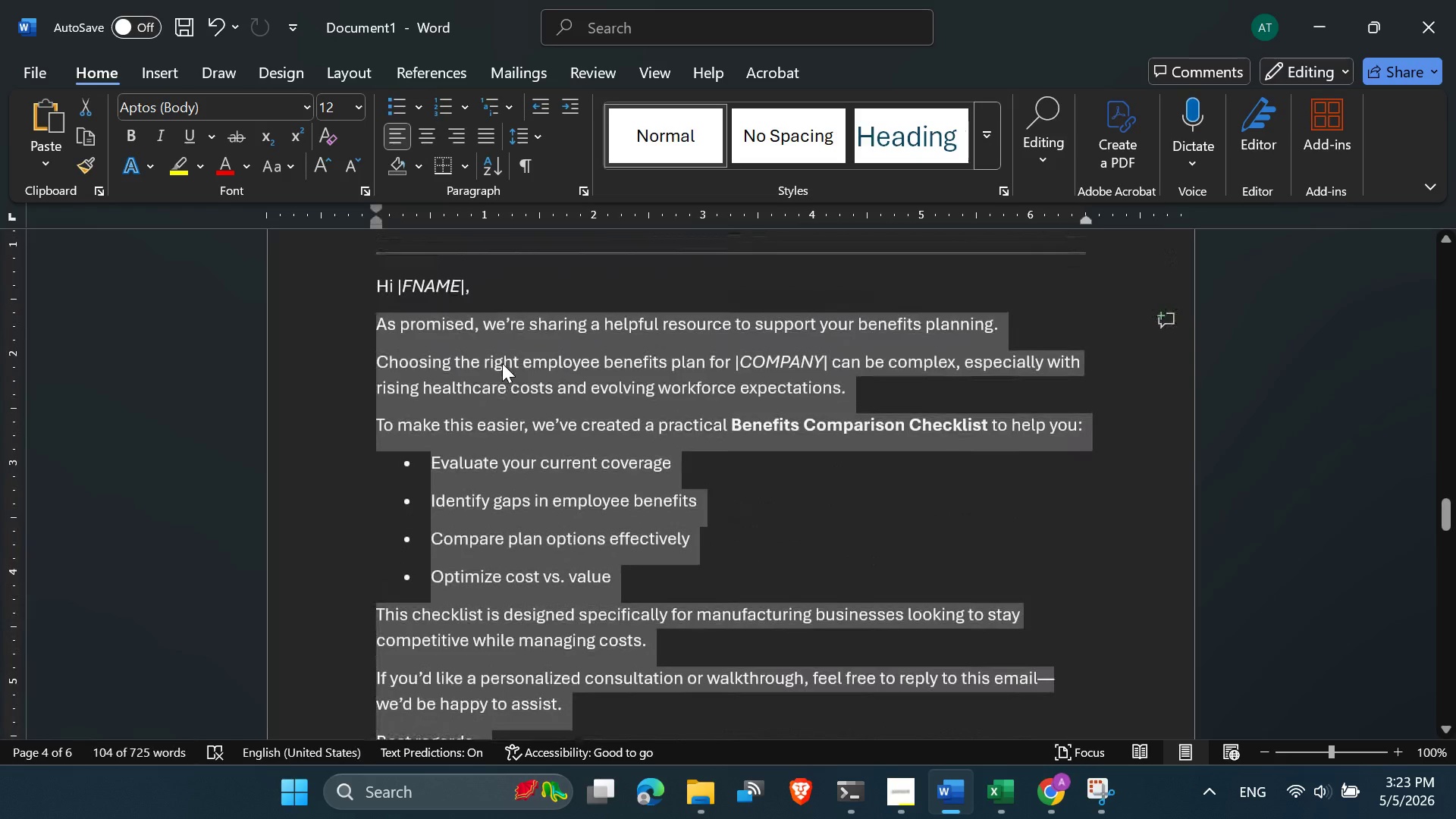 
key(Shift+ArrowUp)
 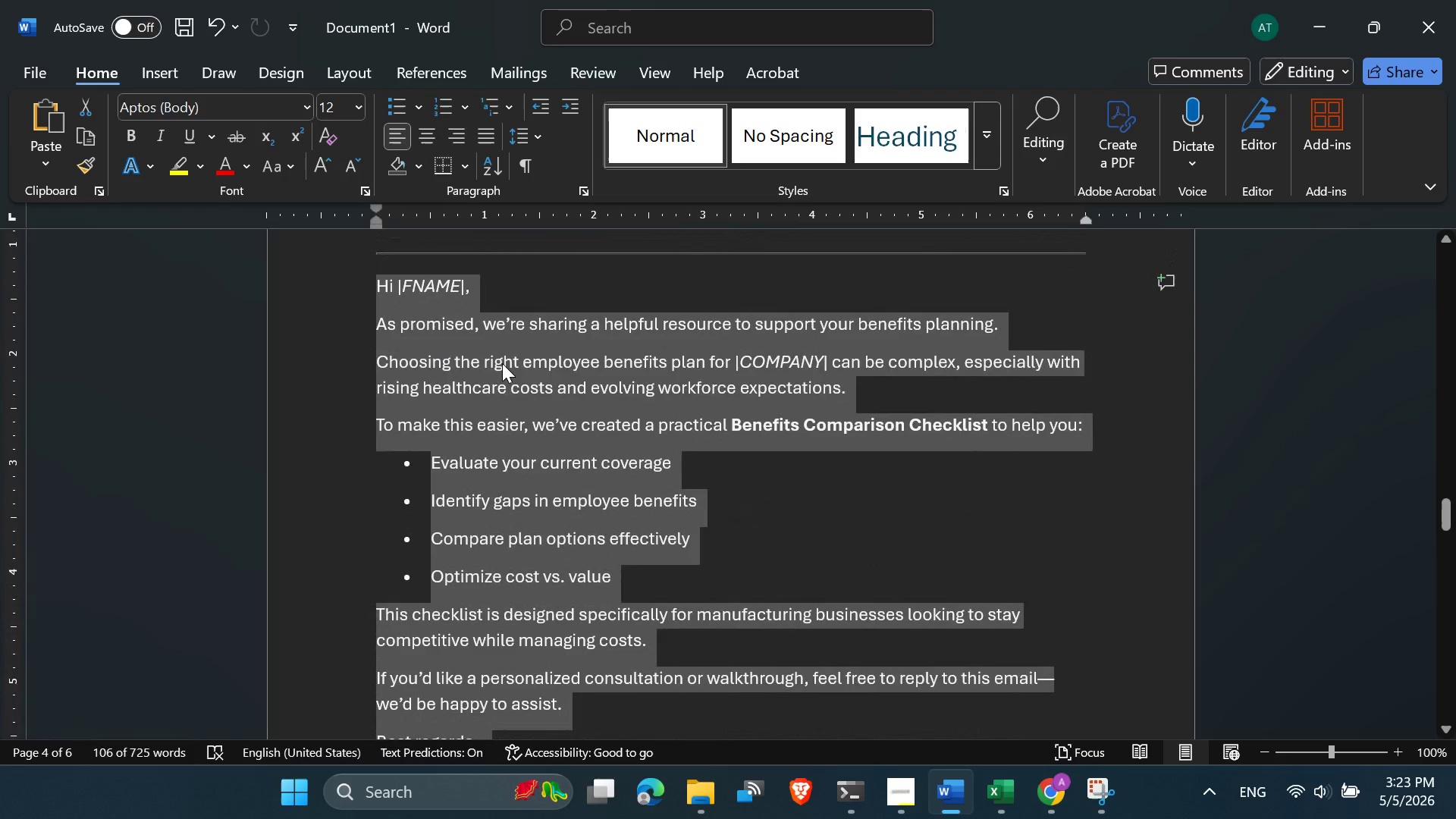 
key(Control+C)
 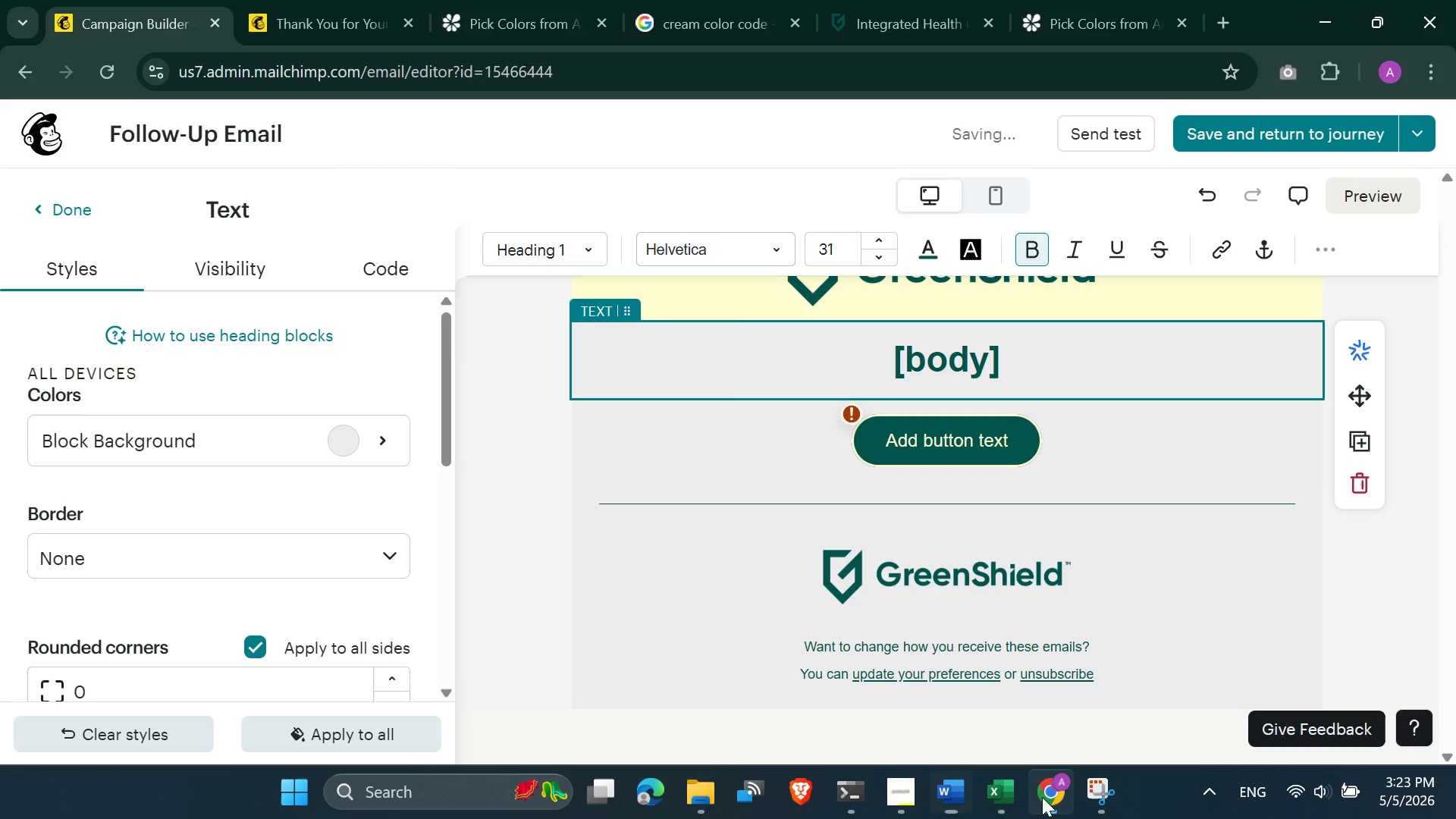 
wait(5.3)
 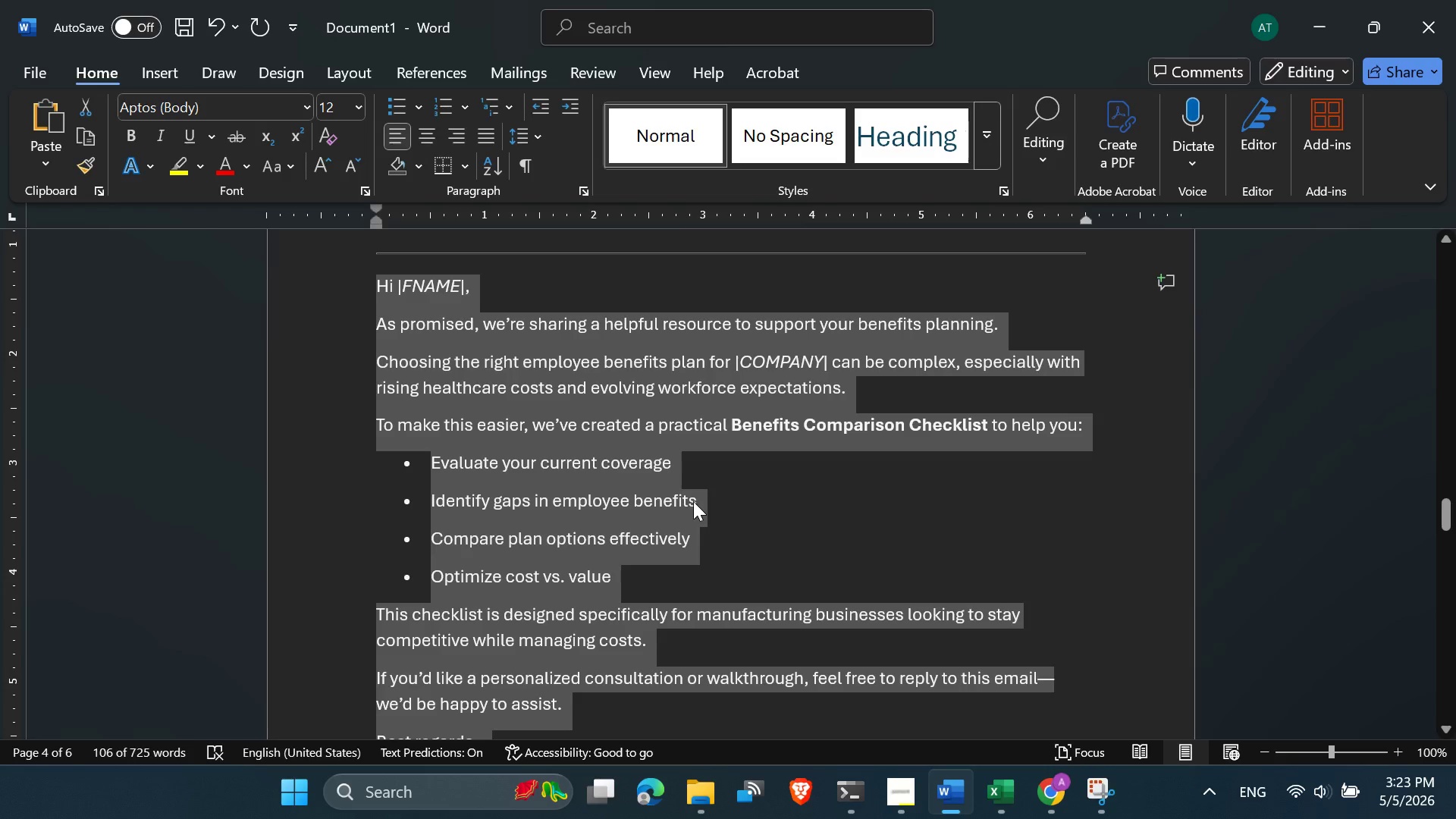 
left_click([891, 359])
 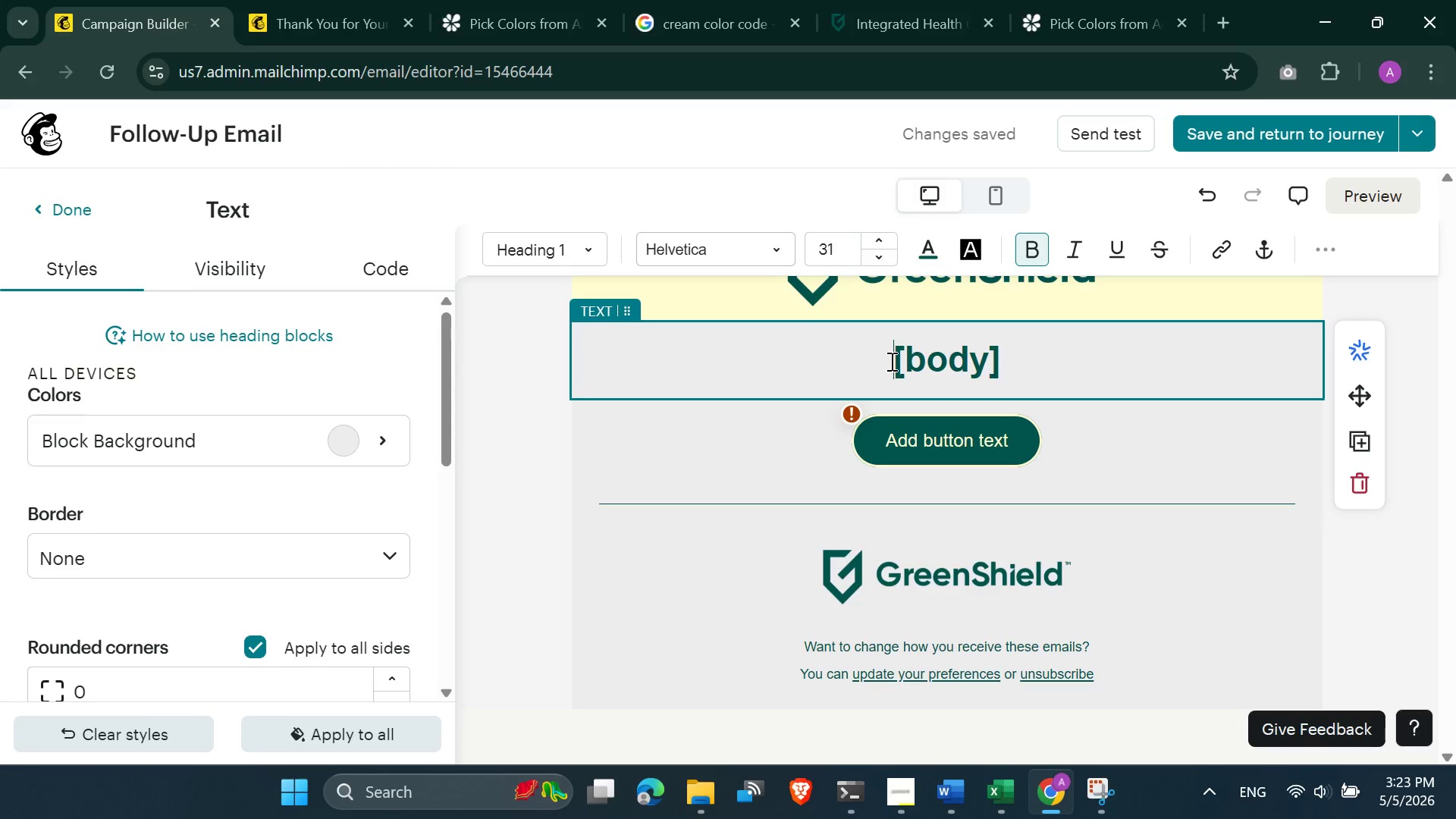 
key(Control+A)
 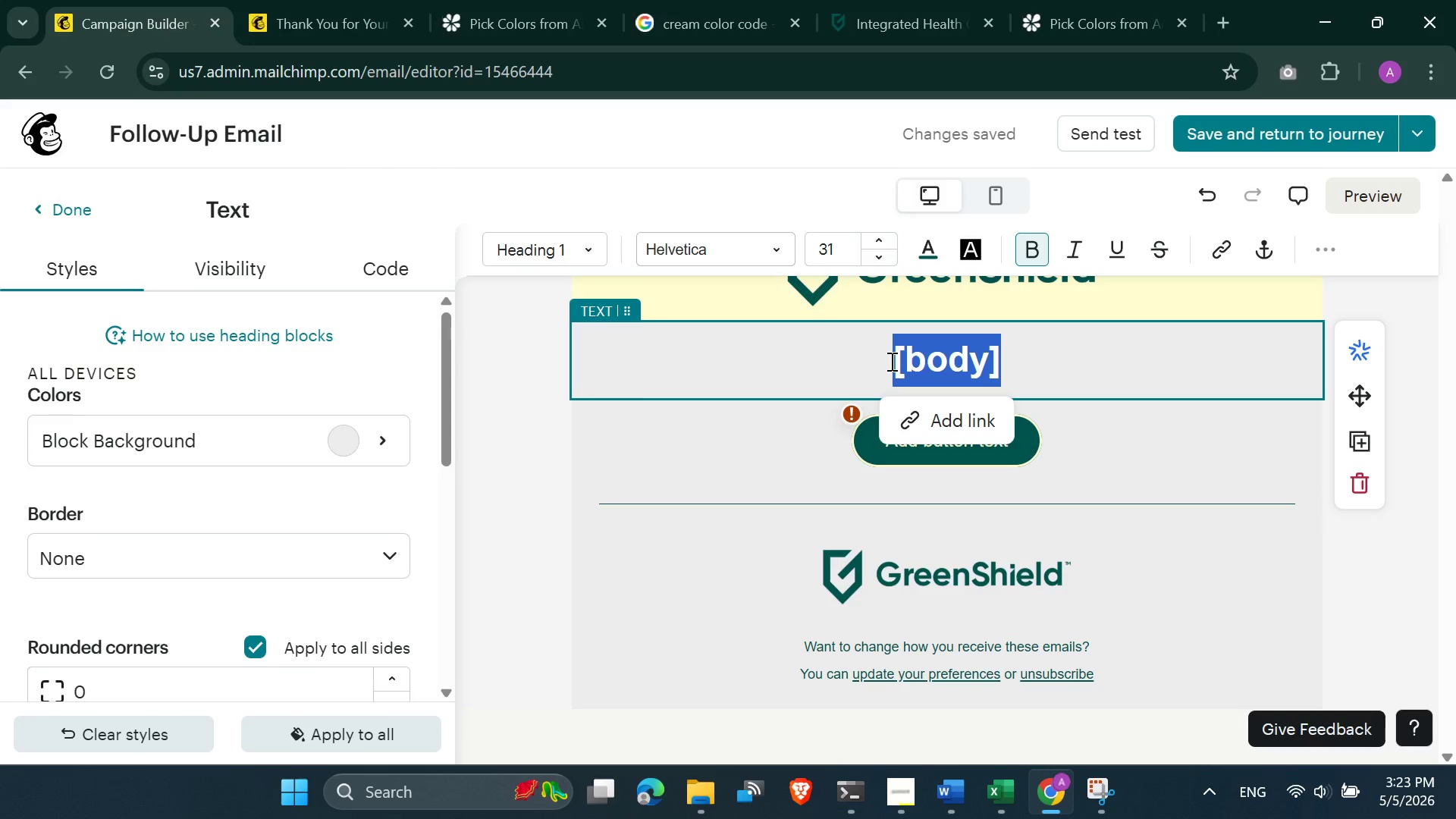 
key(Control+V)
 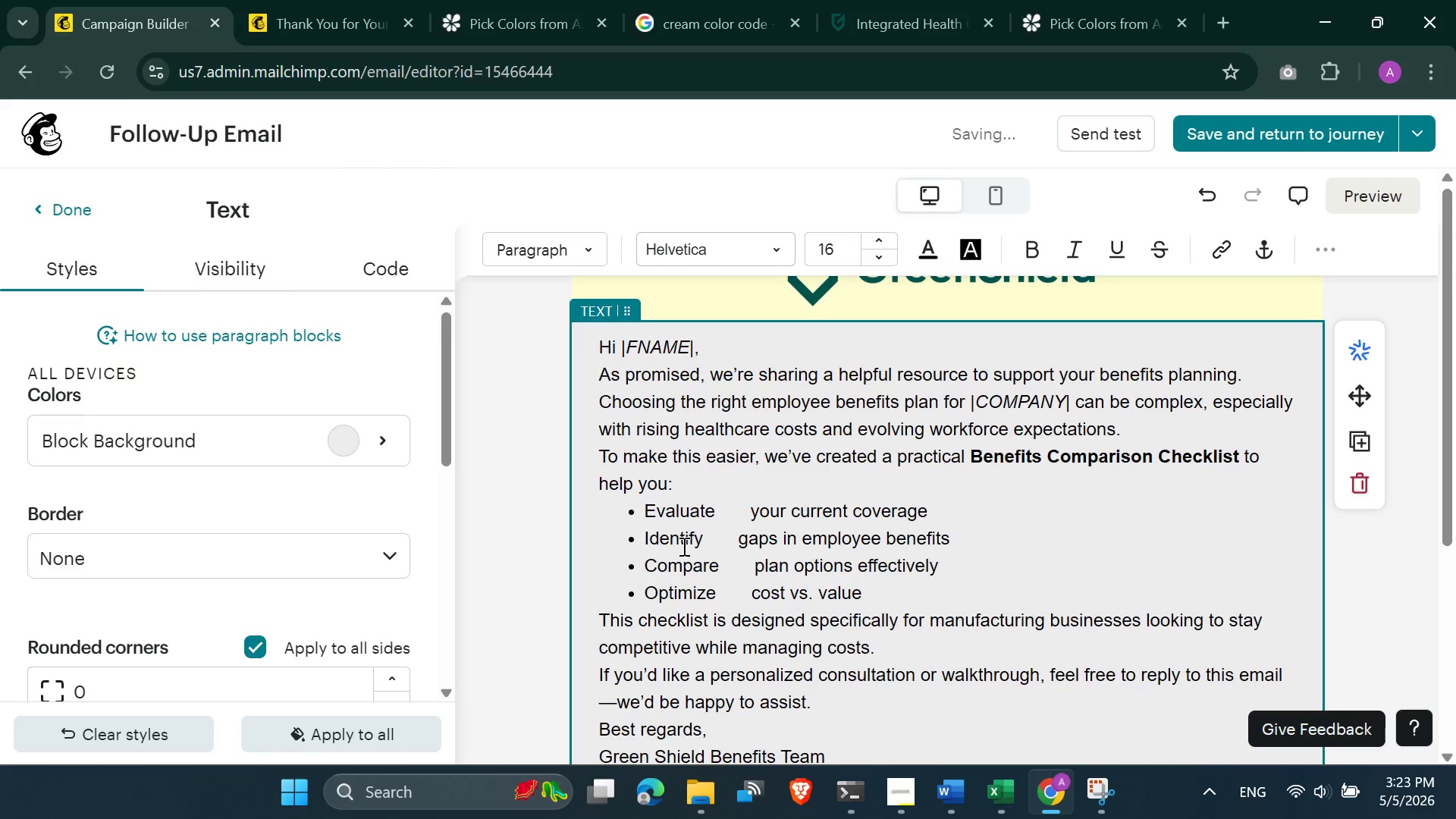 
left_click([628, 516])
 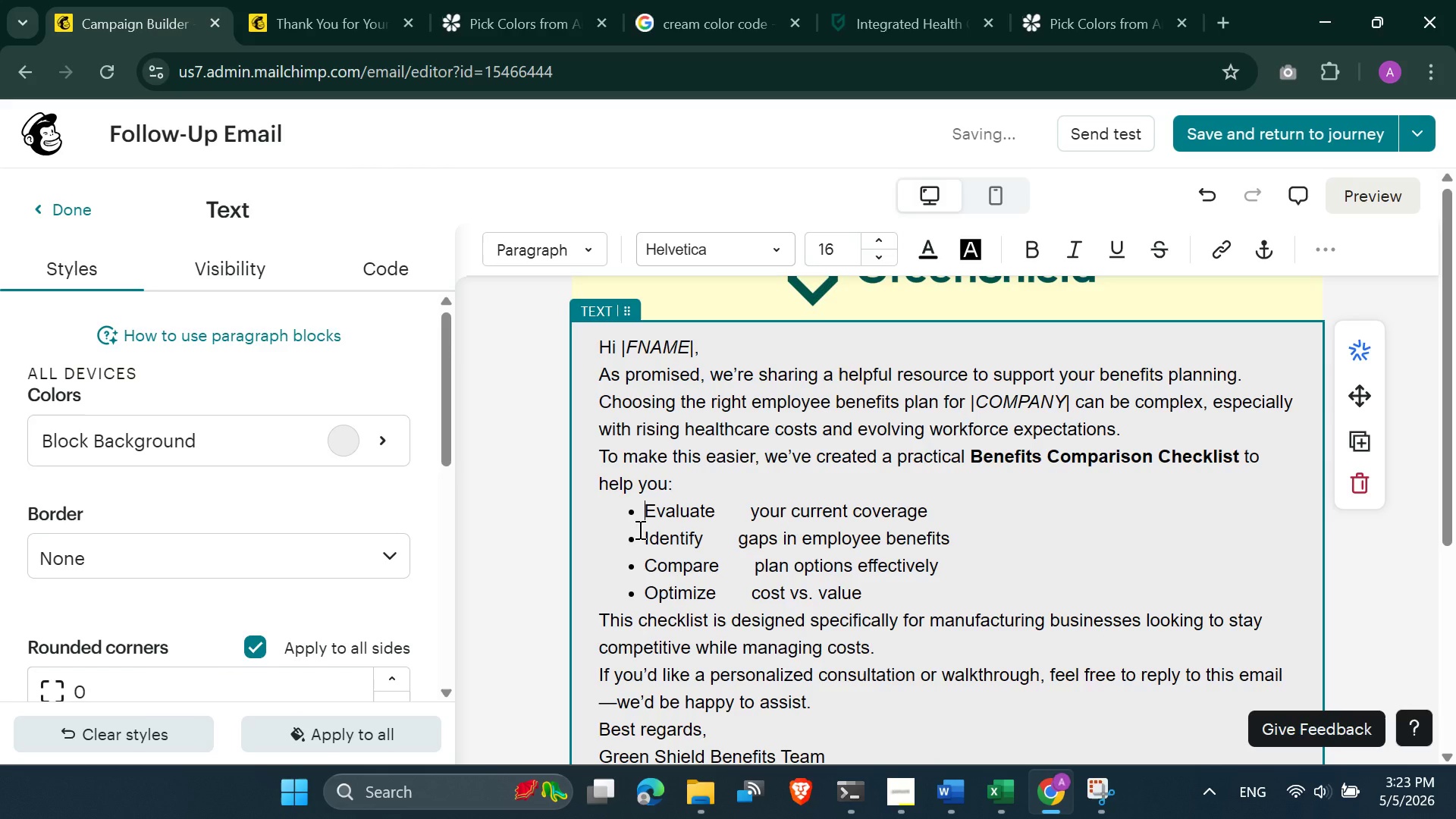 
left_click([639, 529])
 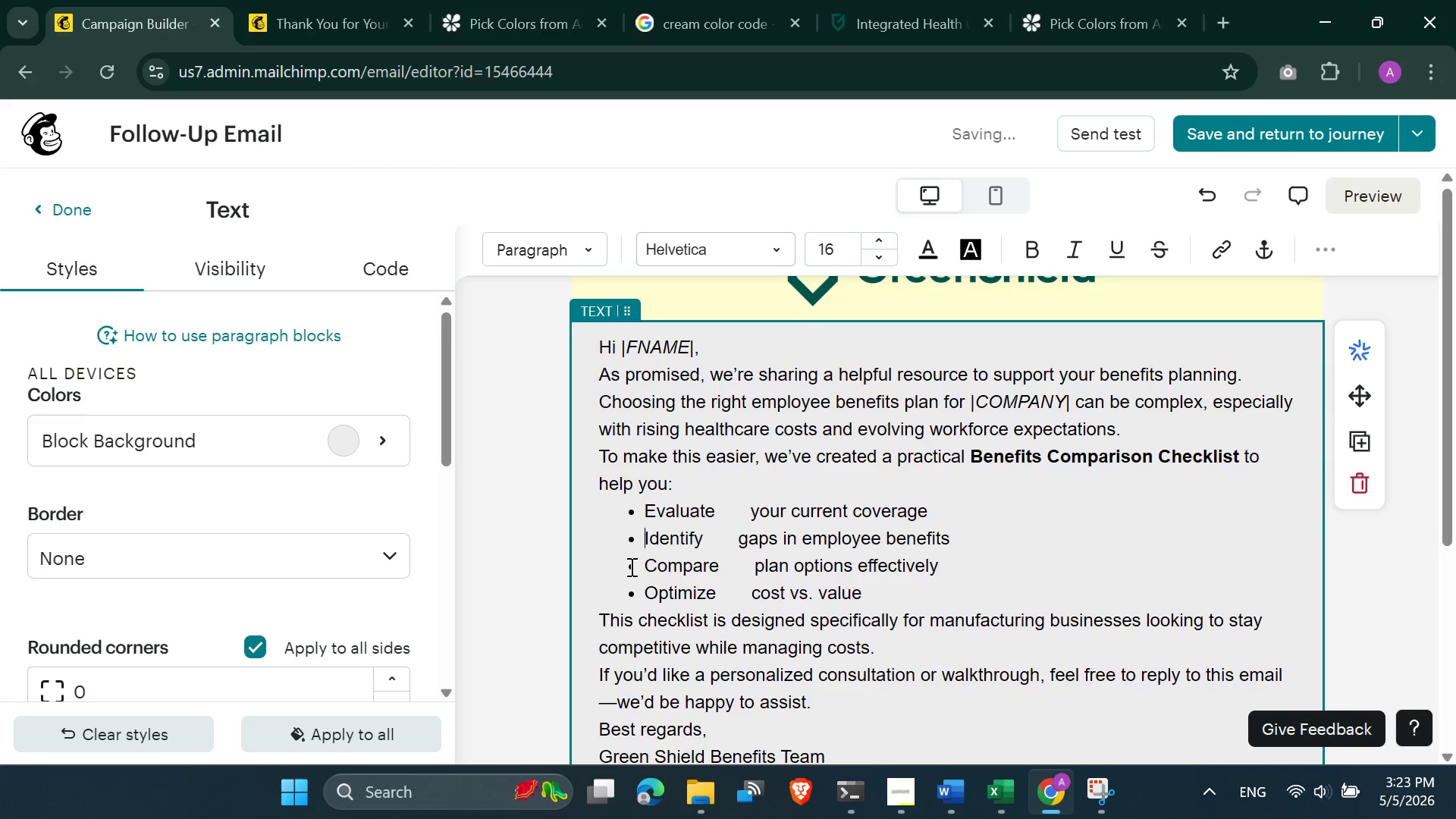 
left_click([628, 566])
 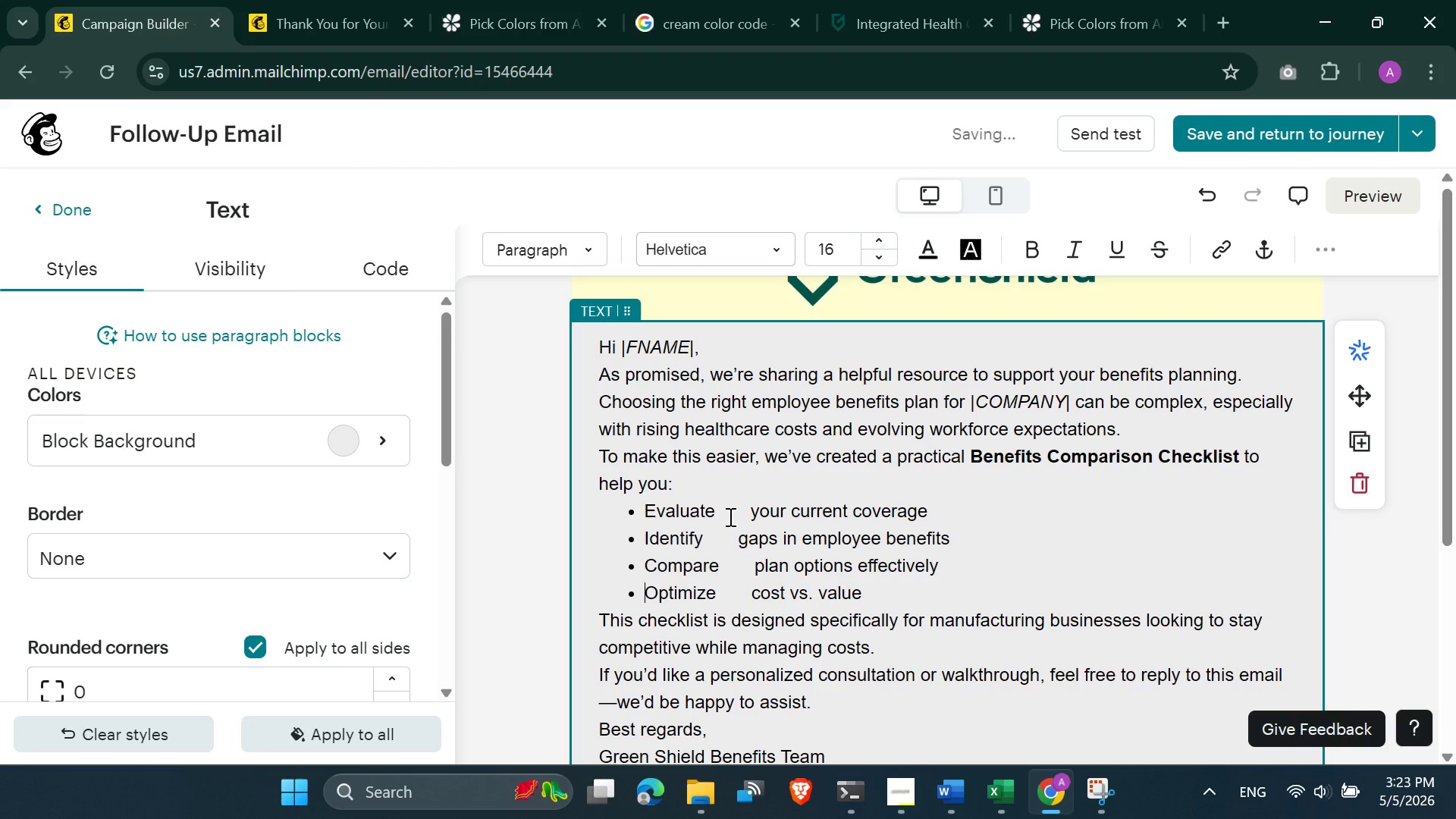 
left_click([753, 510])
 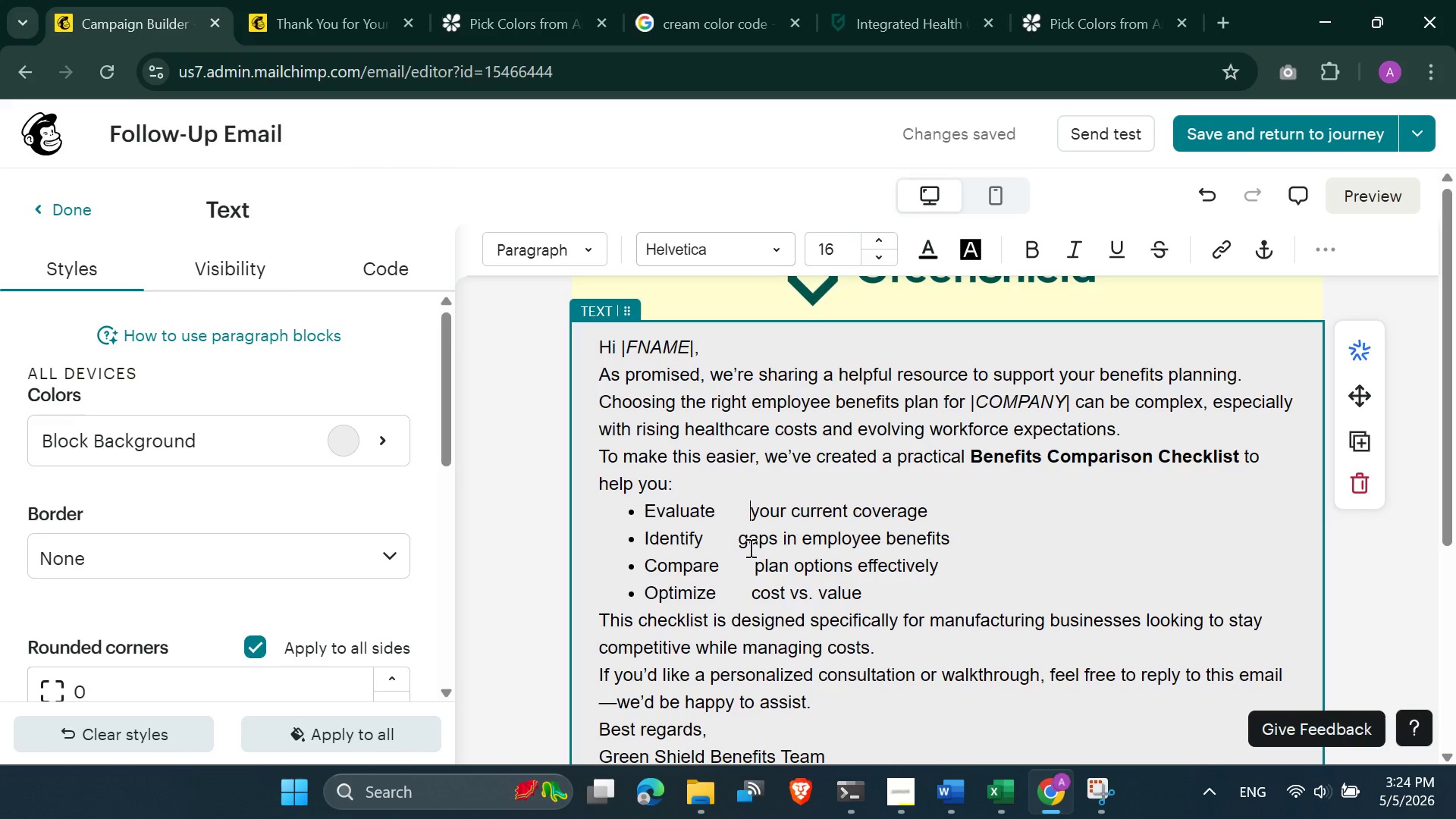 
key(Backspace)
 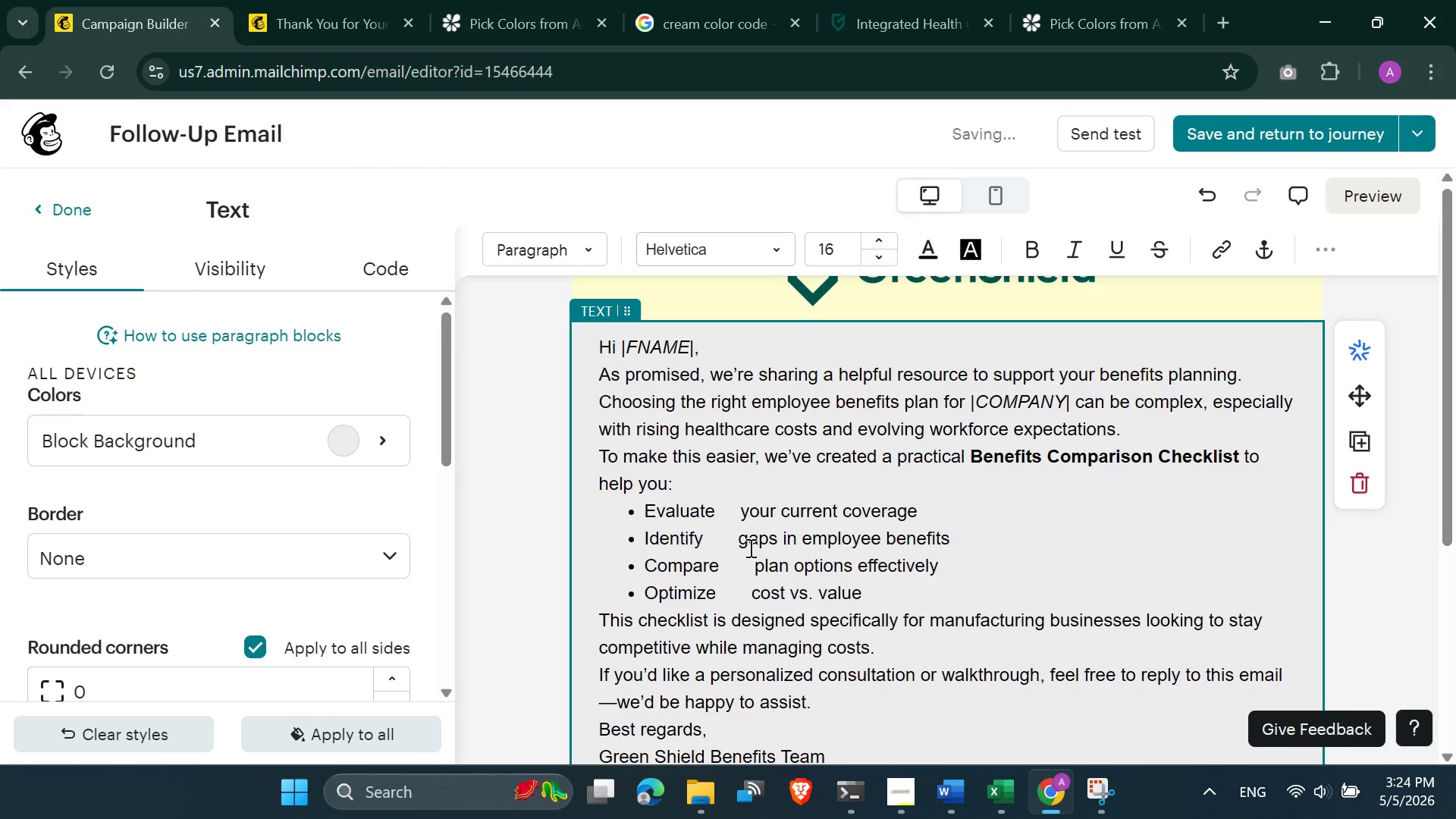 
key(Backspace)
 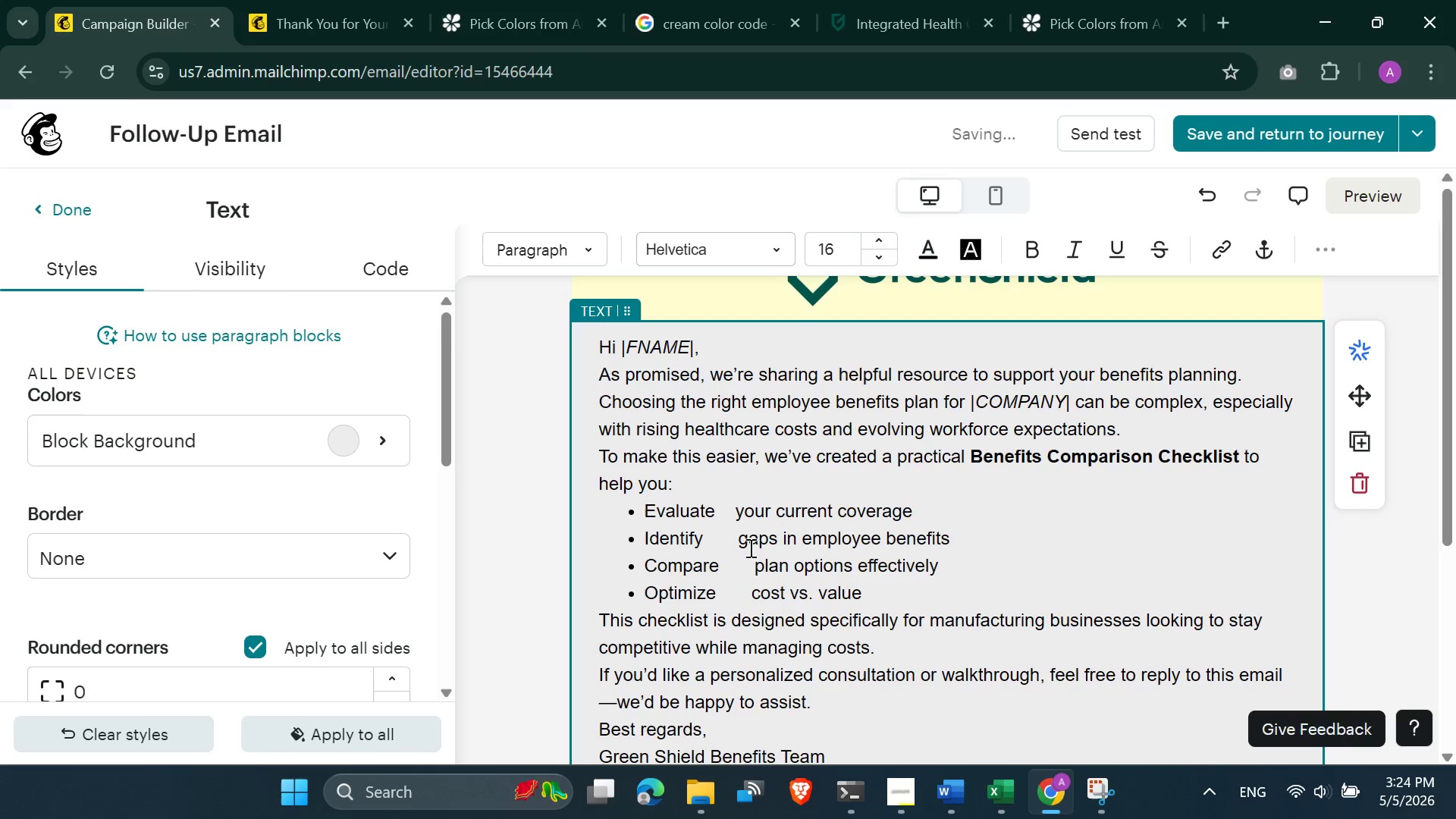 
key(Backspace)
 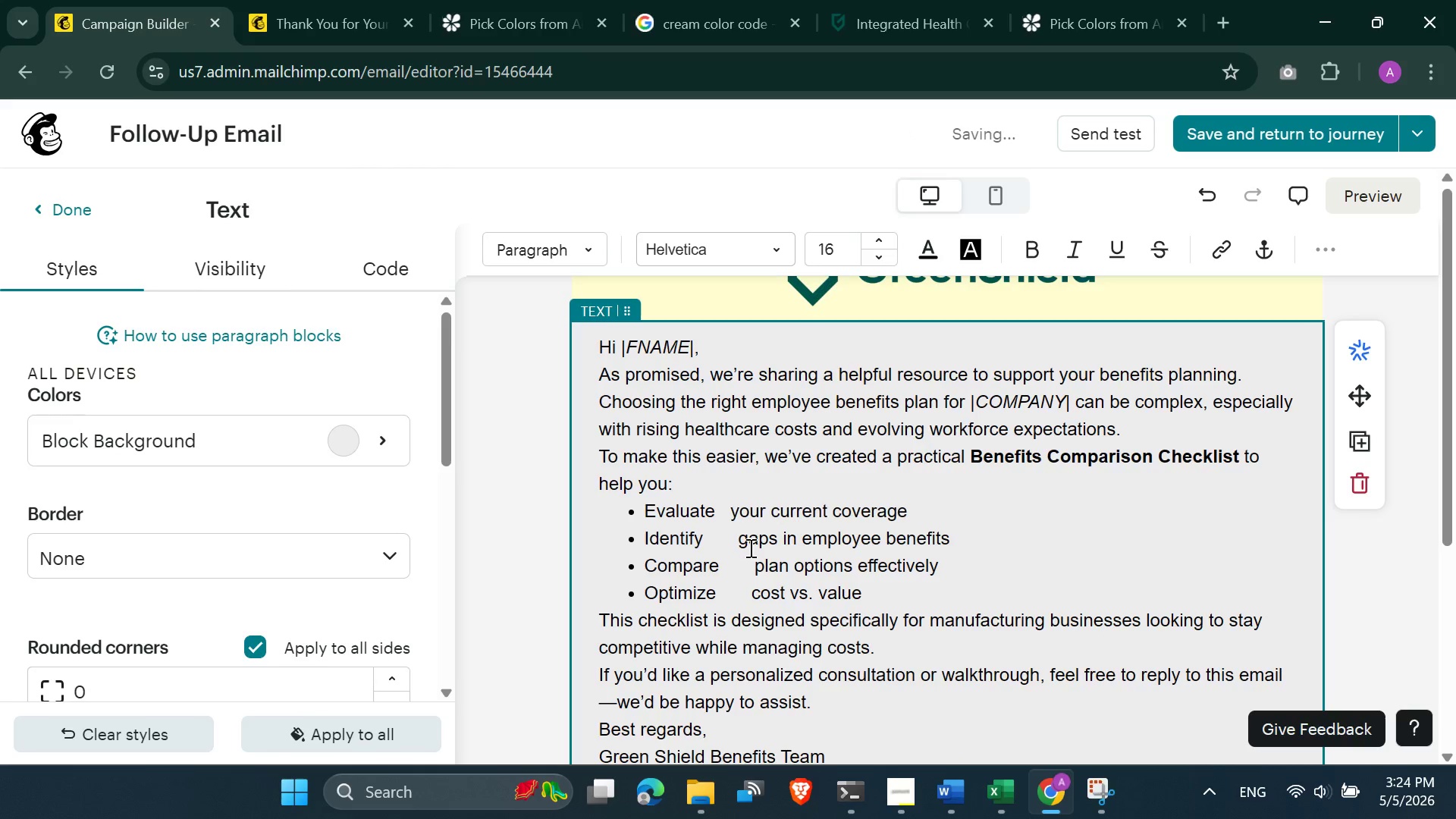 
key(Backspace)
 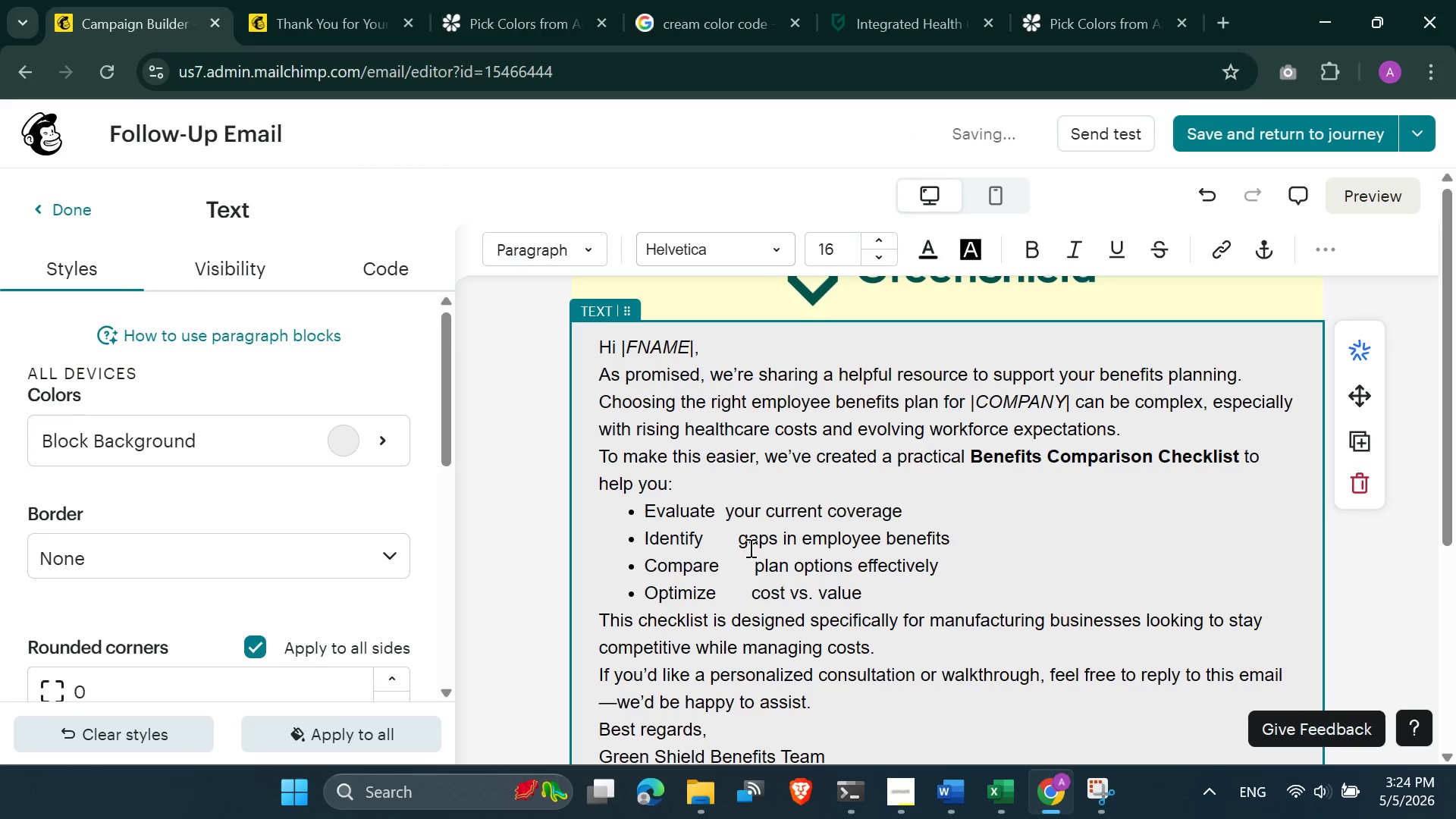 
key(Backspace)
 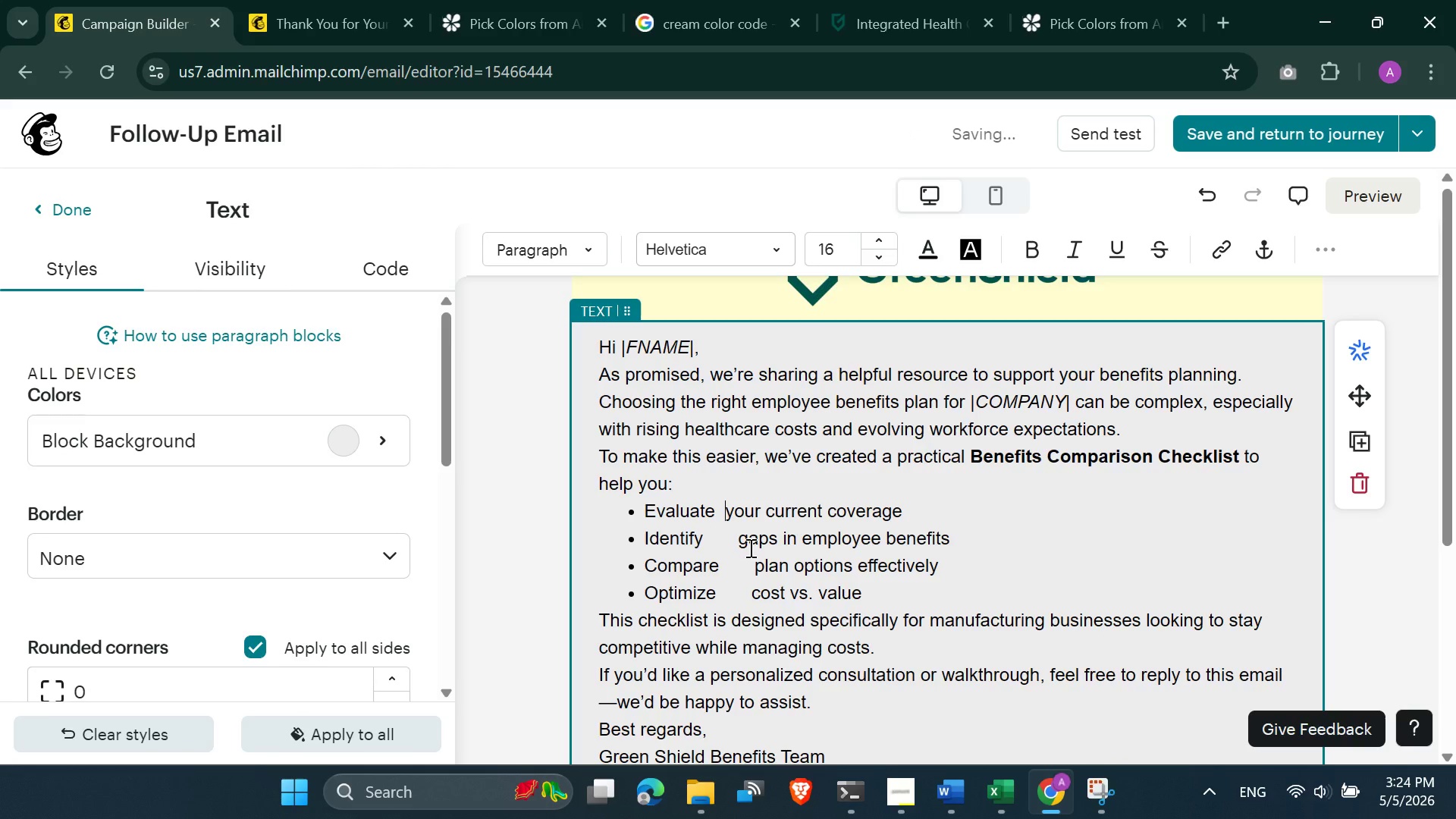 
key(Backspace)
 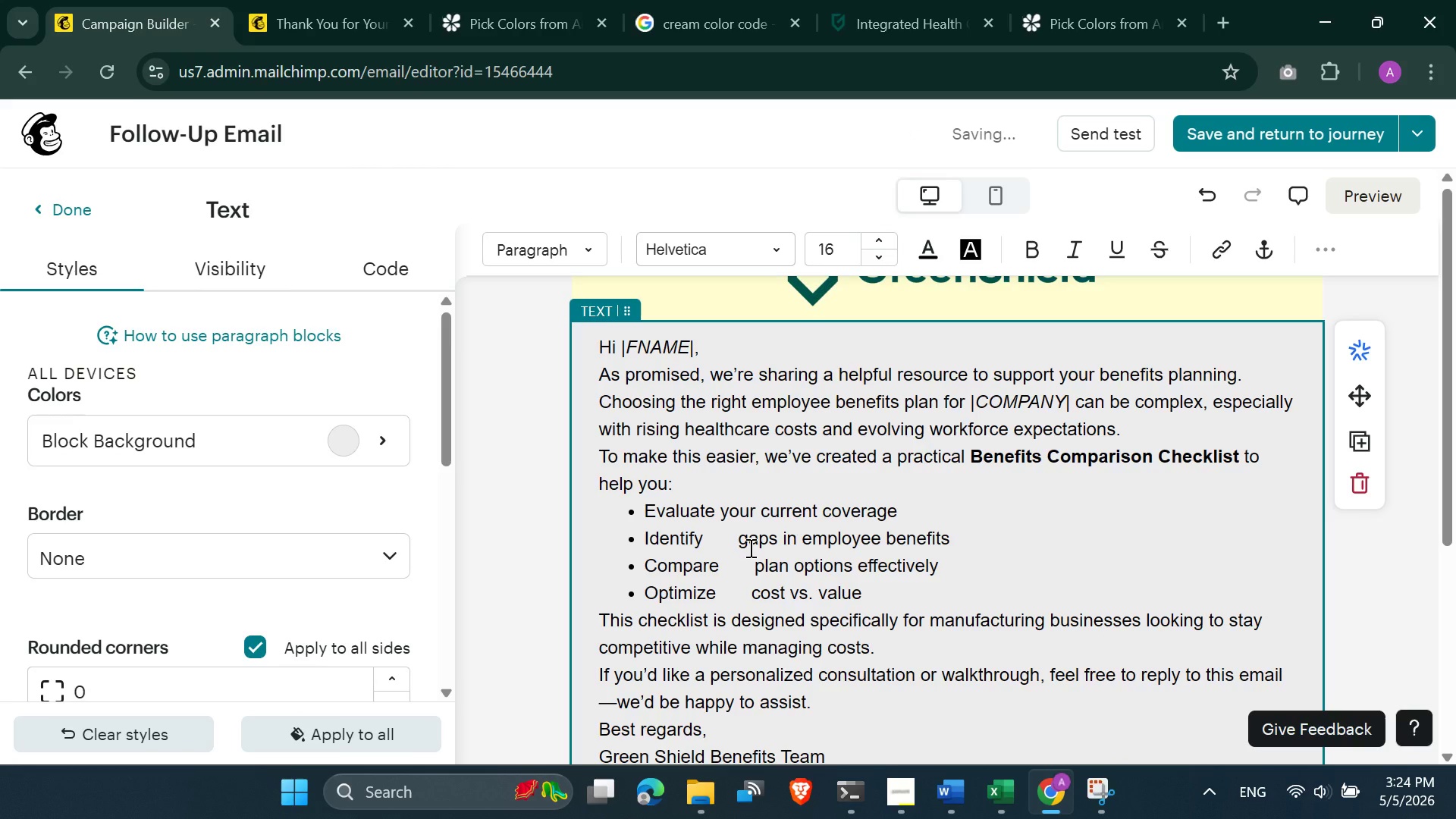 
key(Backspace)
 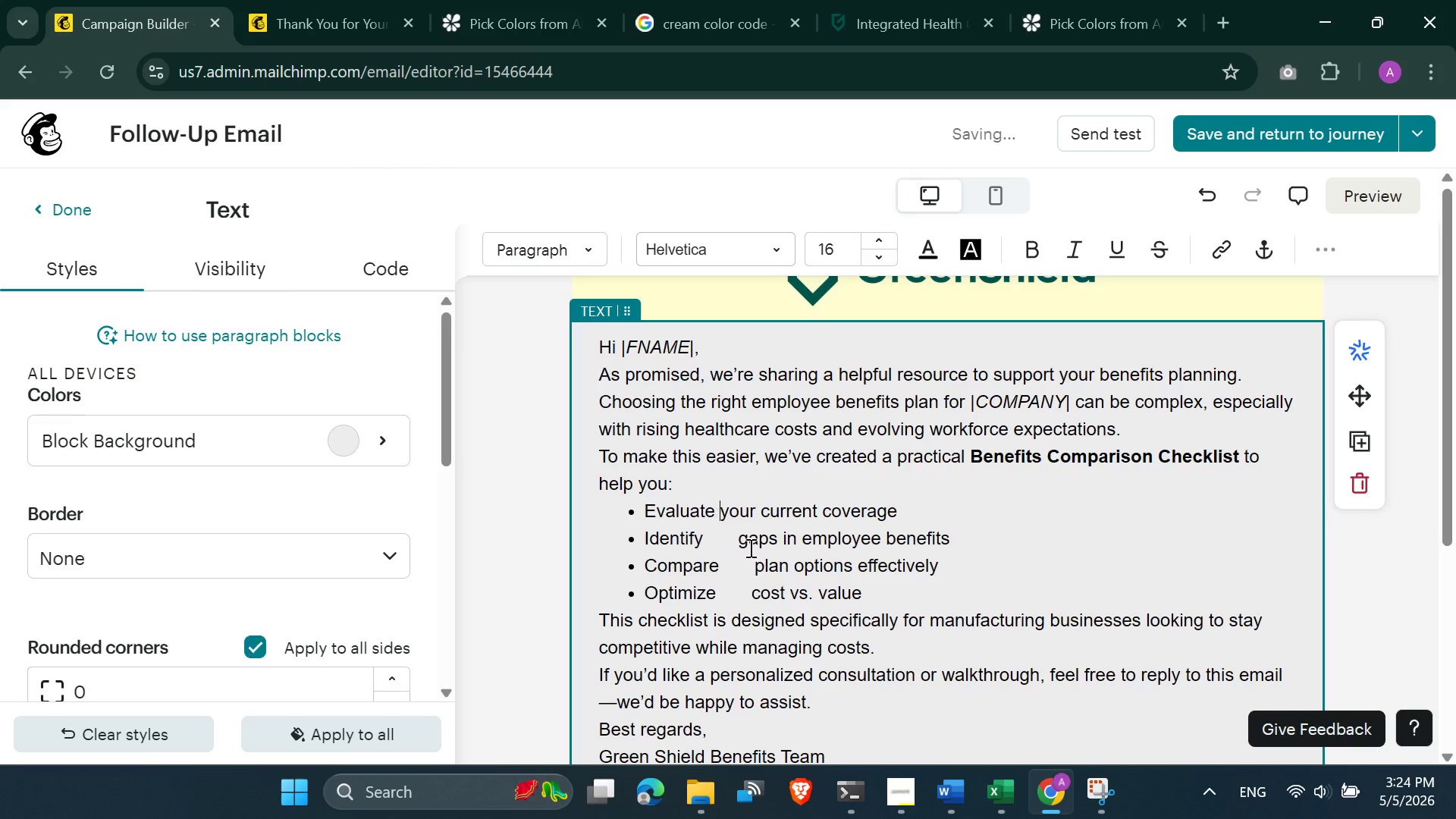 
key(Space)
 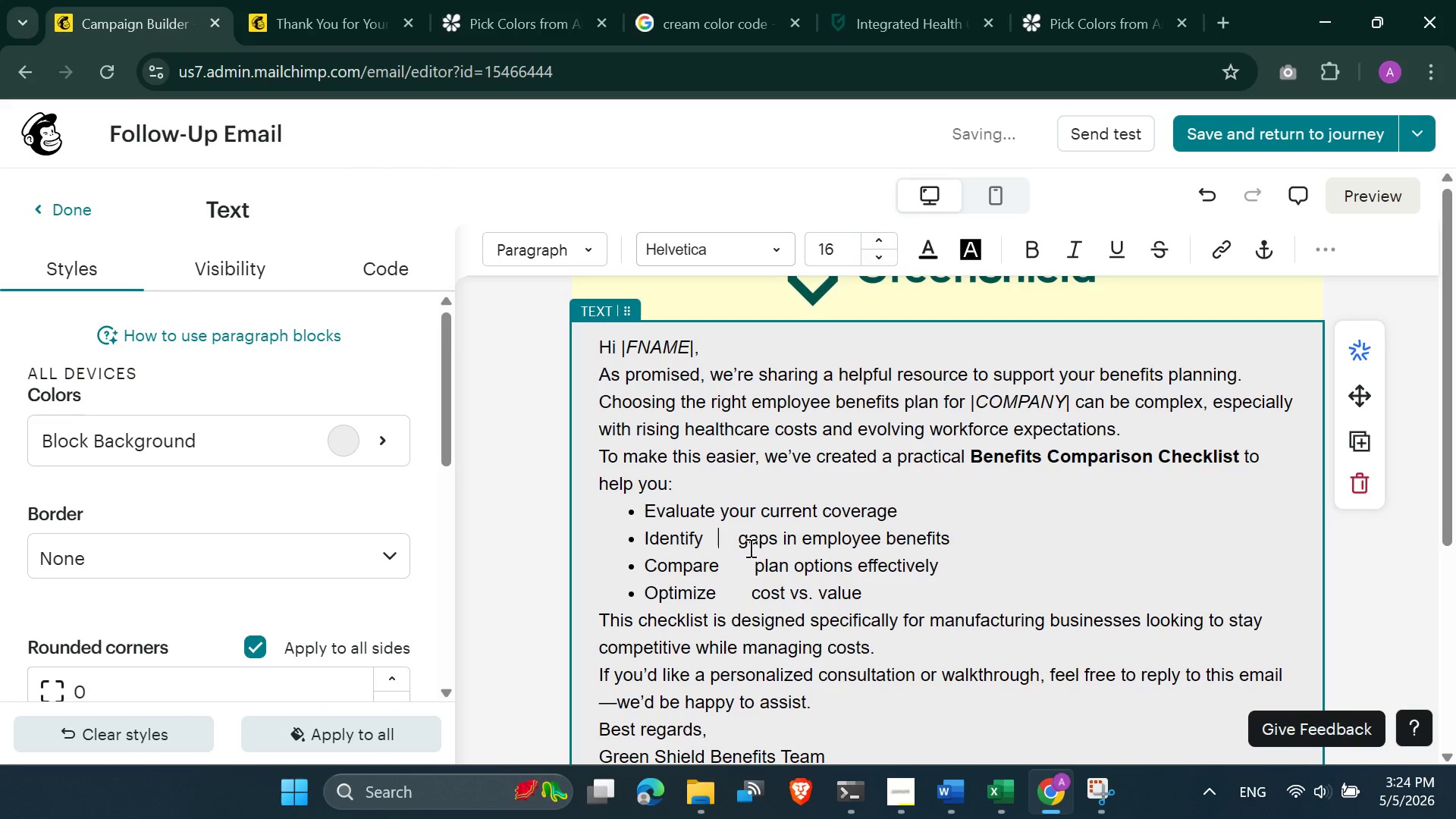 
key(ArrowDown)
 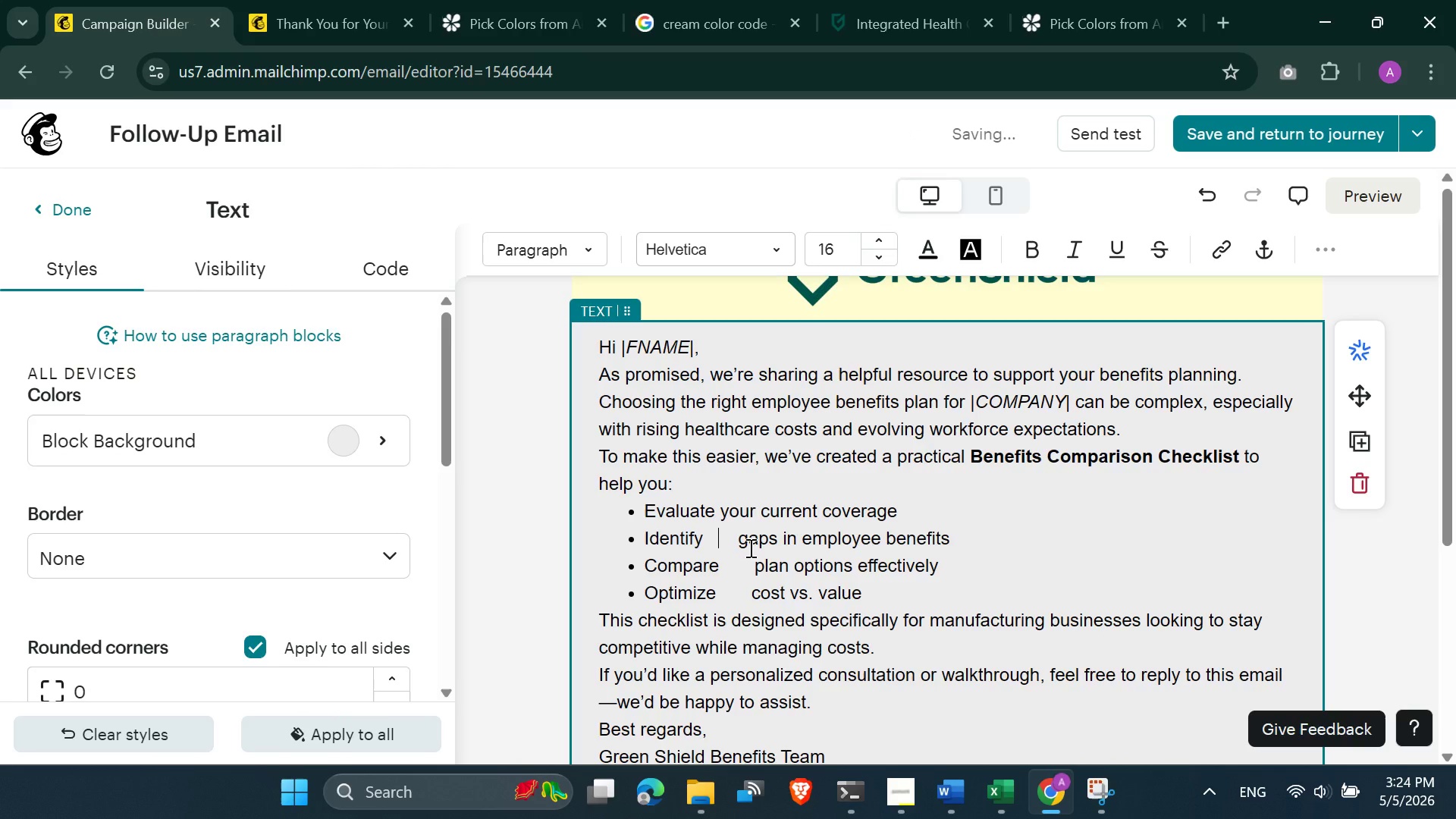 
key(Backspace)
 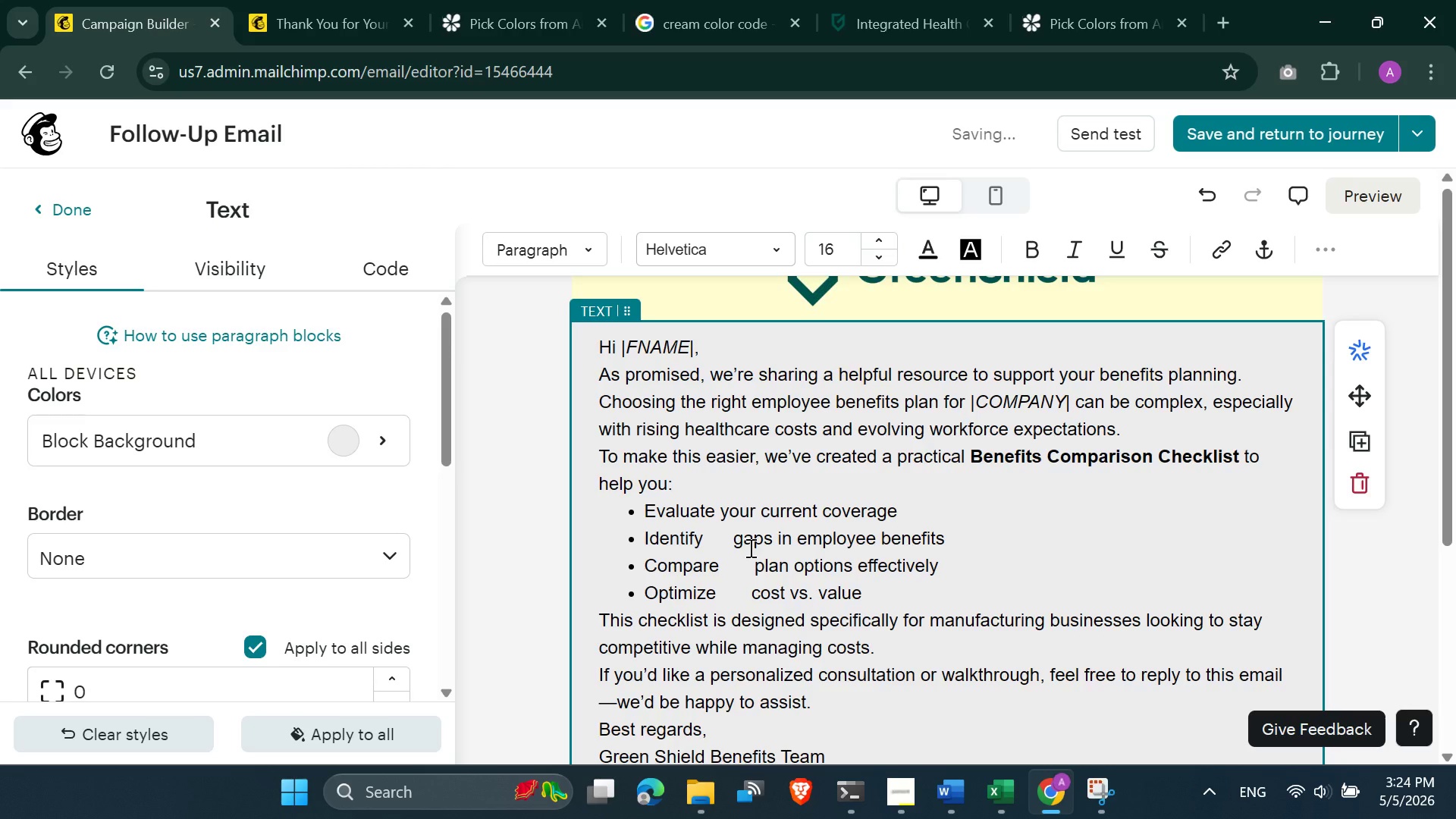 
key(Backspace)
 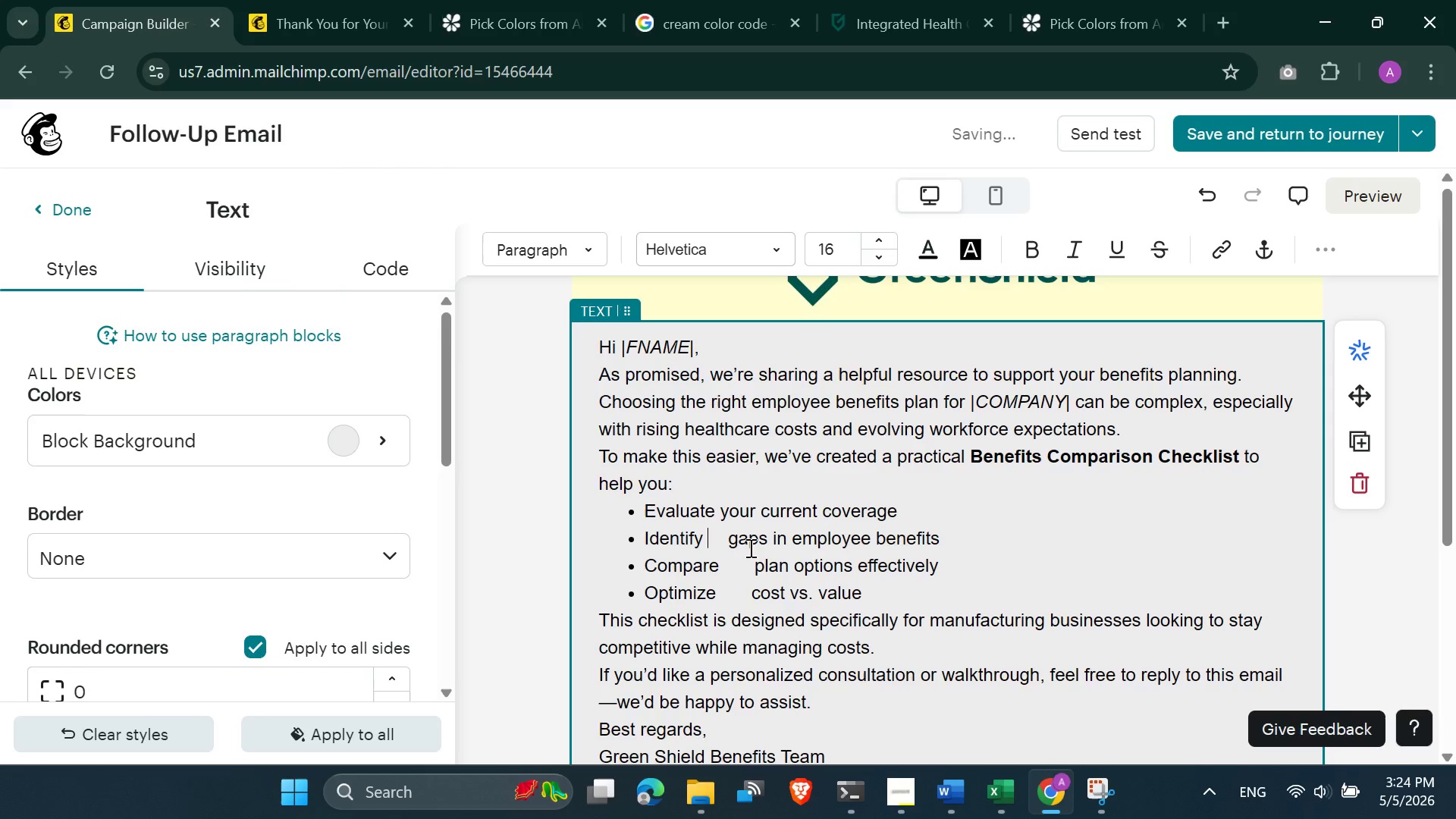 
key(Backspace)
 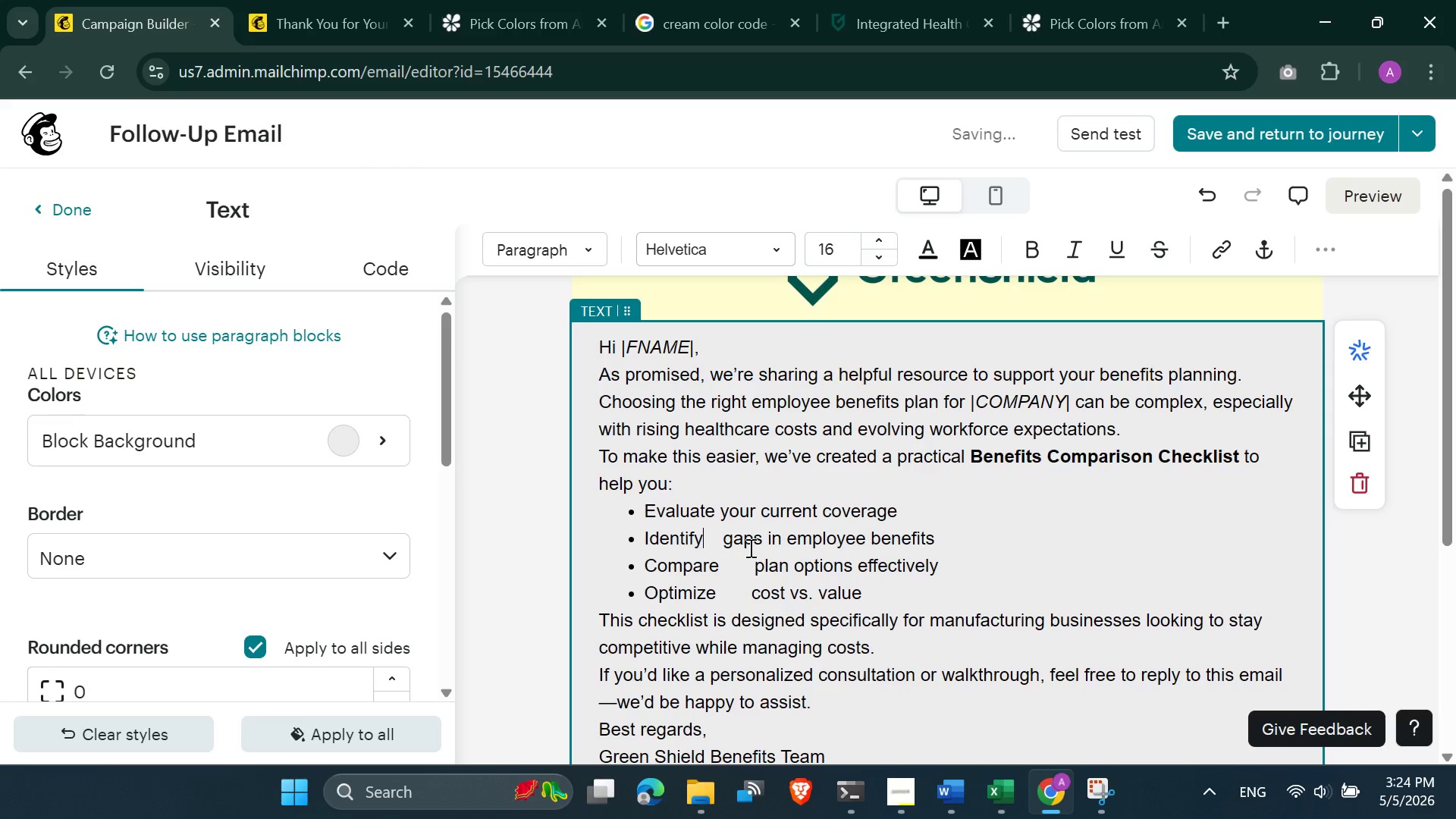 
key(Delete)
 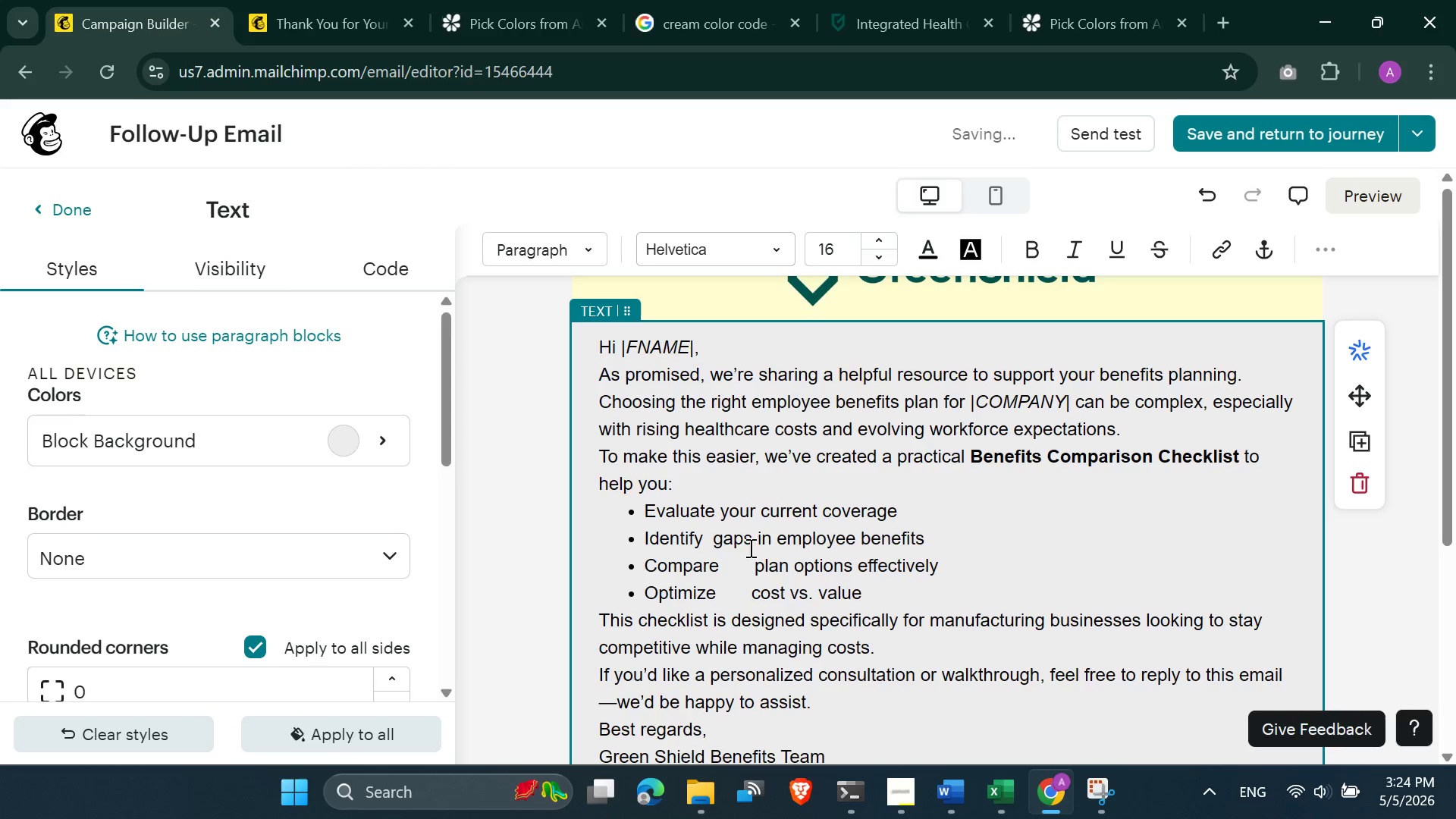 
key(Delete)
 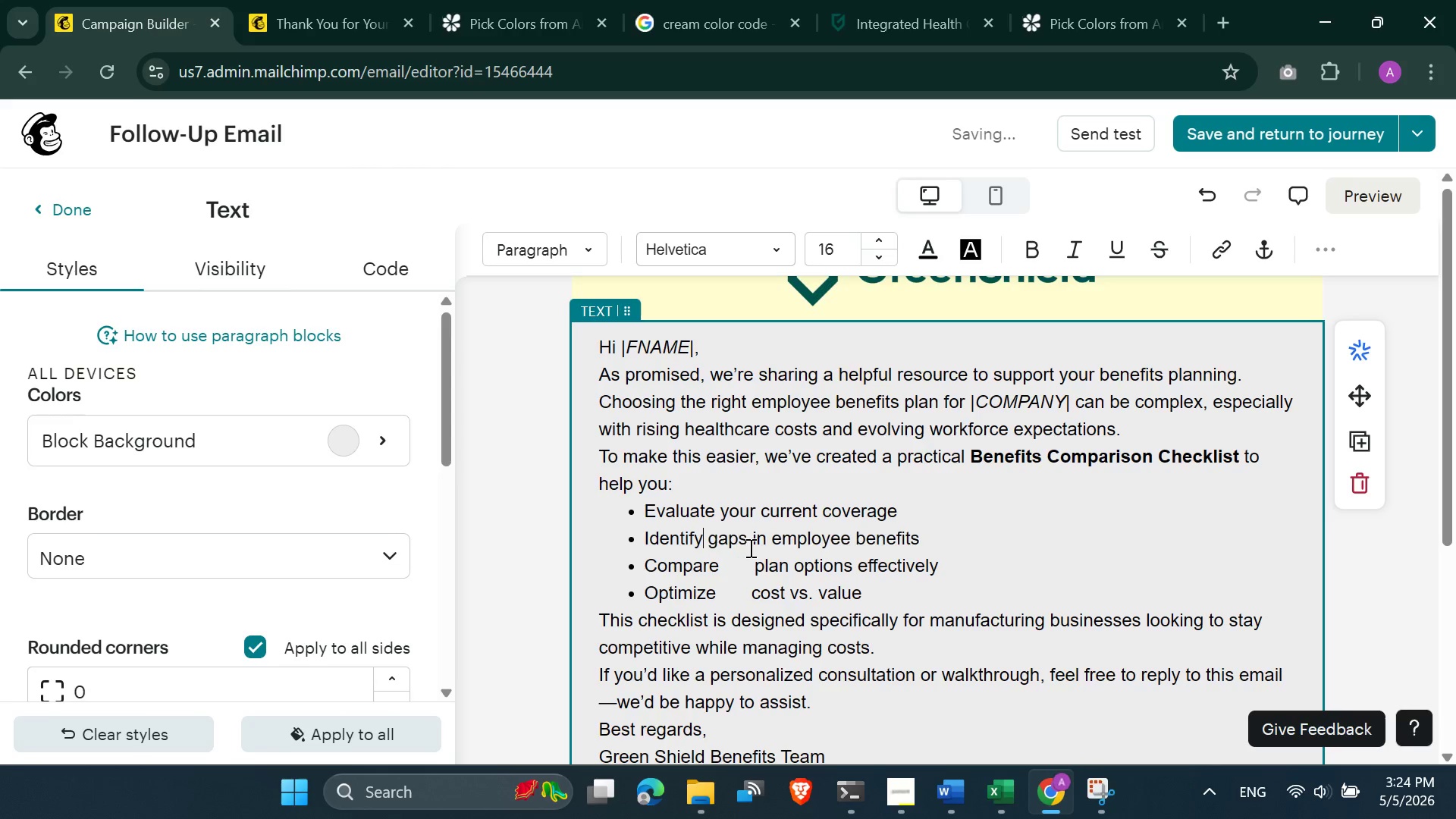 
key(Delete)
 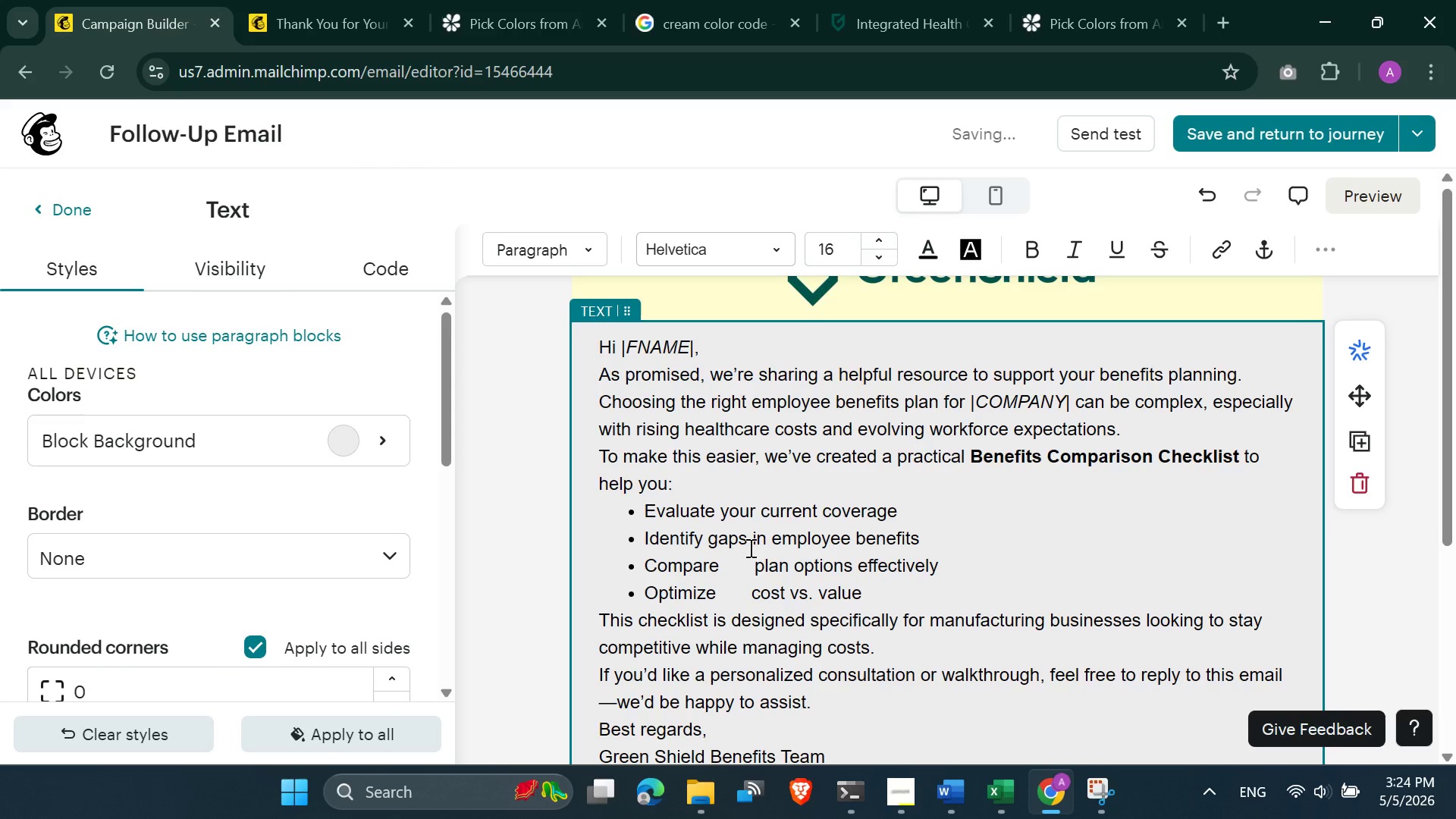 
key(ArrowDown)
 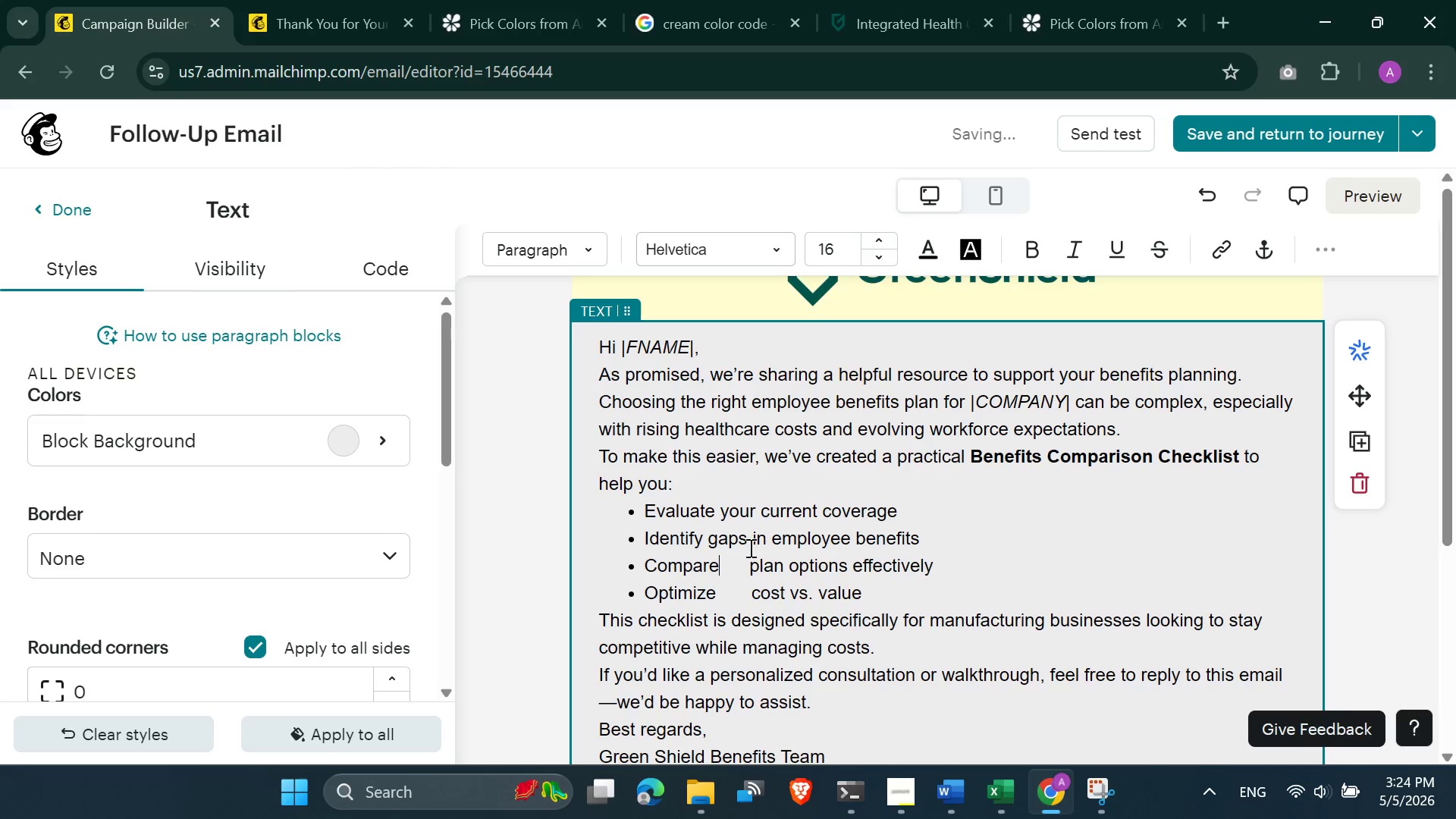 
key(Delete)
 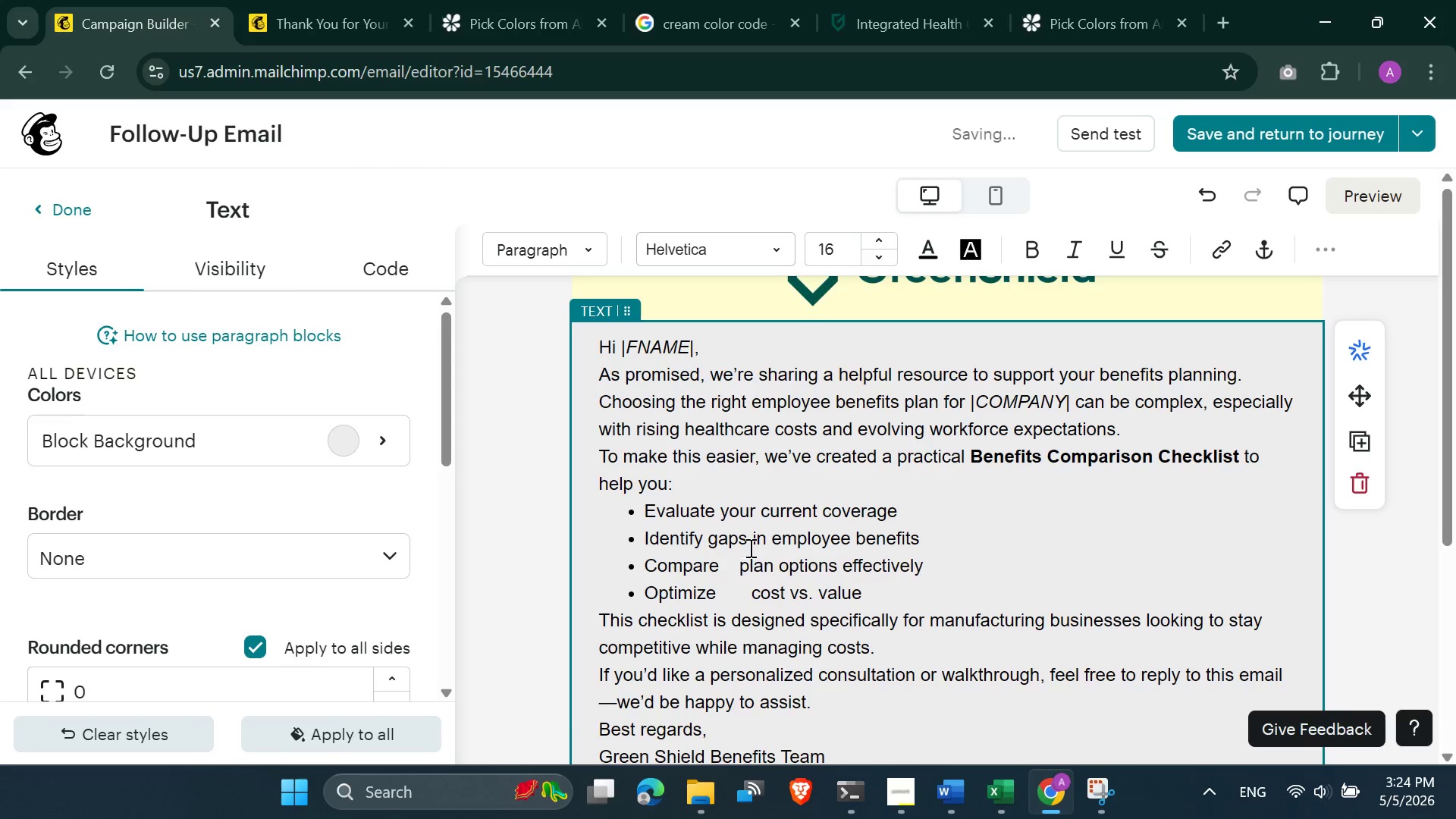 
key(Delete)
 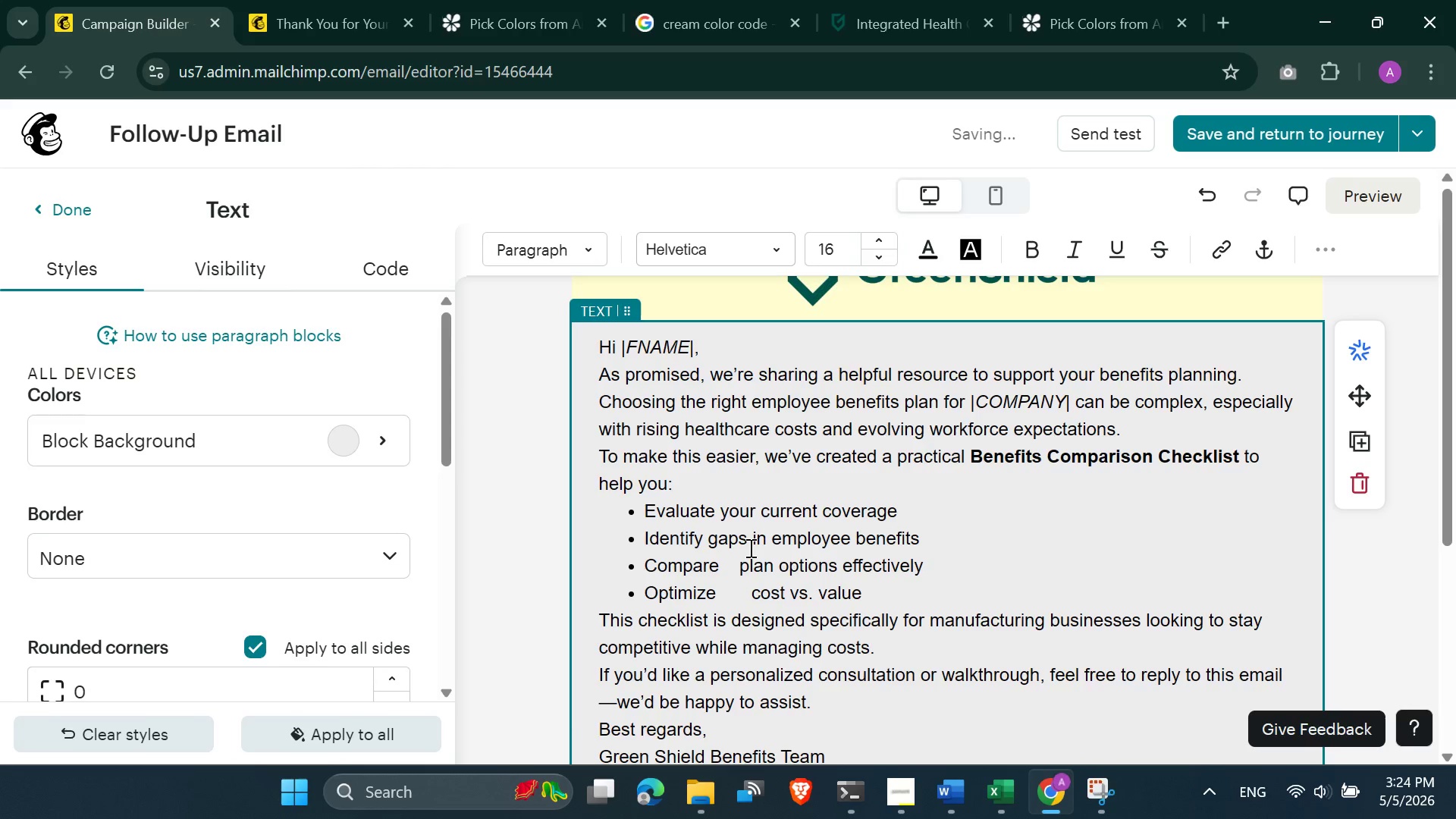 
key(Delete)
 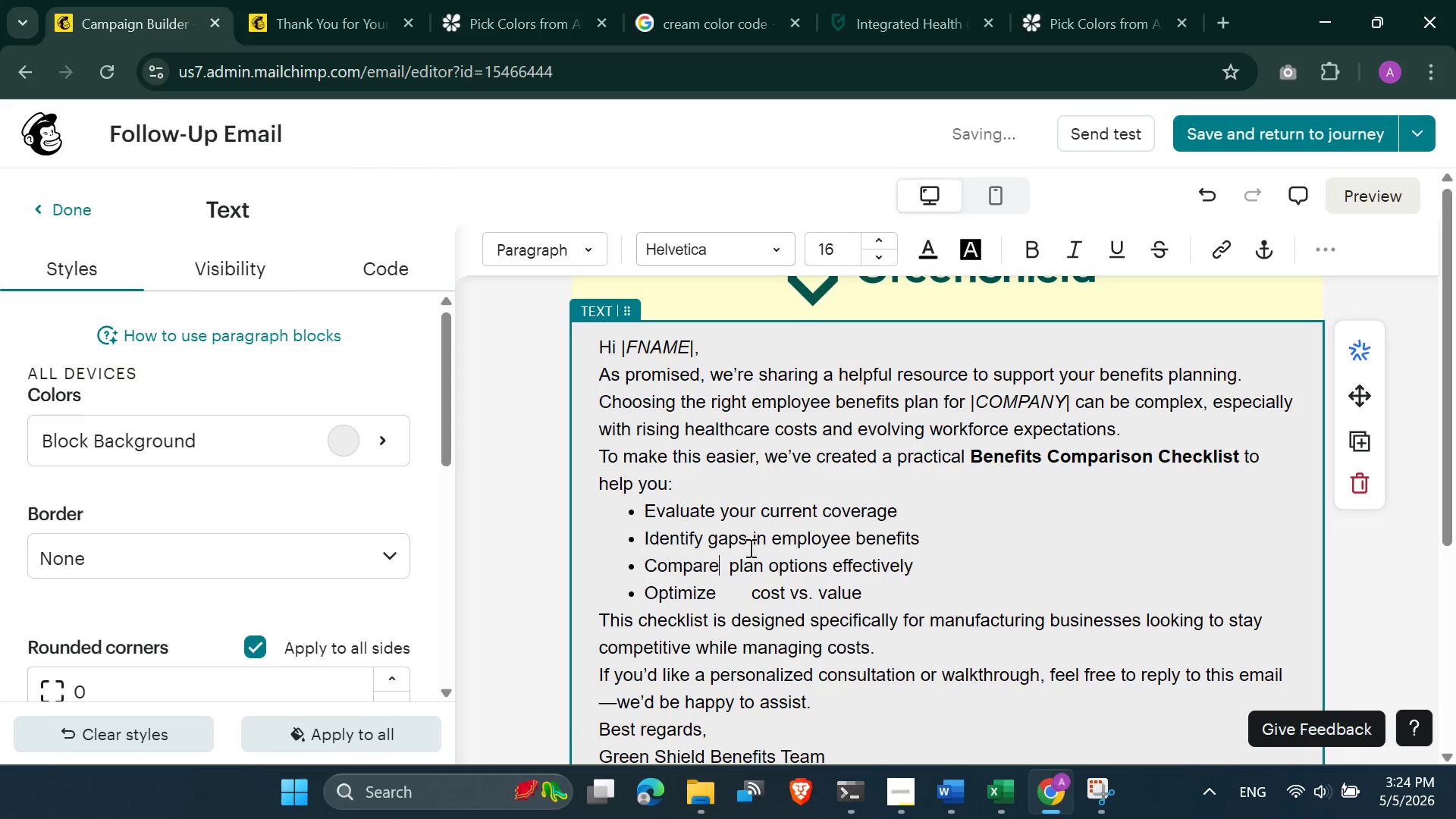 
key(Delete)
 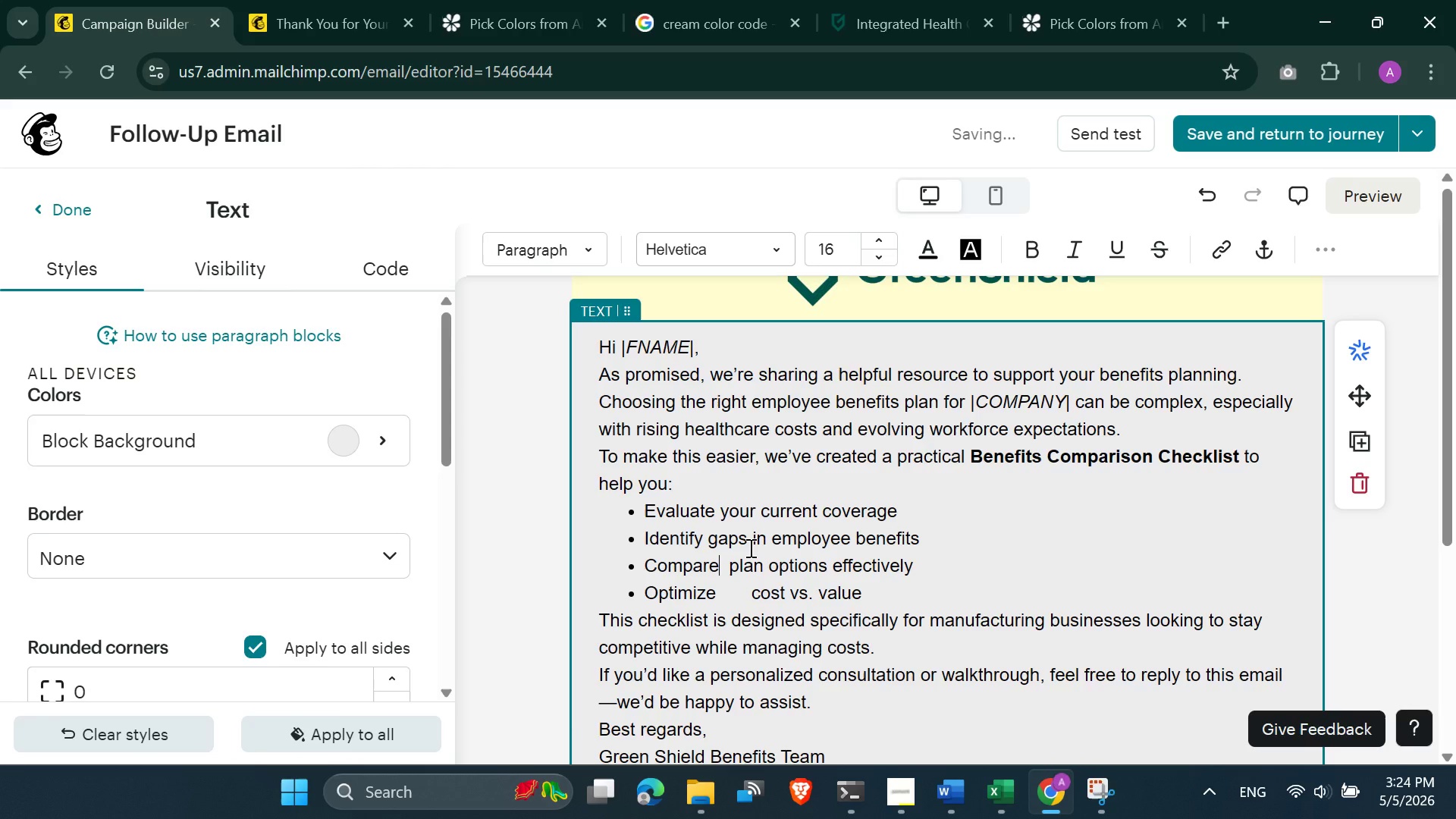 
key(Delete)
 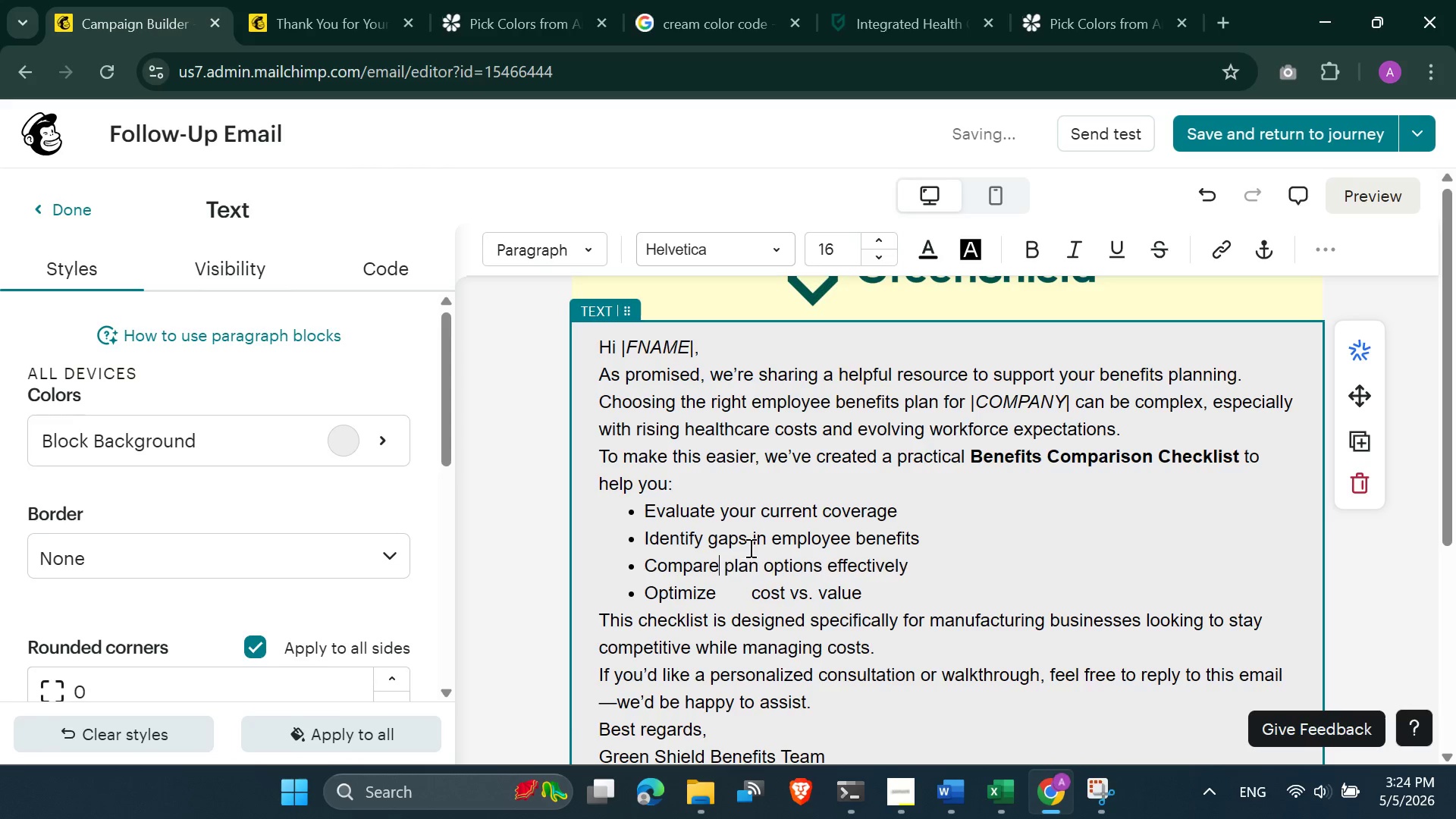 
key(Delete)
 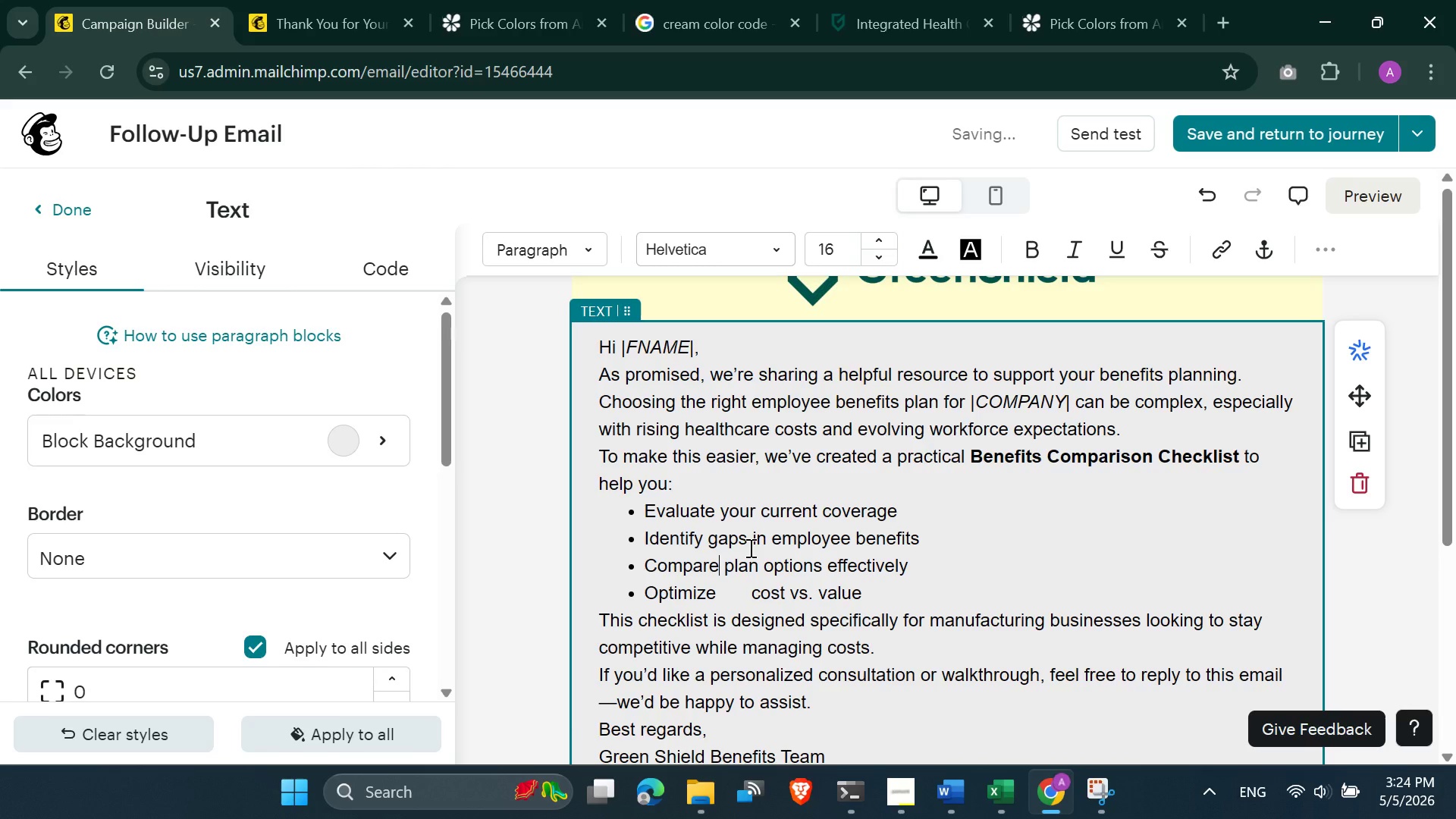 
key(ArrowDown)
 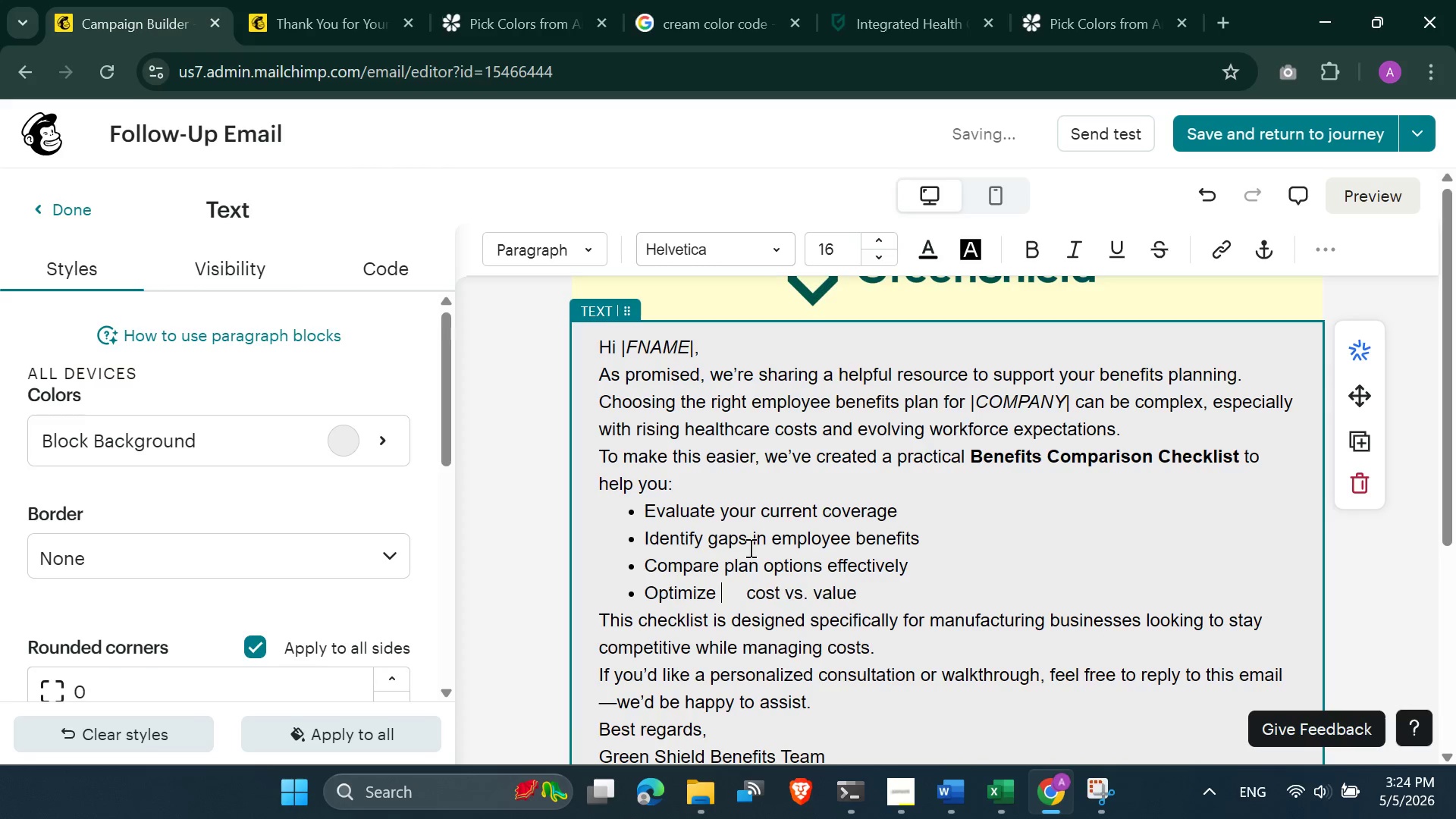 
key(Delete)
 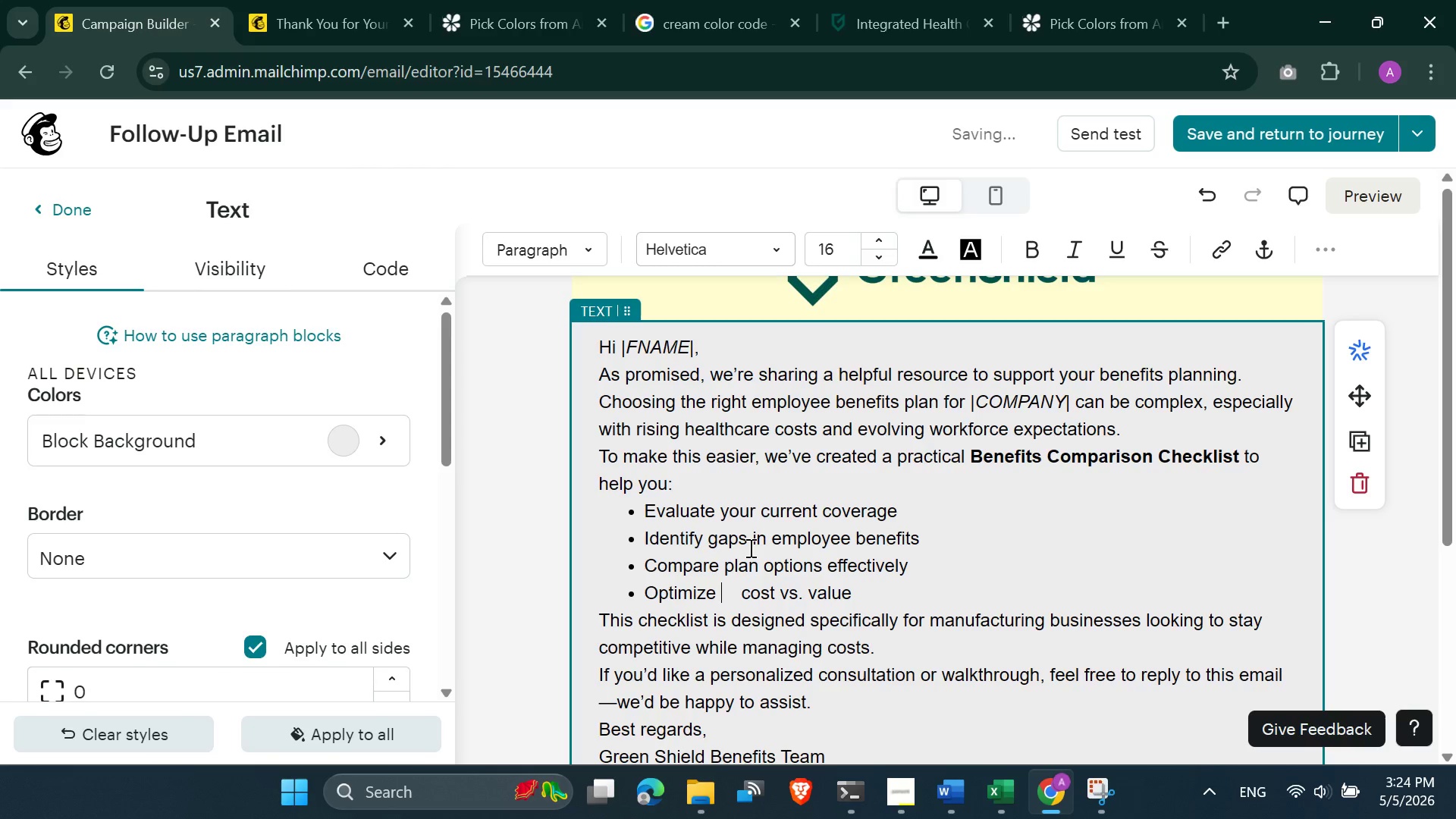 
key(Delete)
 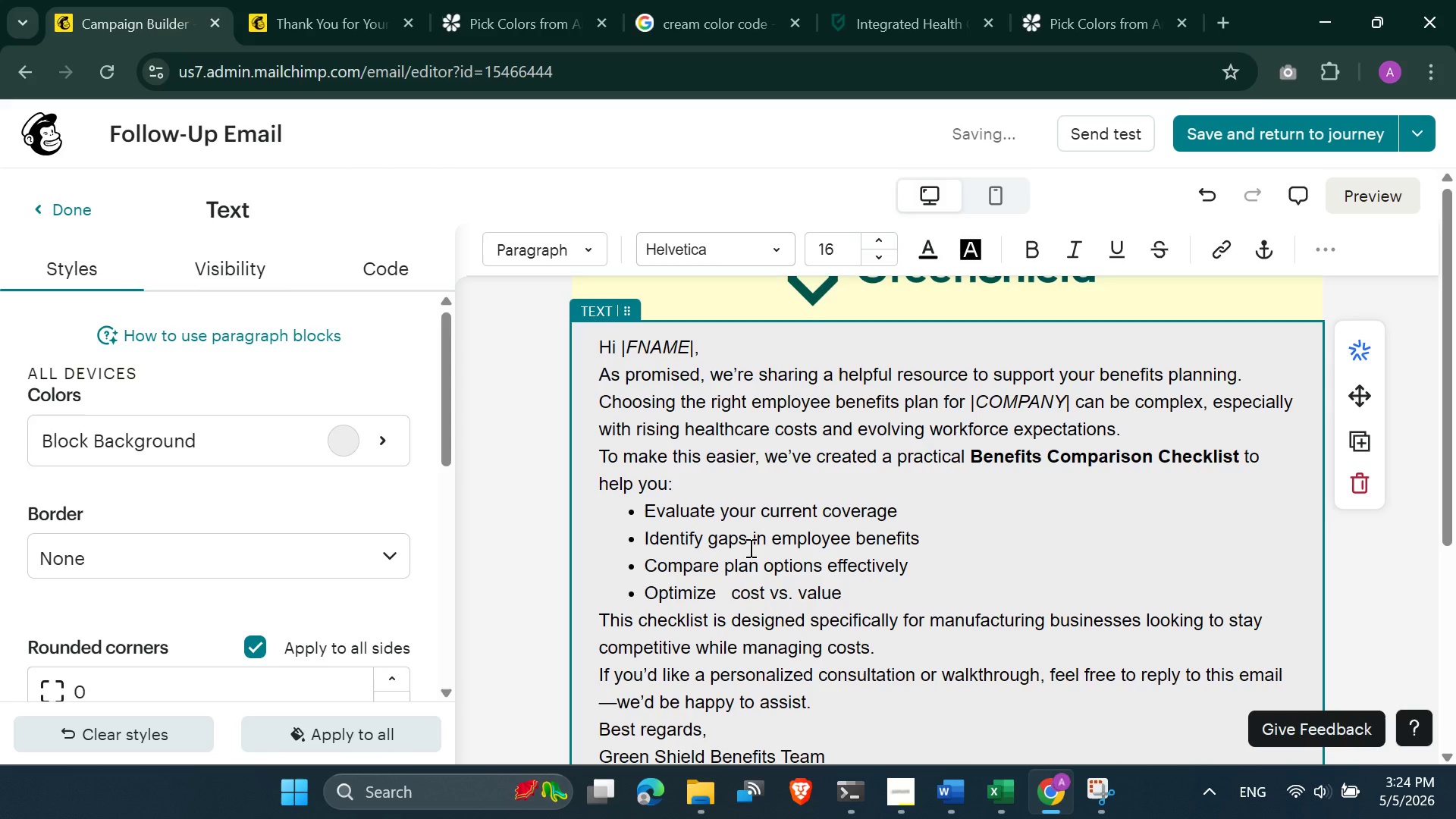 
key(Delete)
 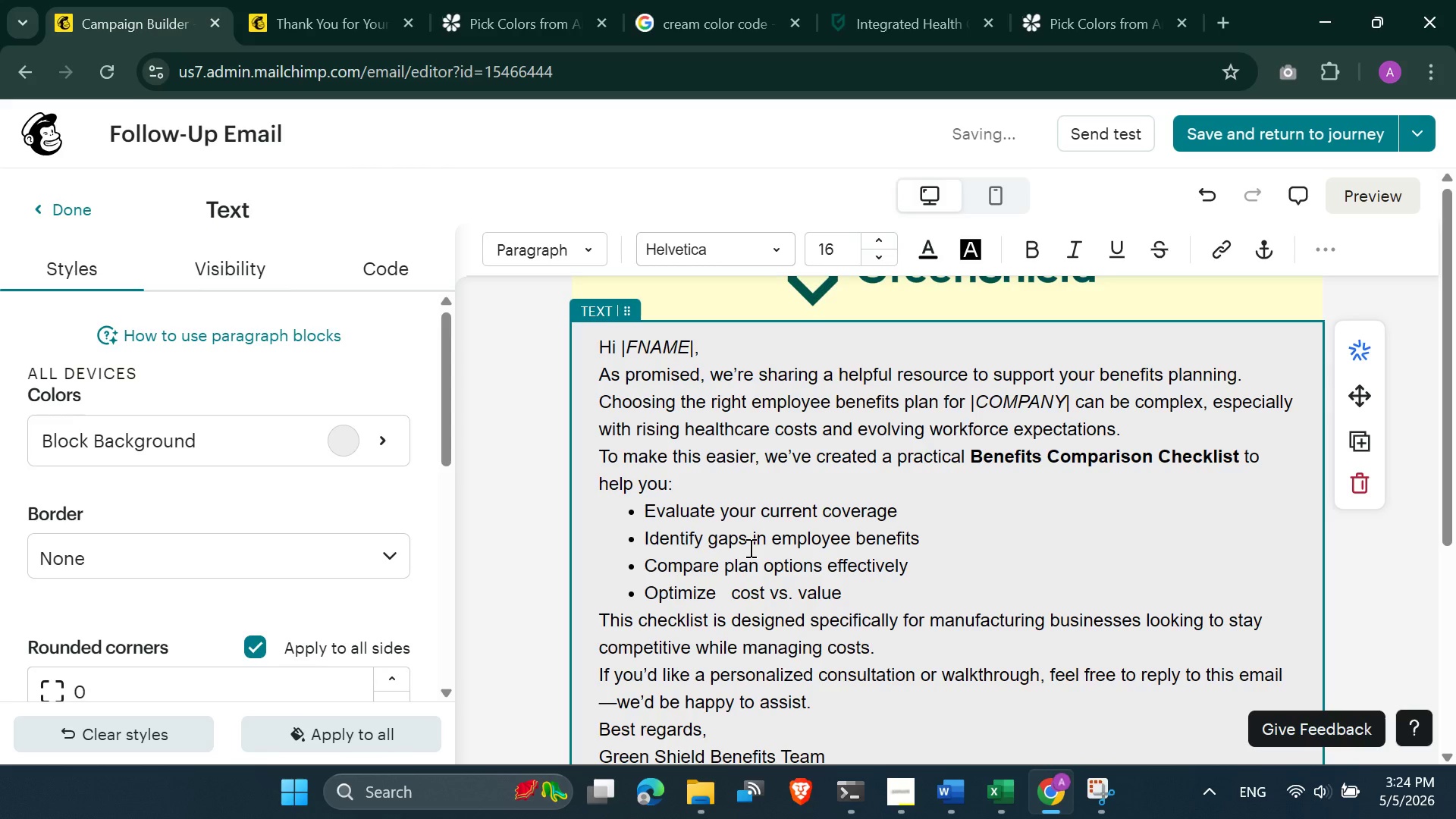 
key(Delete)
 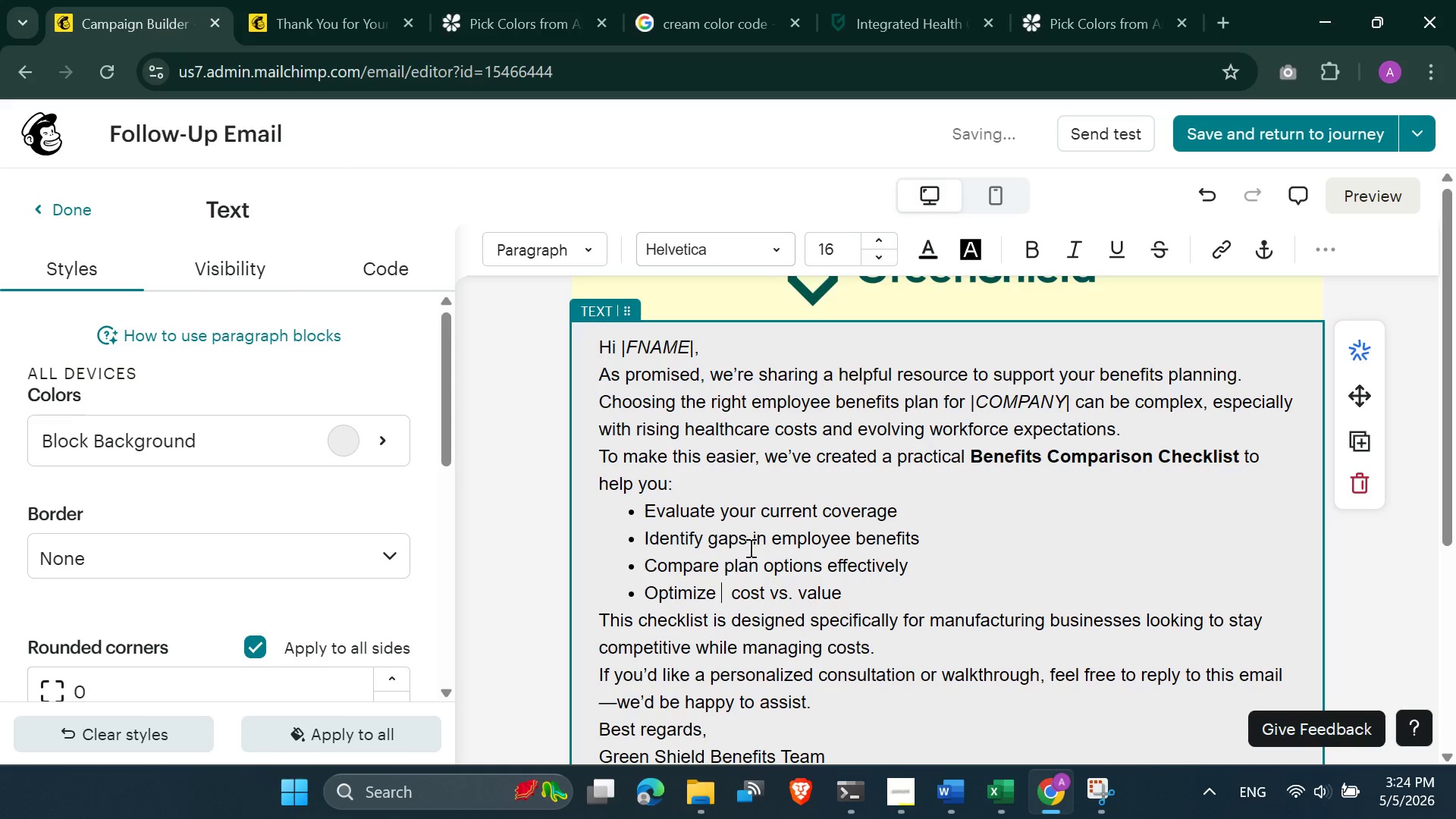 
key(Delete)
 